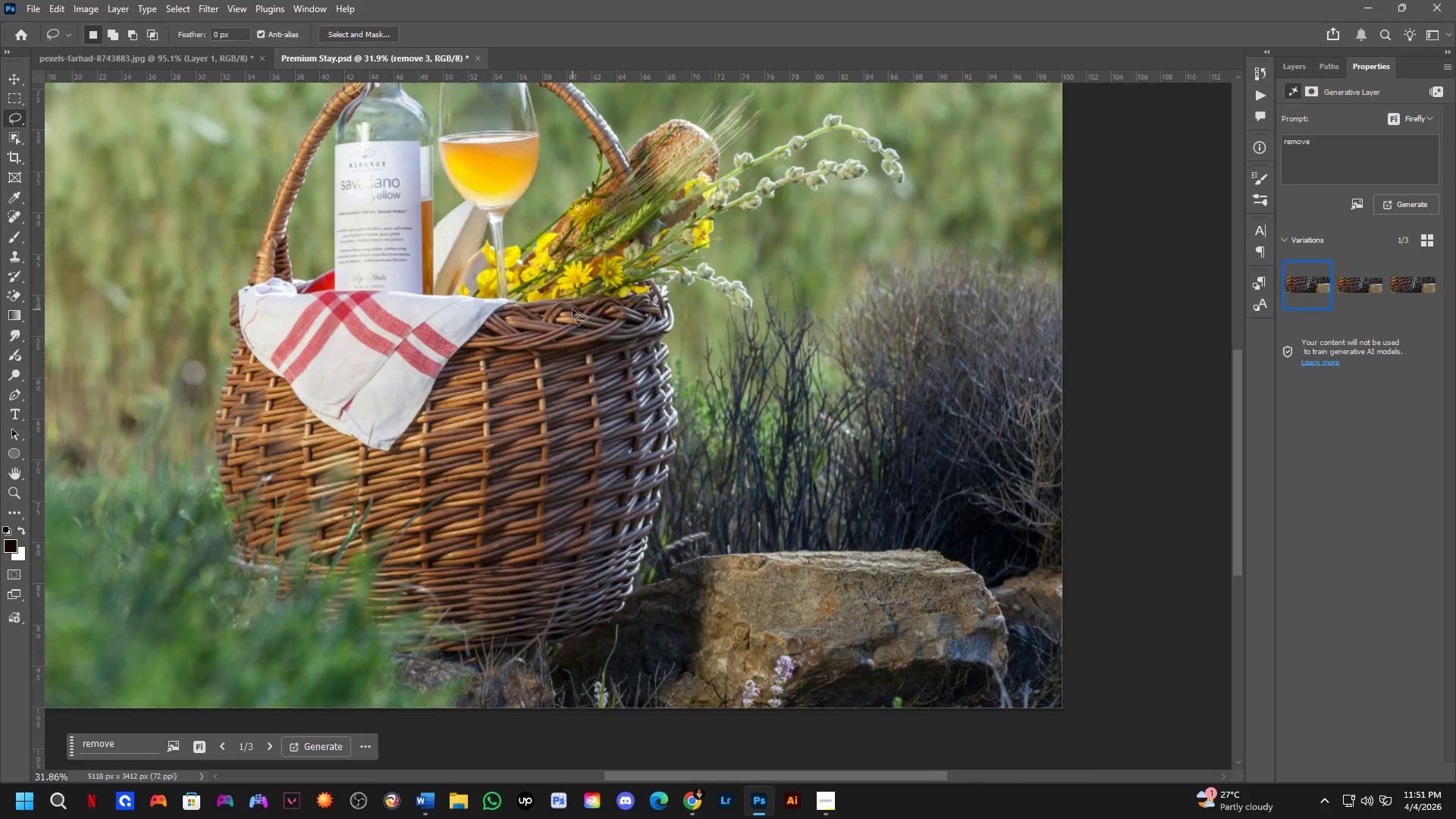 
scroll: coordinate [518, 288], scroll_direction: down, amount: 2.0
 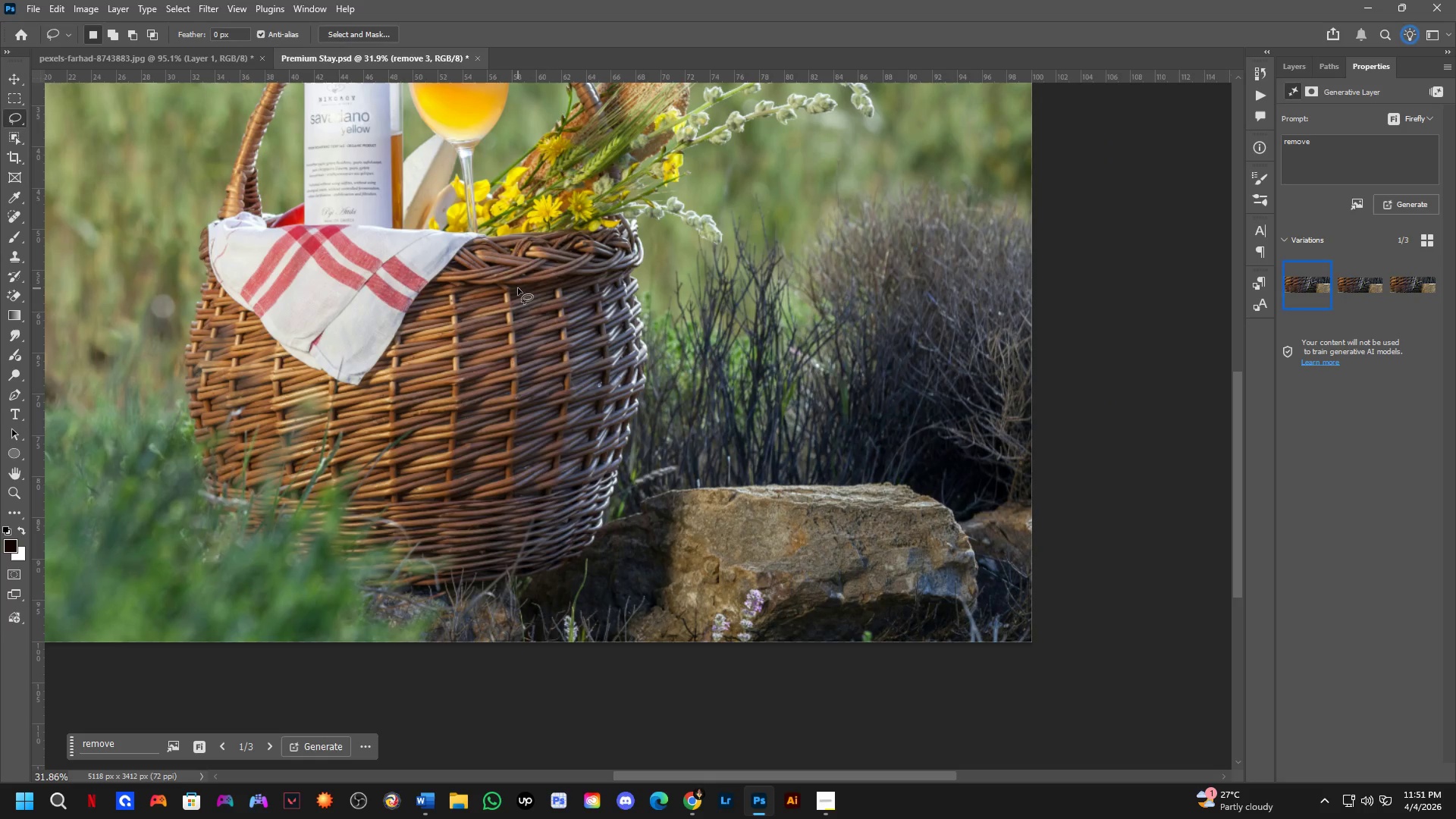 
scroll: coordinate [573, 290], scroll_direction: none, amount: 0.0
 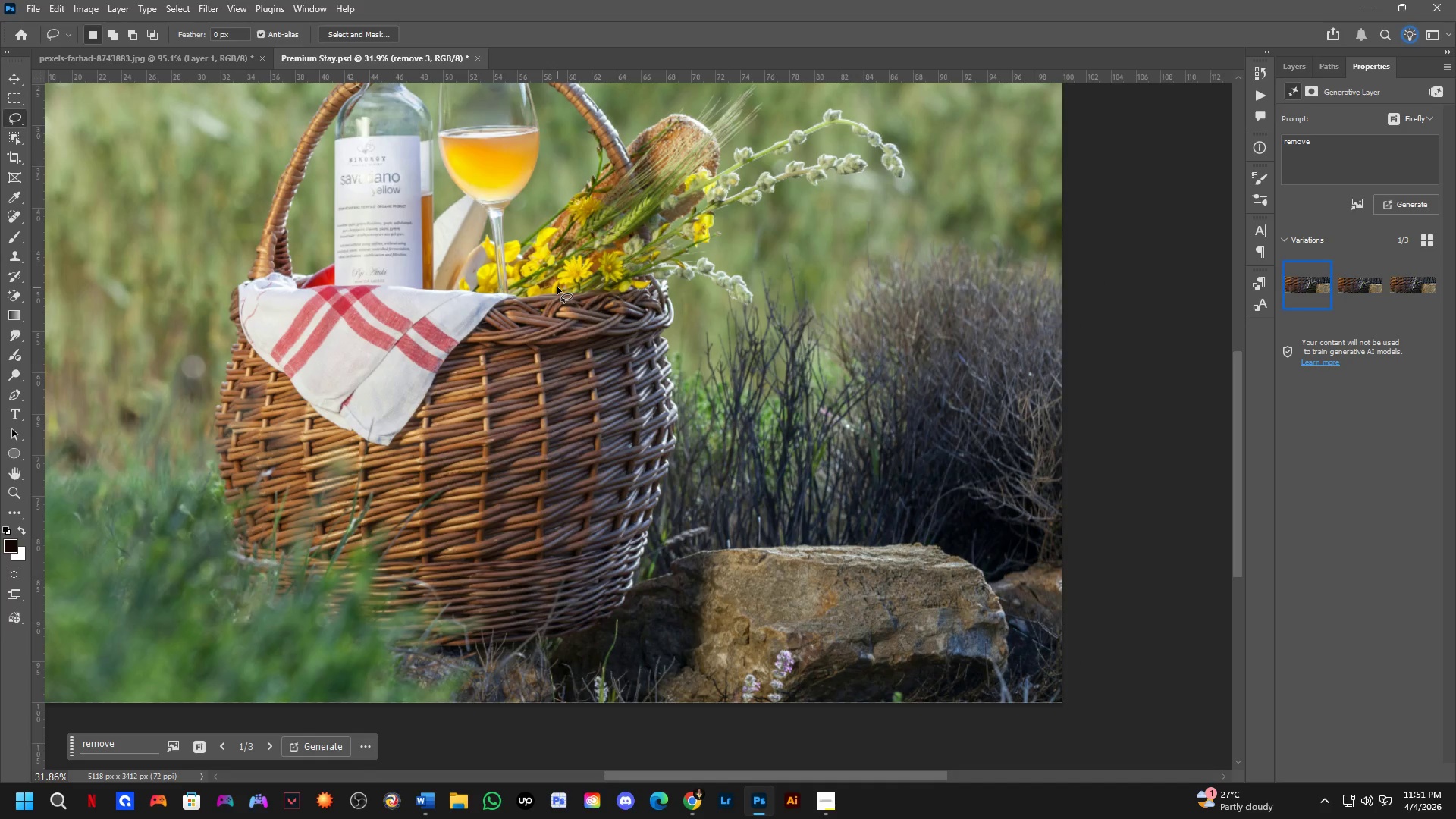 
wait(9.26)
 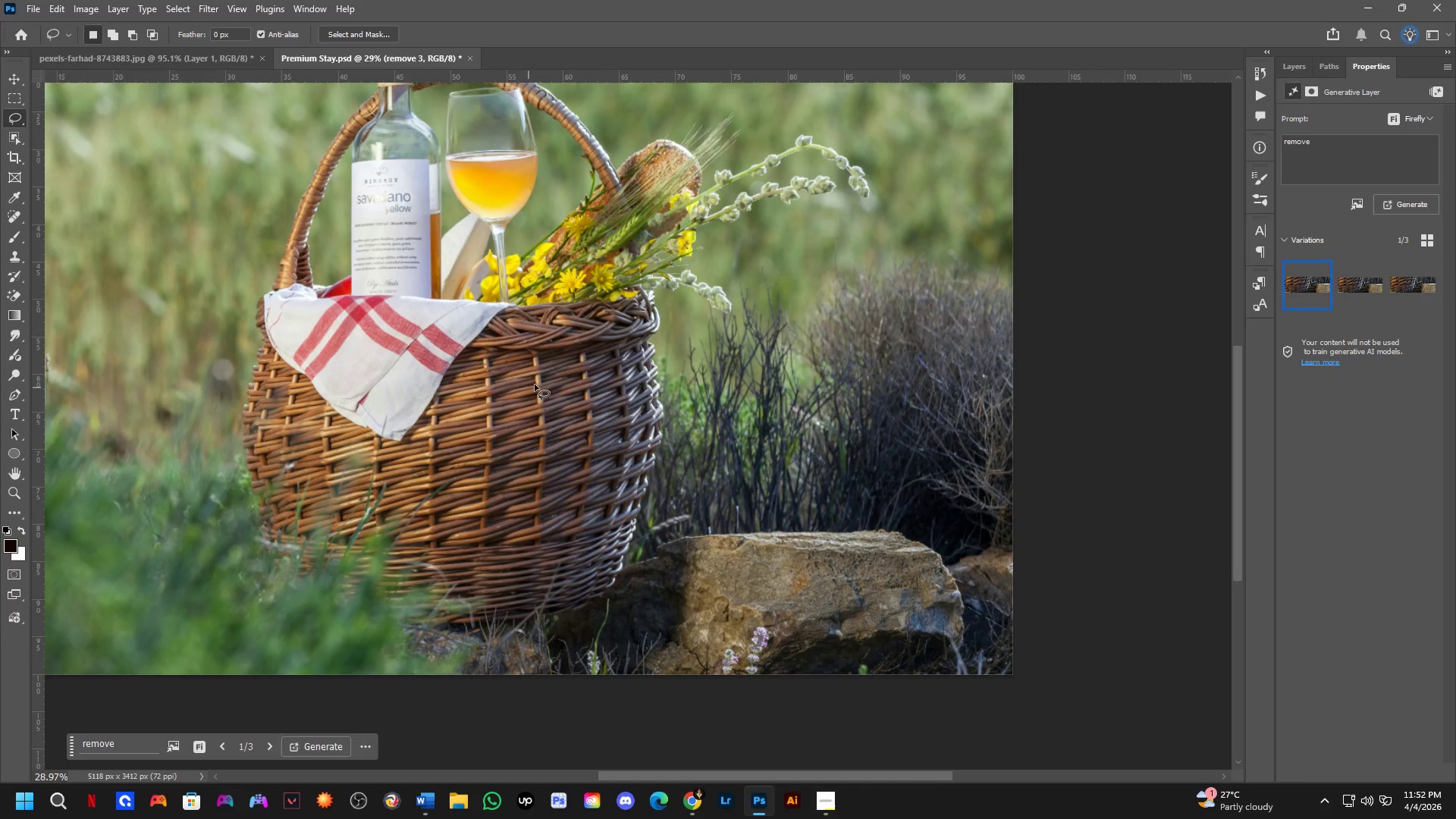 
hold_key(key=Space, duration=0.5)
 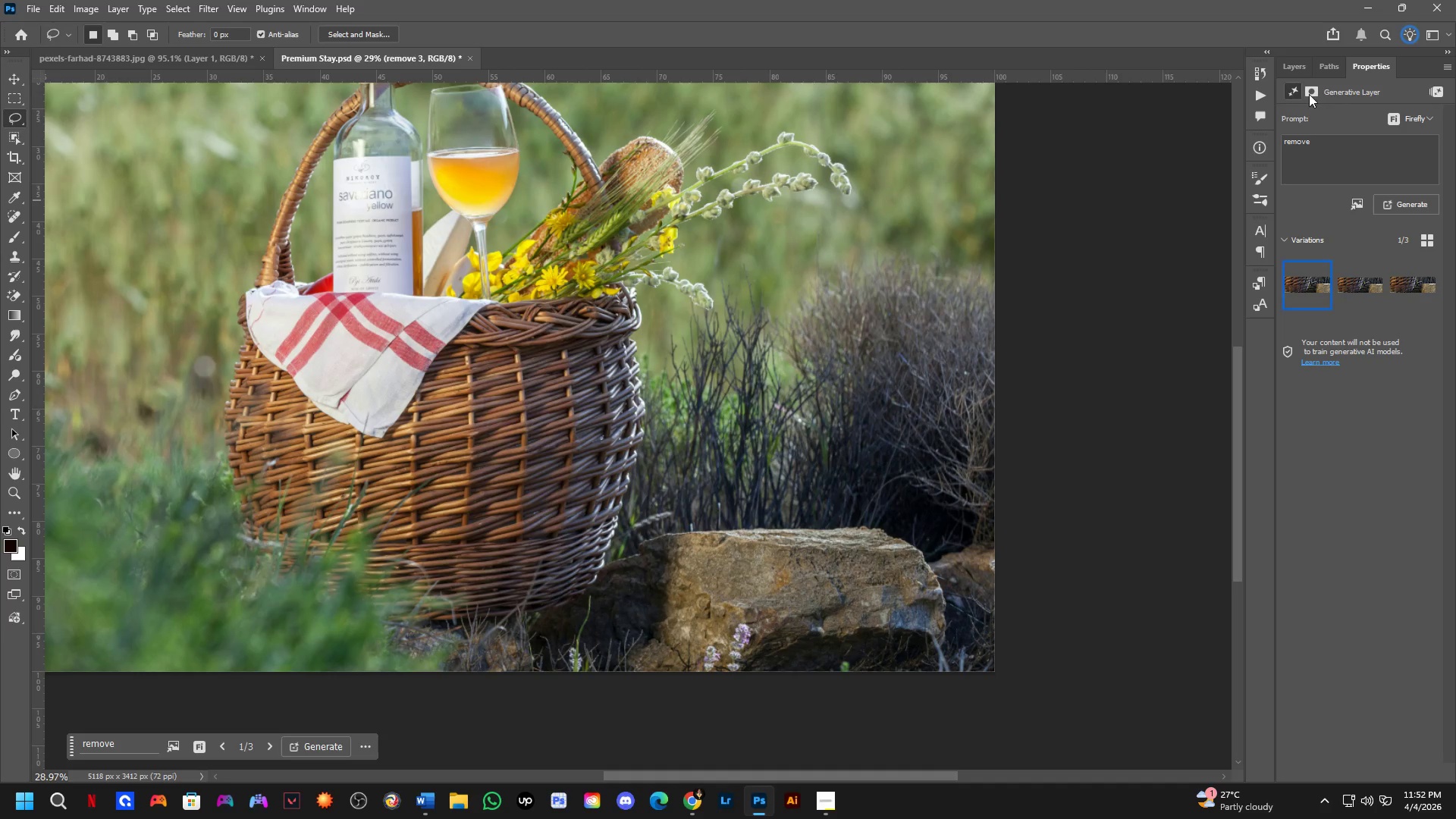 
left_click_drag(start_coordinate=[566, 362], to_coordinate=[548, 359])
 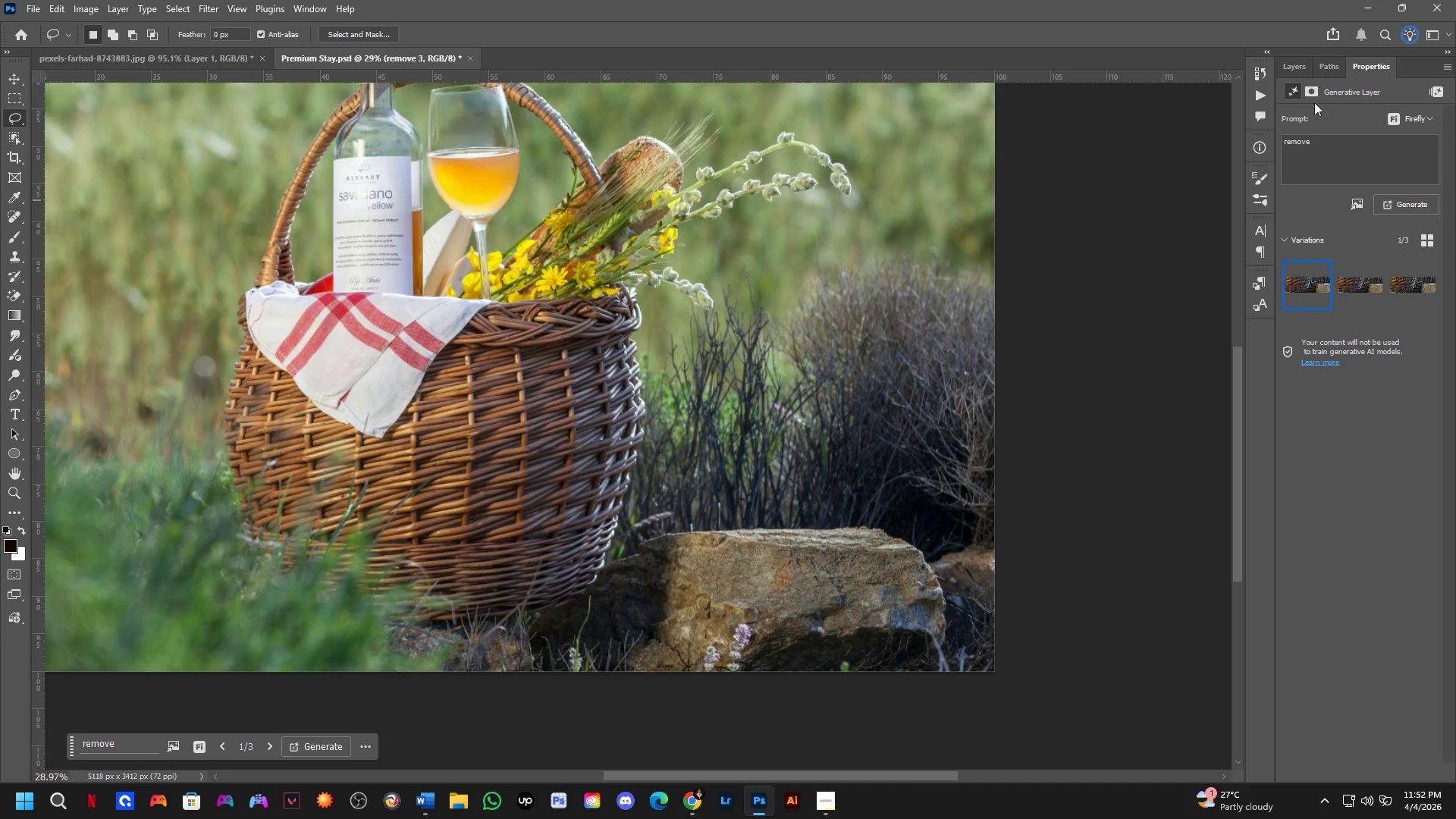 
scroll: coordinate [523, 390], scroll_direction: down, amount: 1.0
 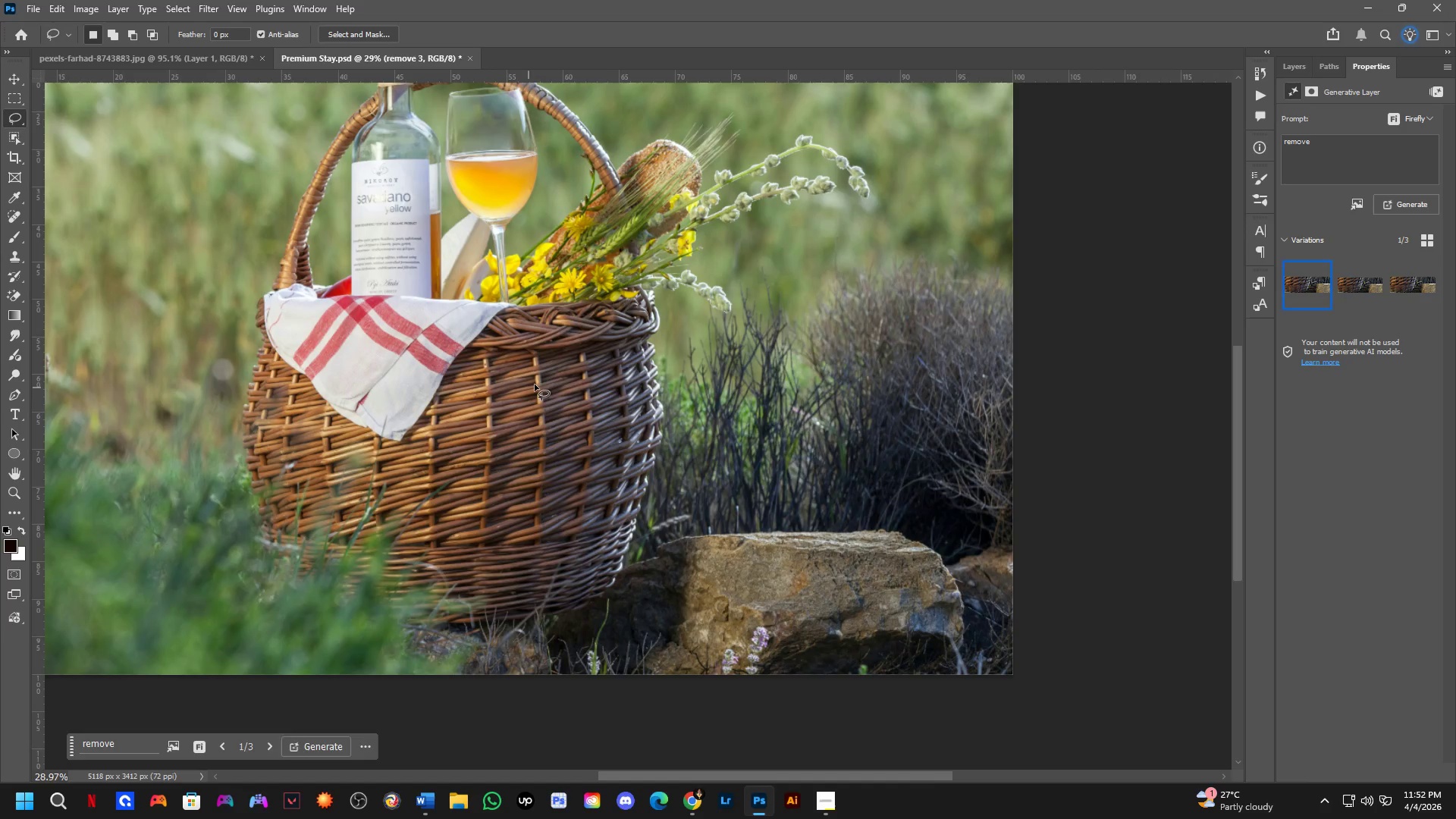 
left_click([1299, 67])
 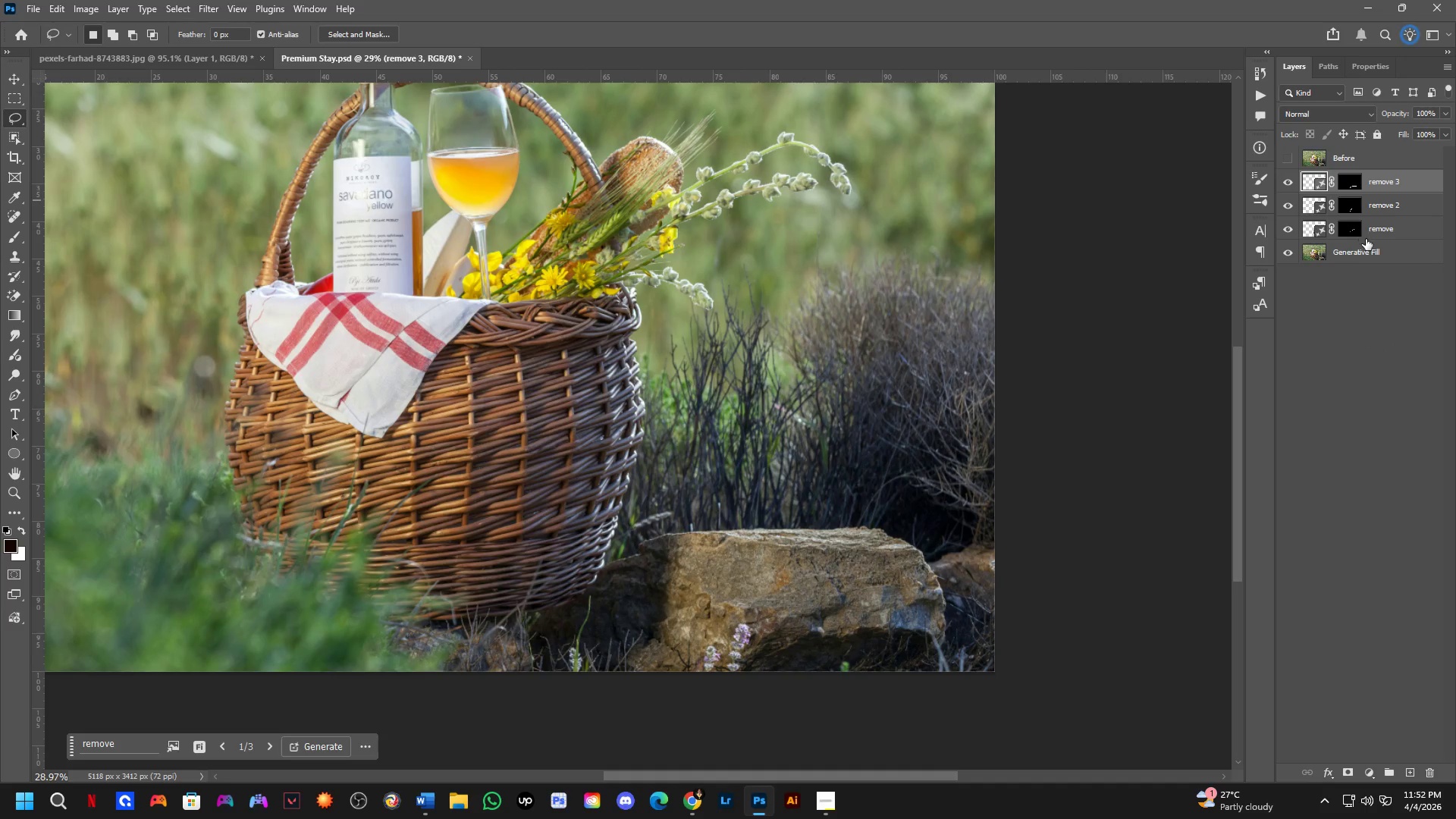 
key(Control+Shift+ShiftLeft)
 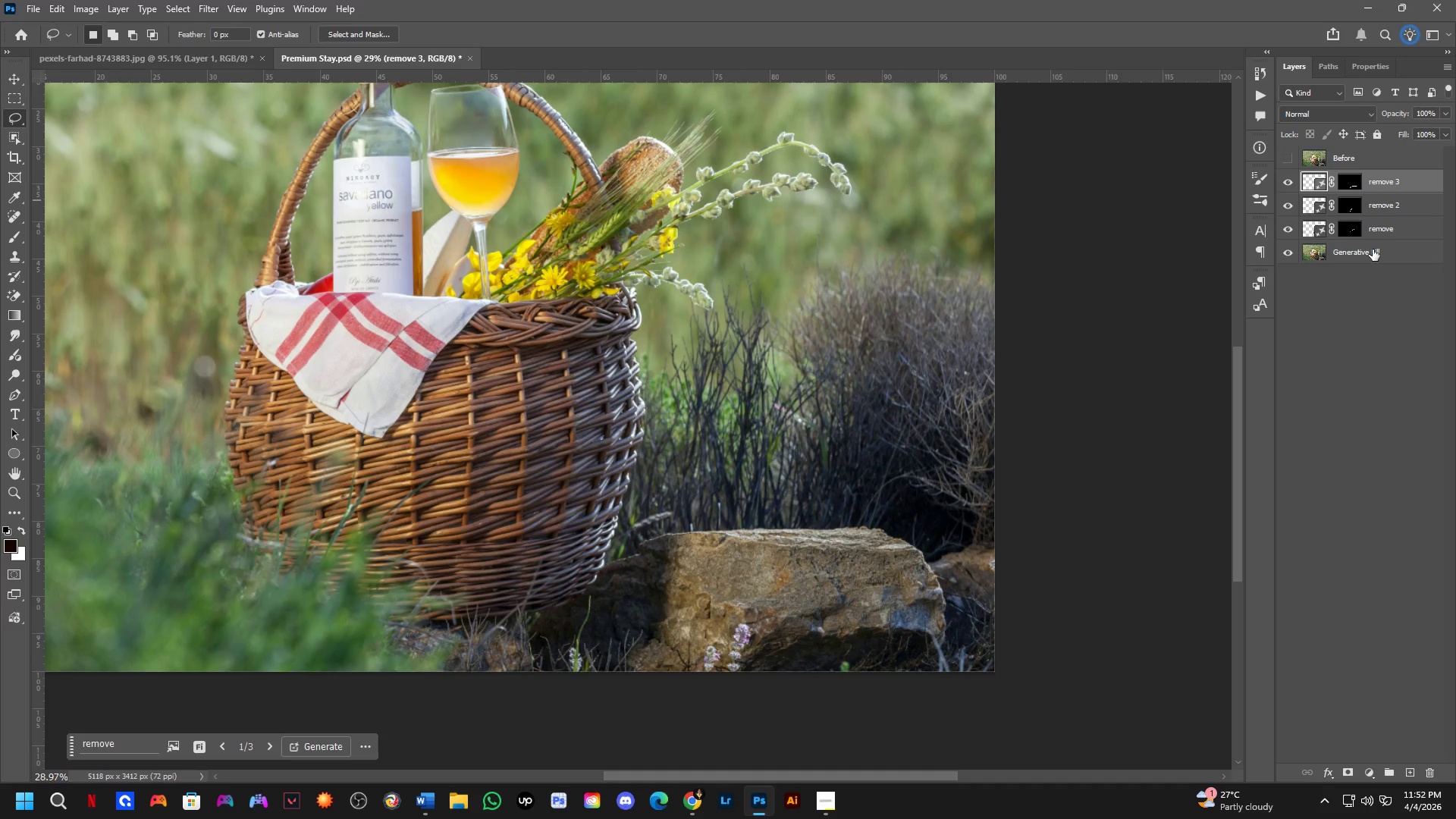 
left_click([1374, 251])
 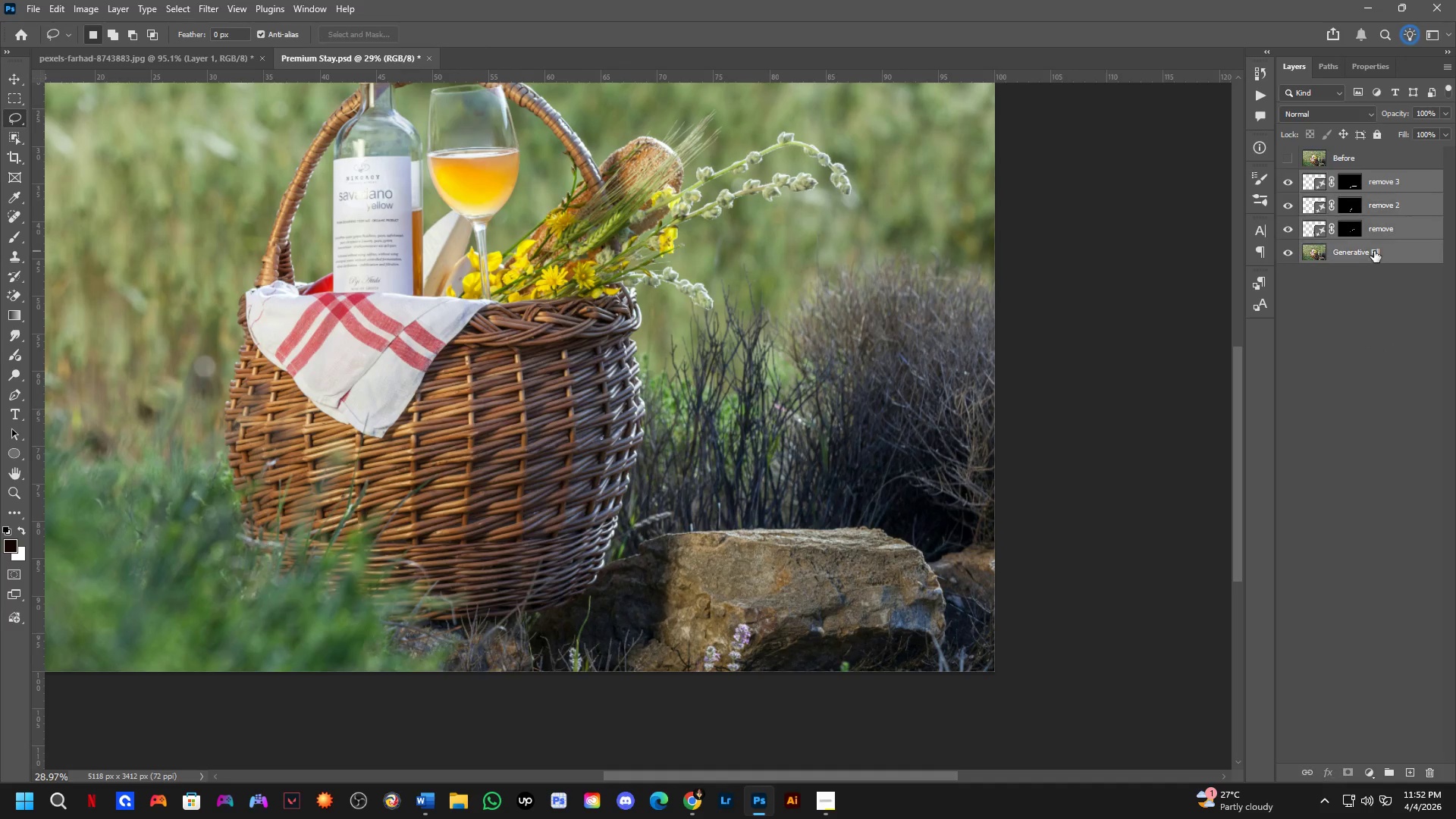 
key(Control+E)
 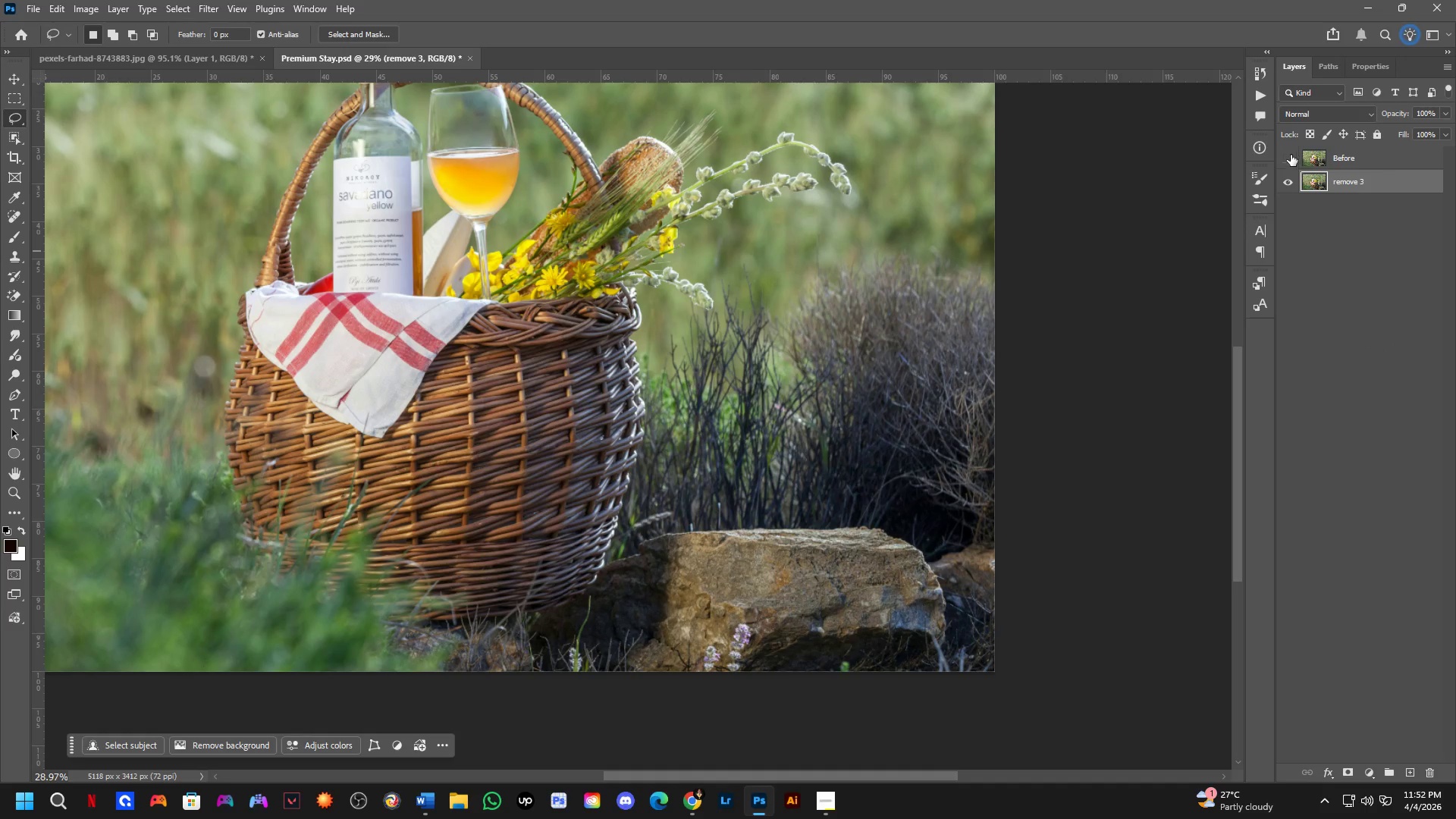 
double_click([1288, 157])
 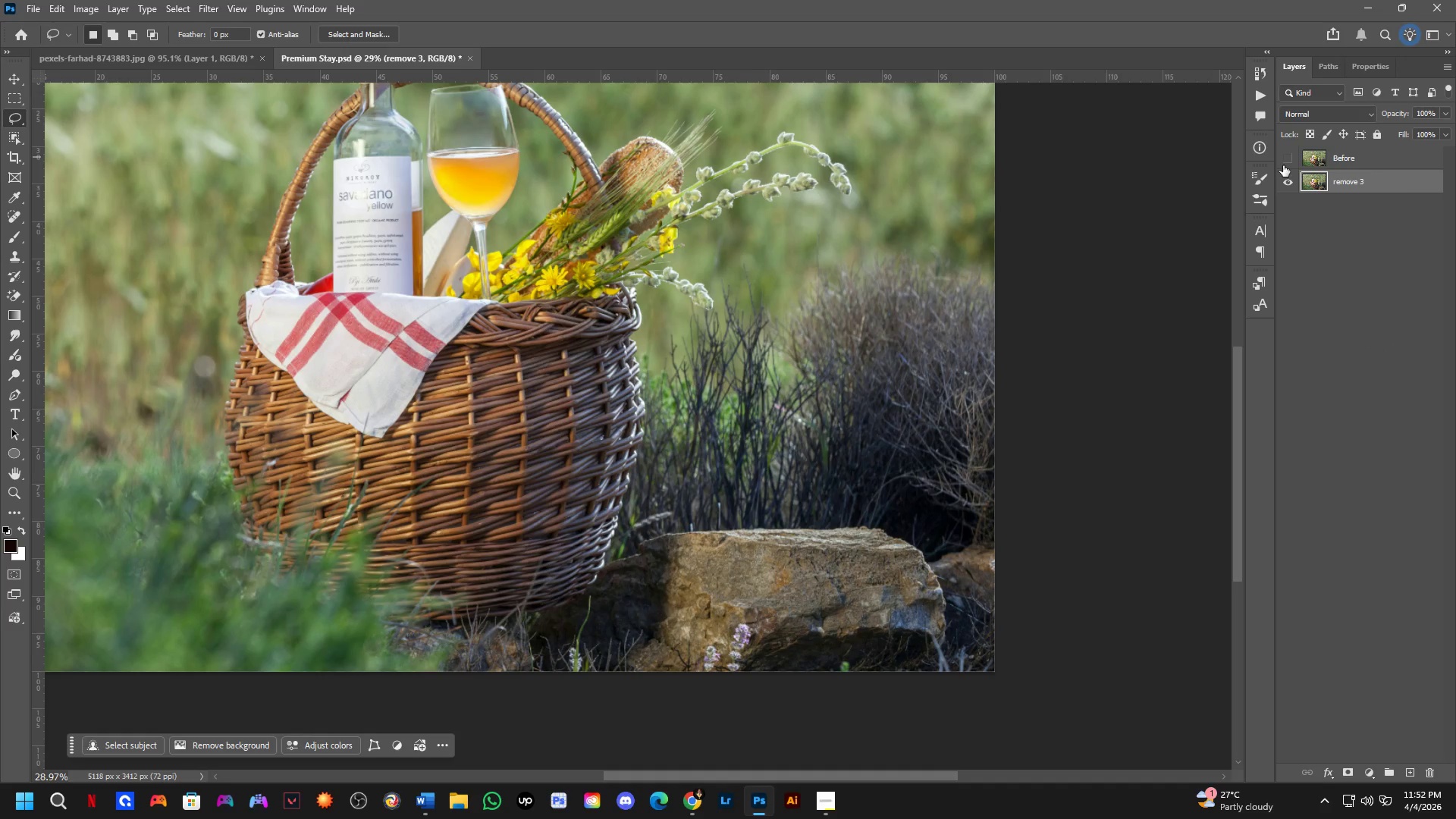 
key(Control+D)
 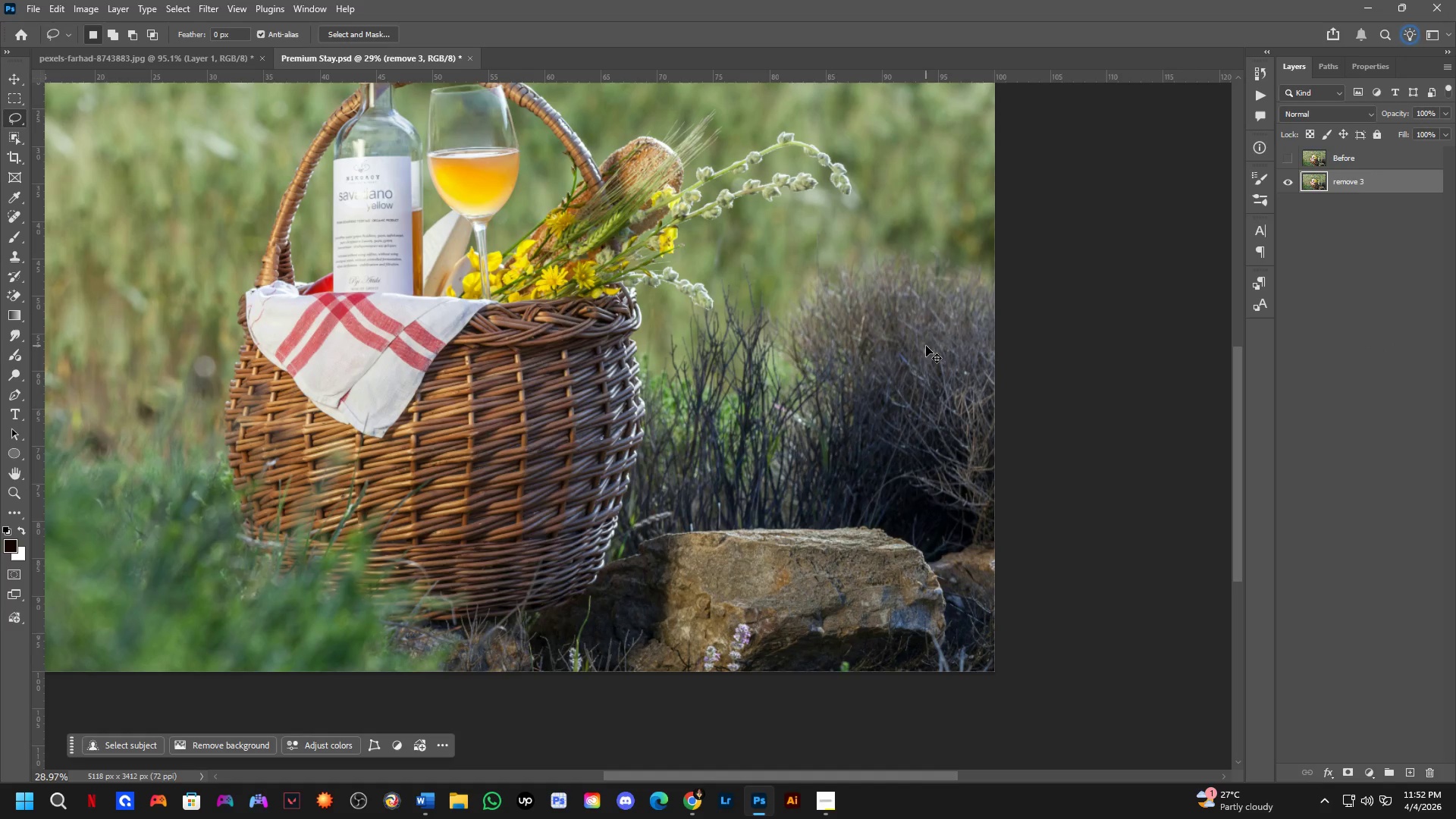 
key(Control+S)
 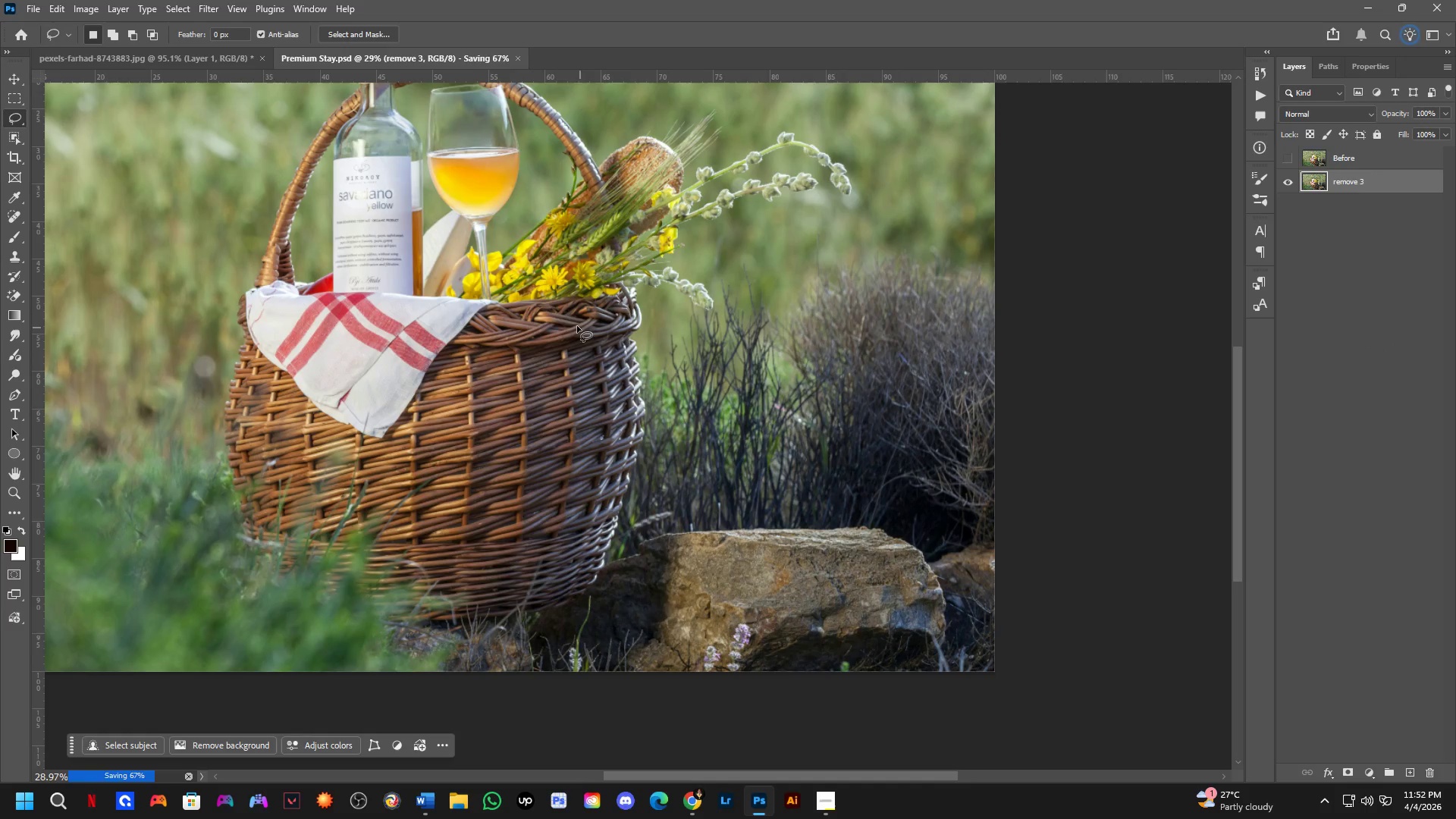 
key(Shift+ShiftLeft)
 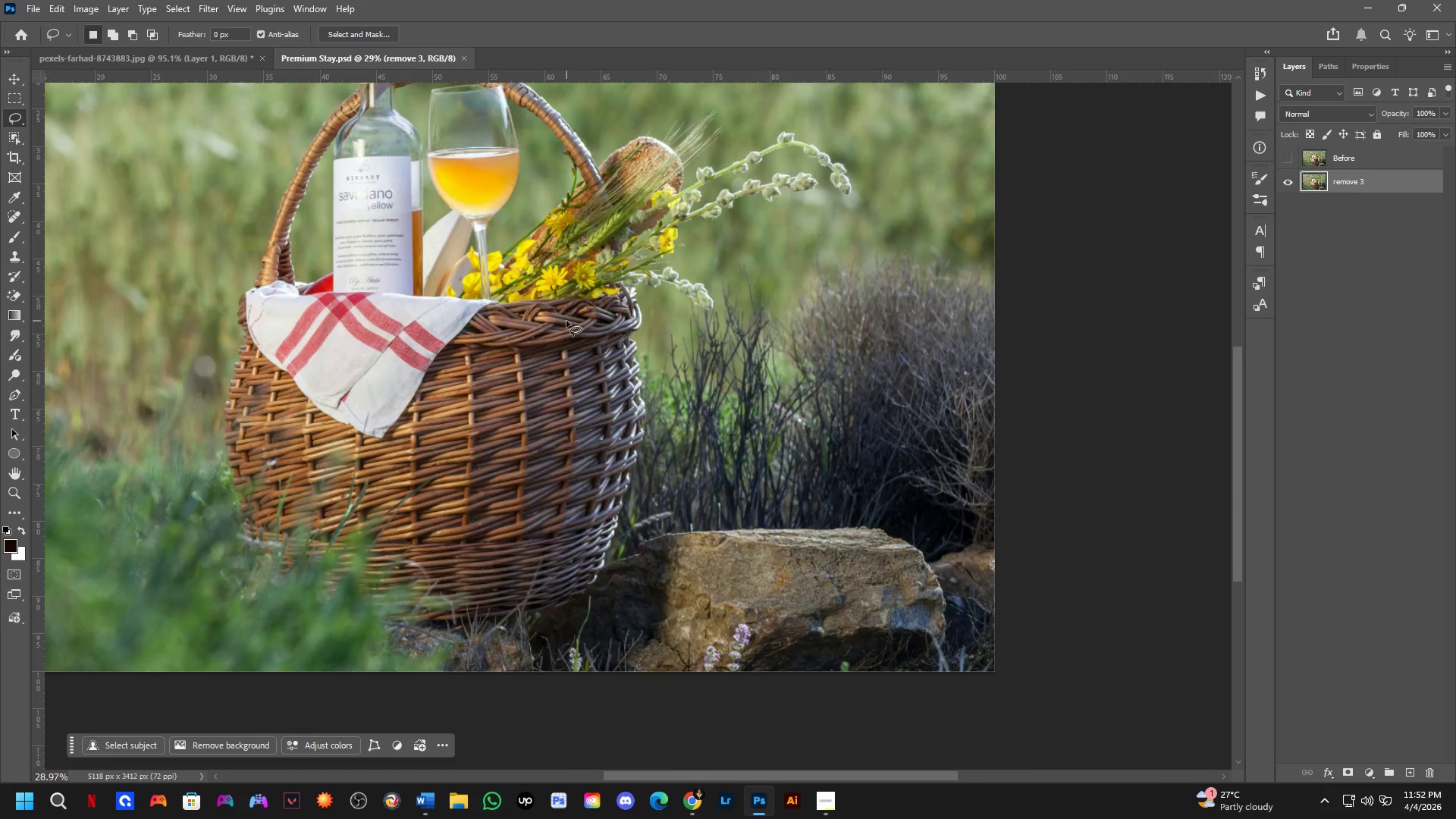 
key(Space)
 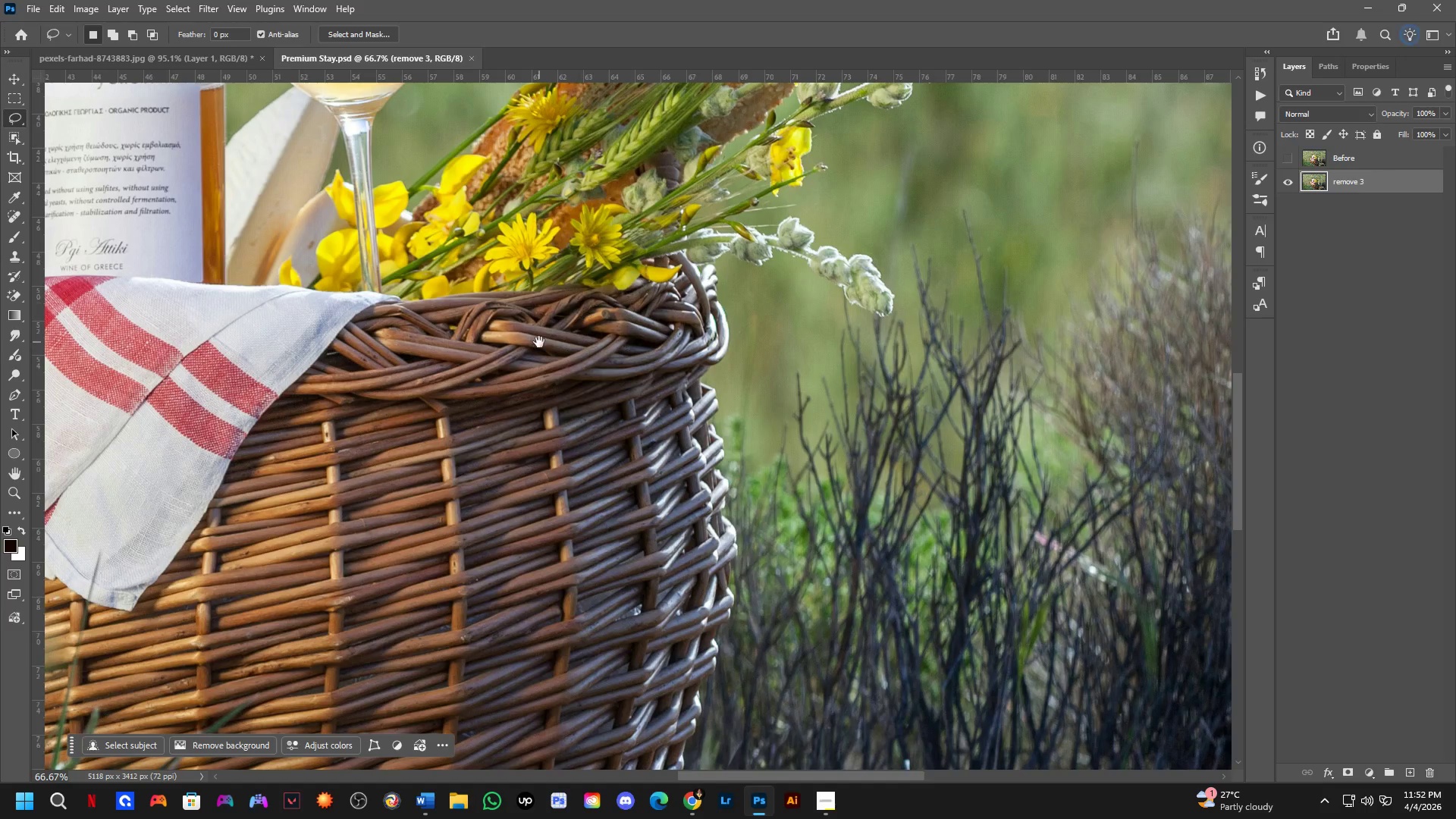 
left_click_drag(start_coordinate=[539, 342], to_coordinate=[559, 338])
 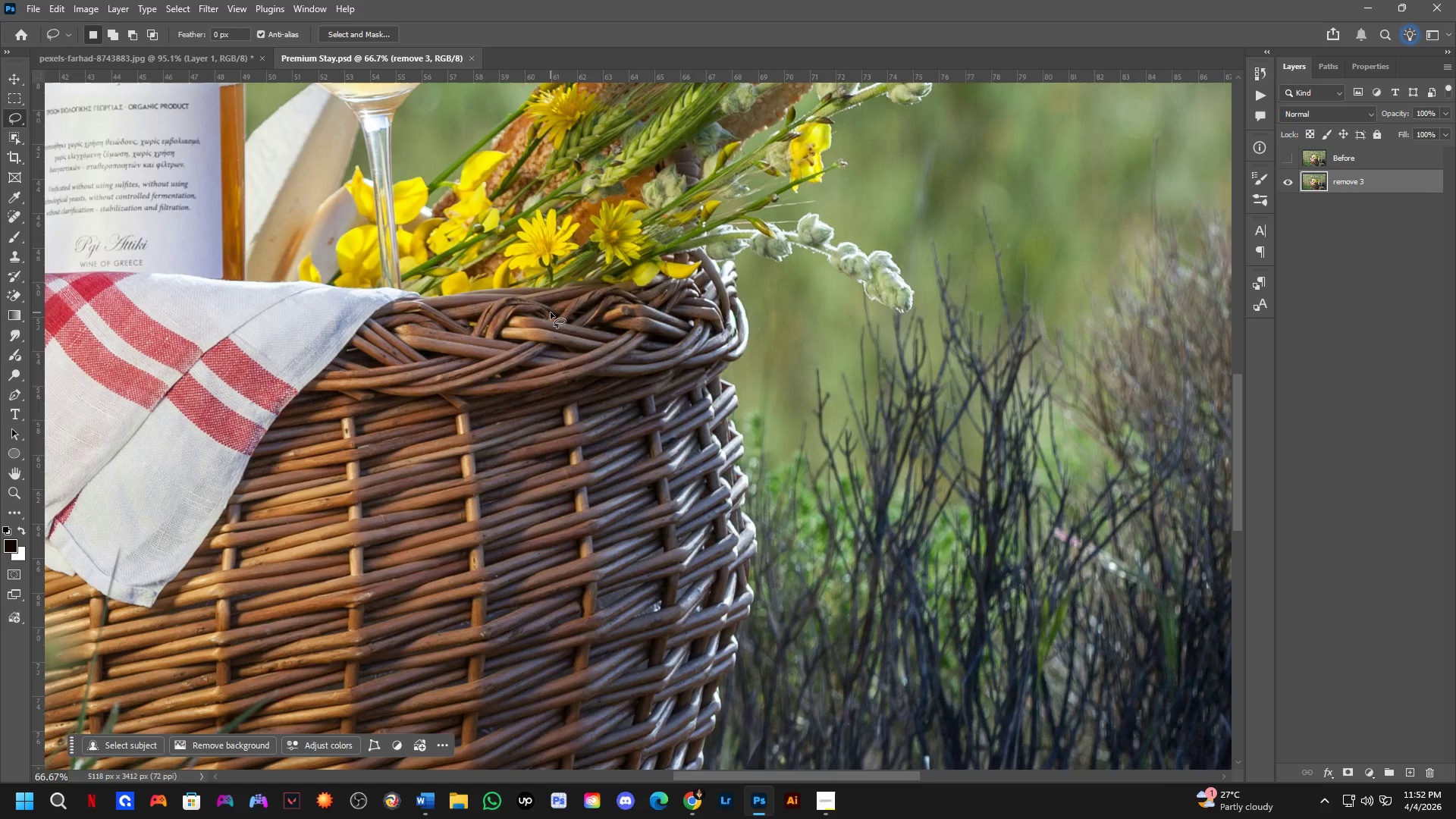 
scroll: coordinate [576, 303], scroll_direction: up, amount: 4.0
 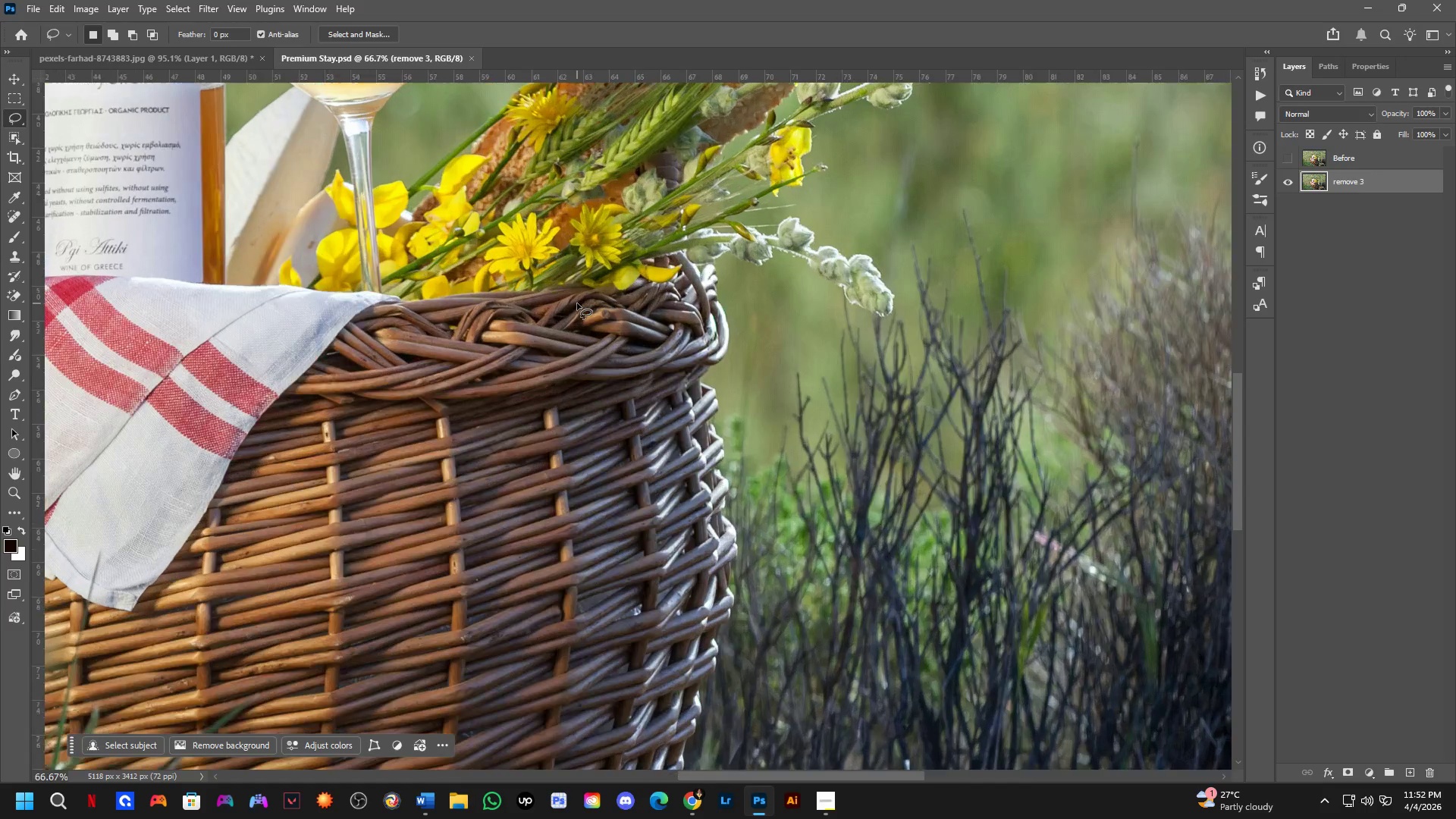 
wait(9.81)
 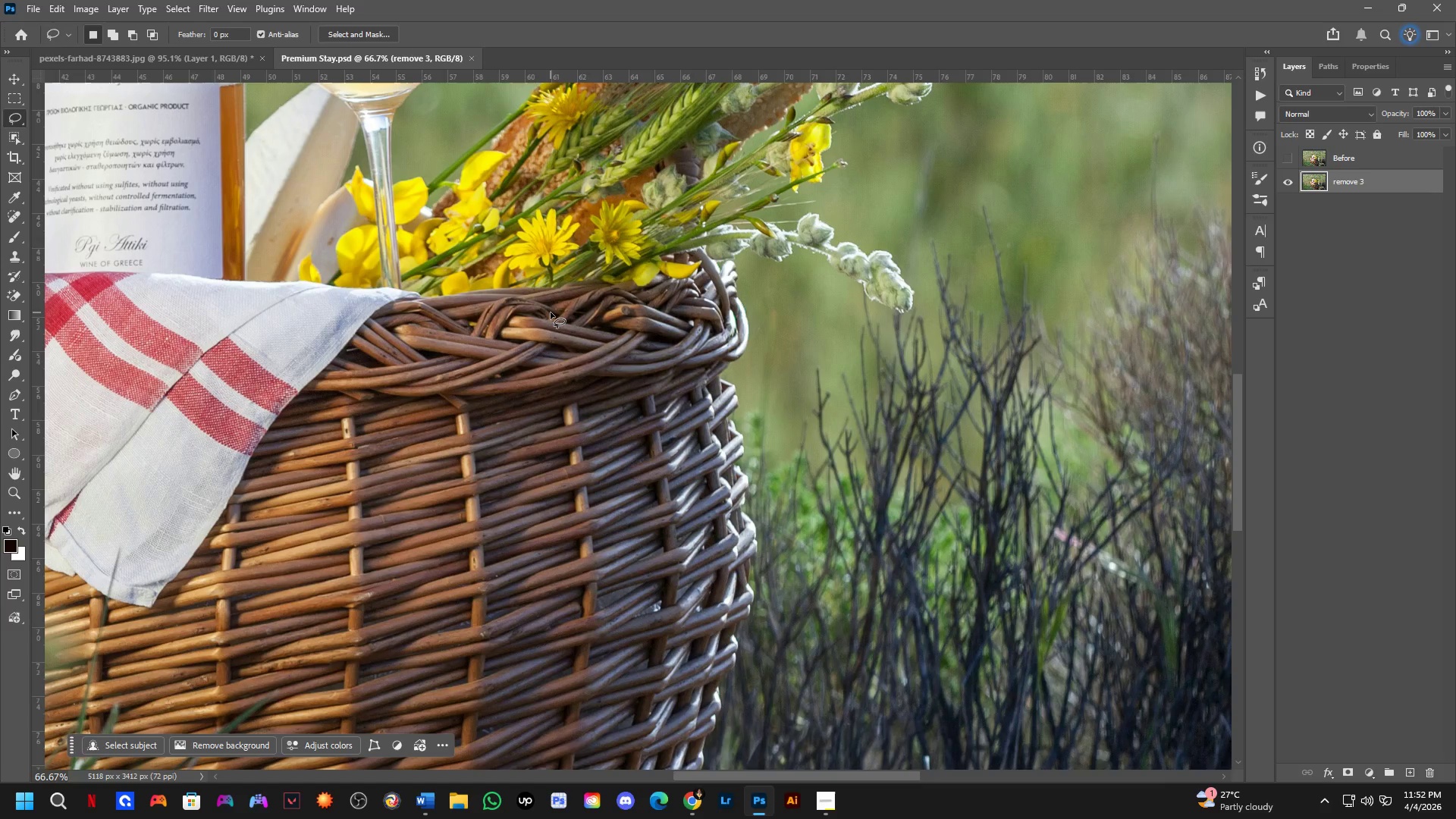 
scroll: coordinate [397, 417], scroll_direction: down, amount: 1.0
 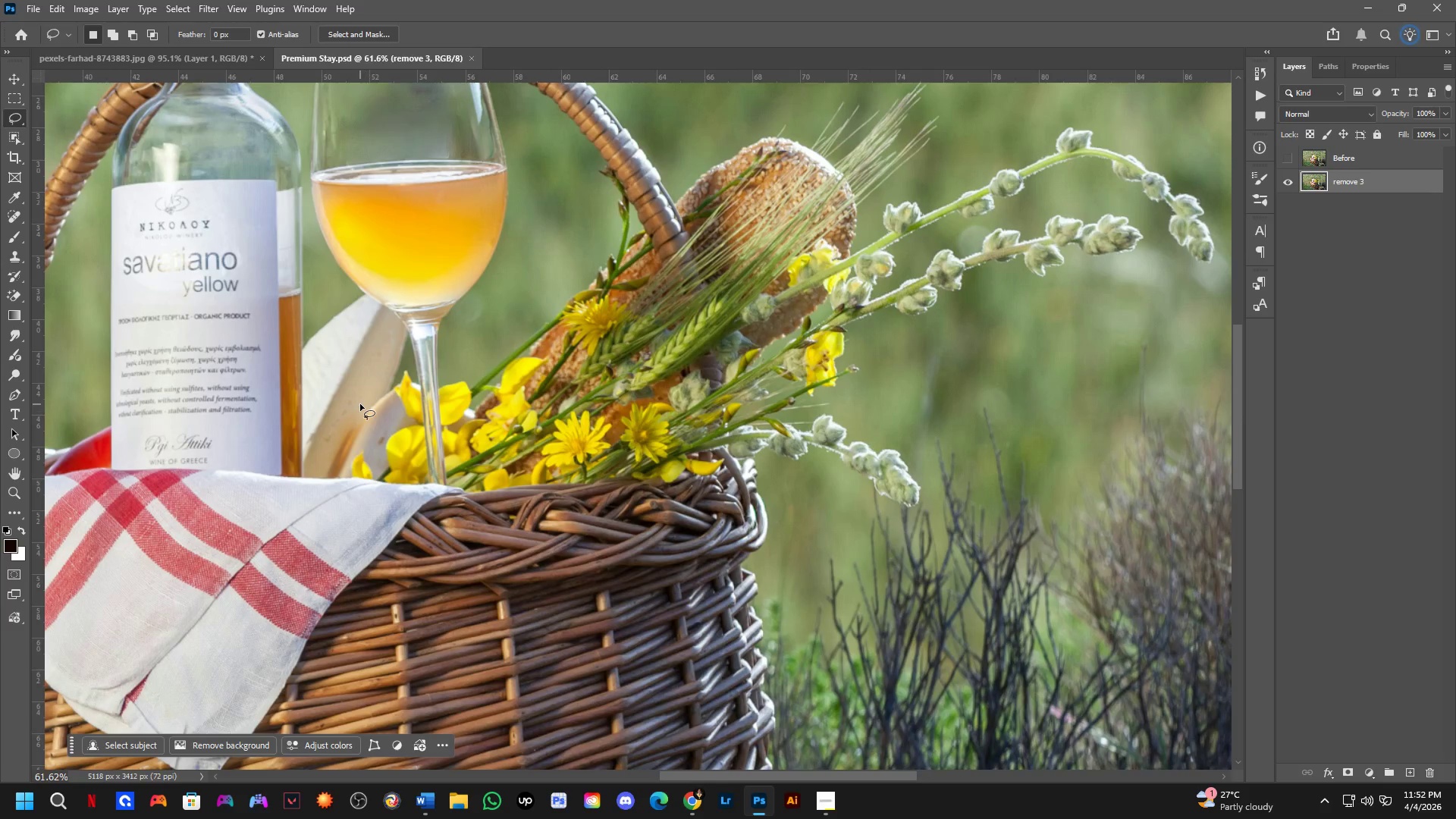 
hold_key(key=Space, duration=0.47)
 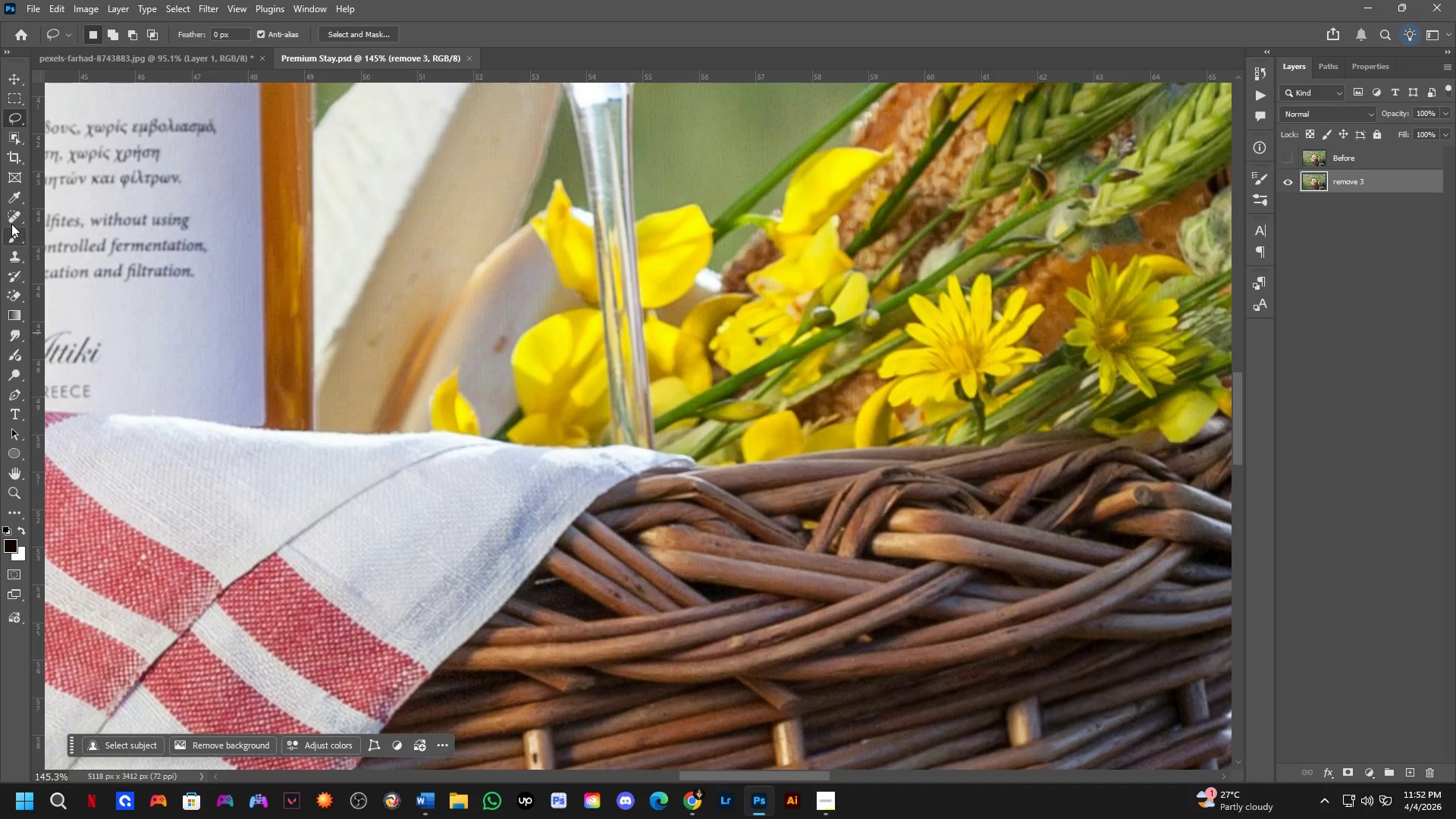 
left_click_drag(start_coordinate=[383, 459], to_coordinate=[463, 346])
 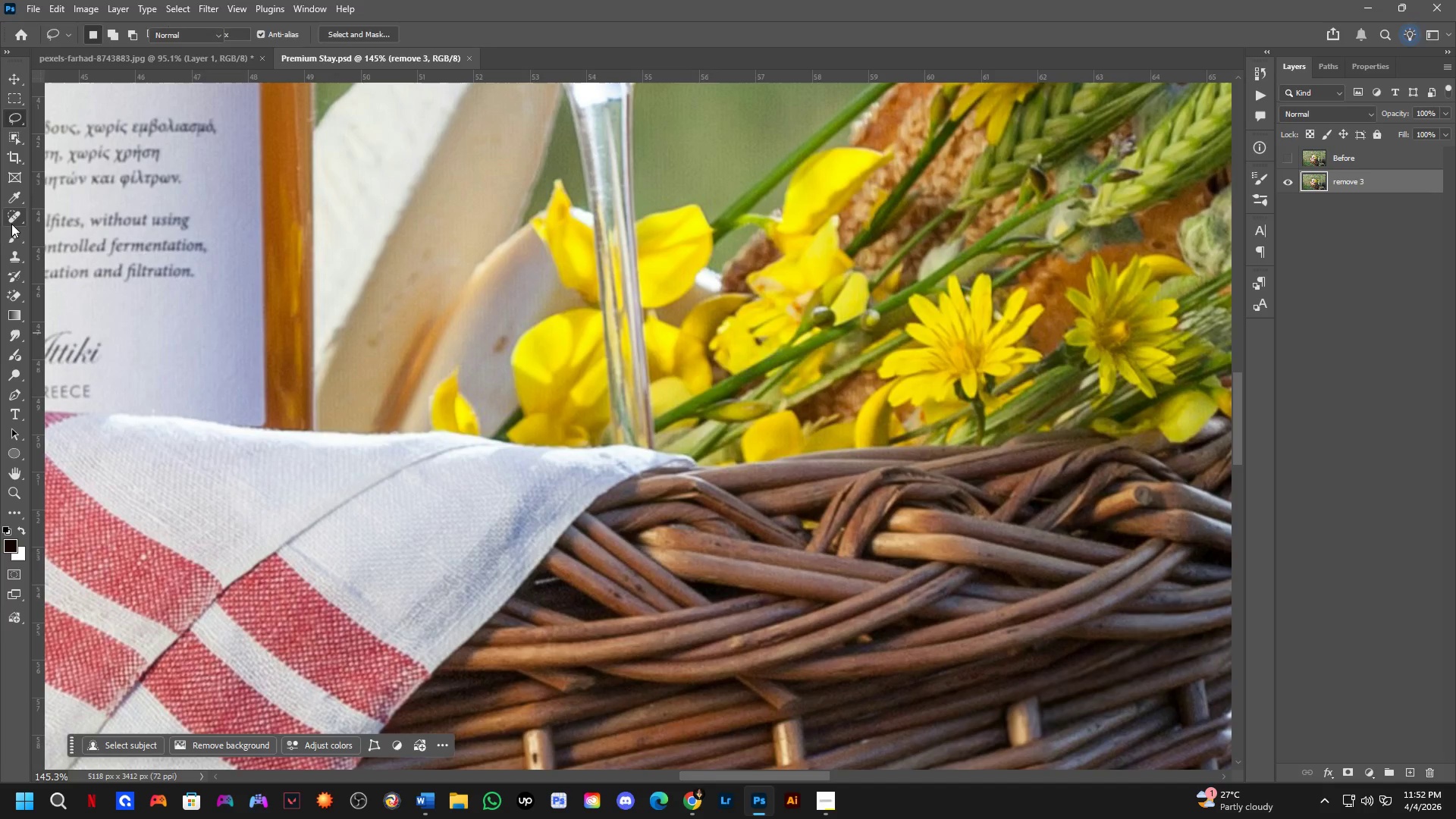 
scroll: coordinate [368, 450], scroll_direction: up, amount: 9.0
 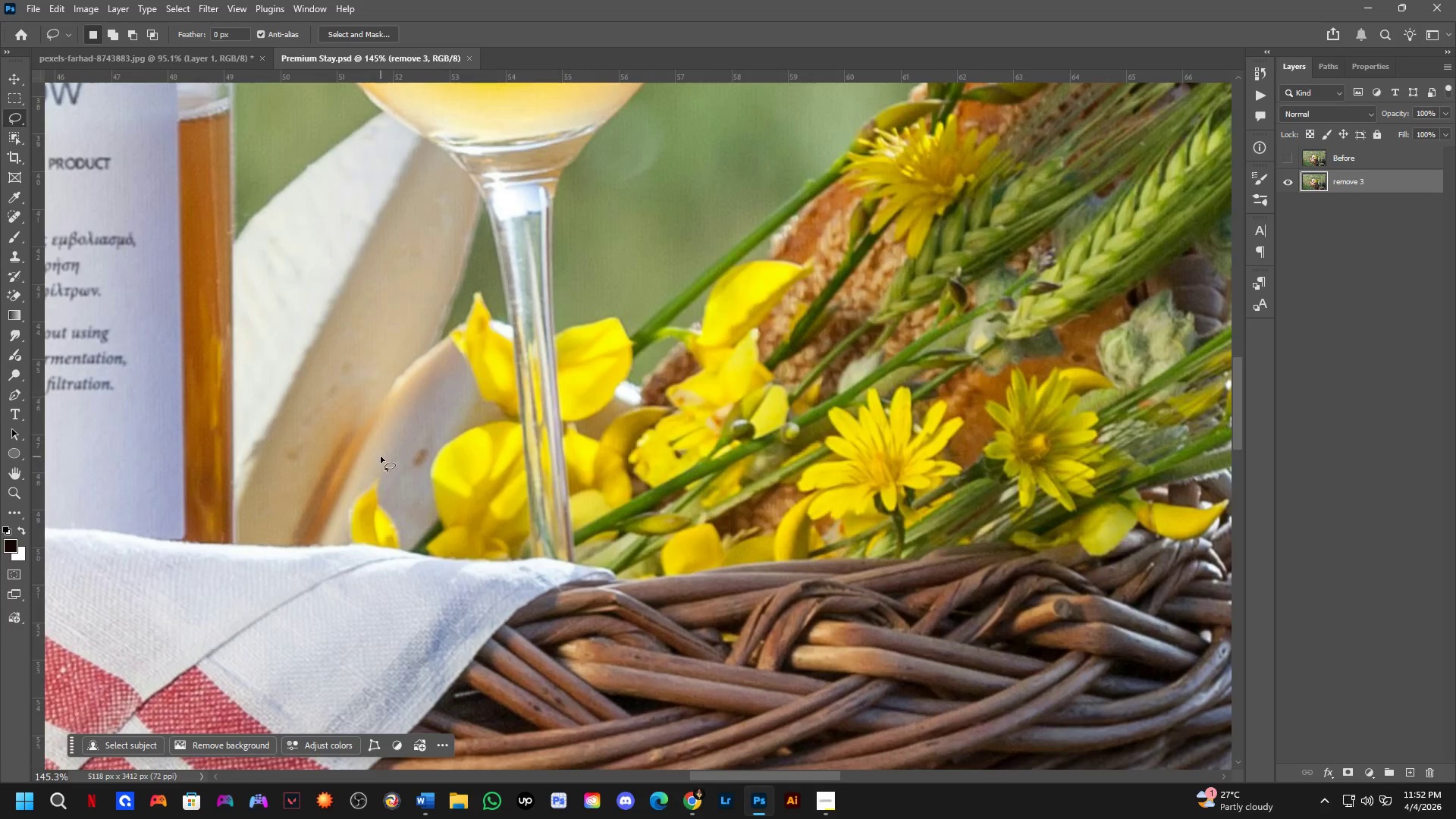 
double_click([11, 217])
 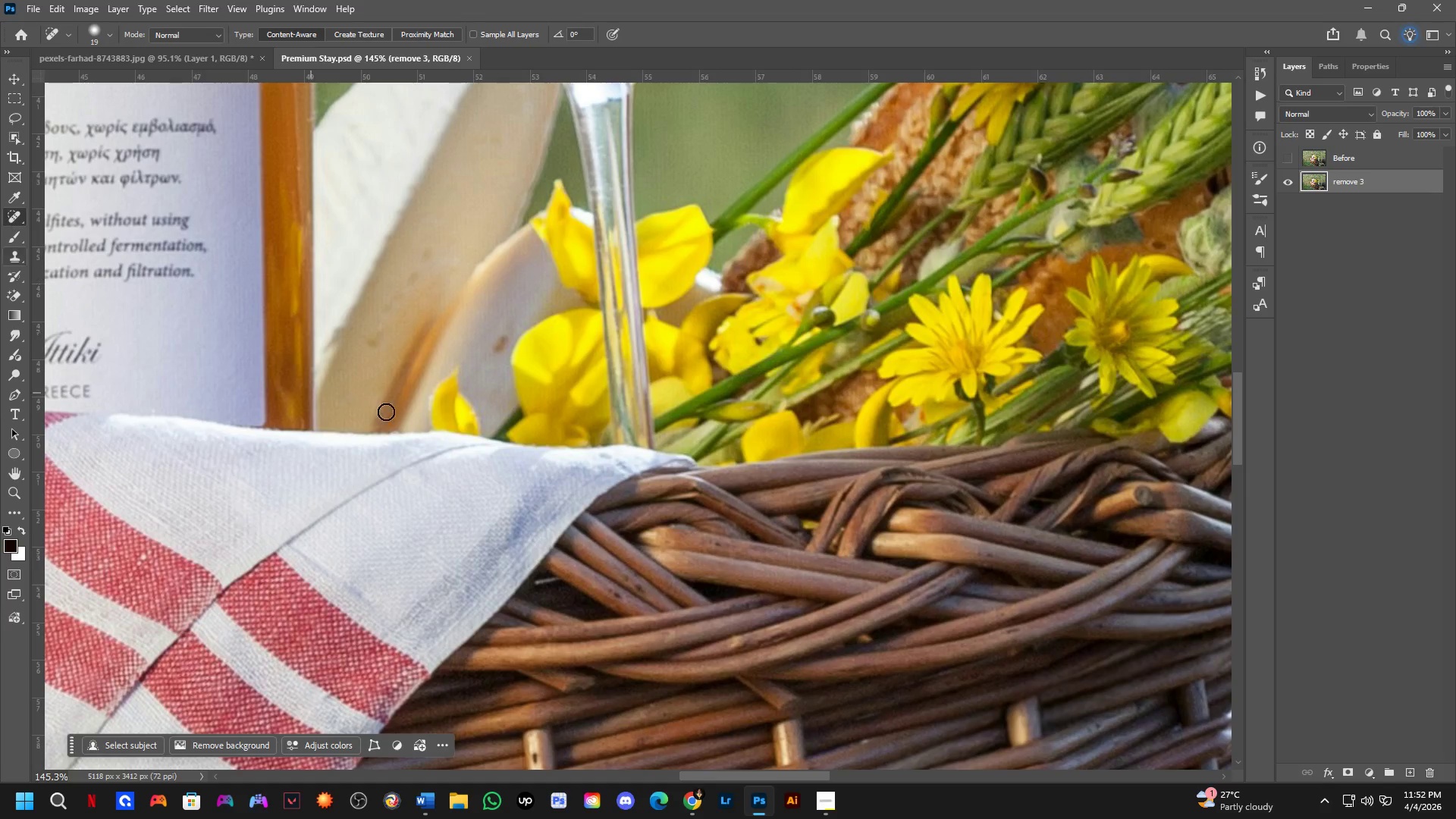 
left_click_drag(start_coordinate=[528, 317], to_coordinate=[526, 337])
 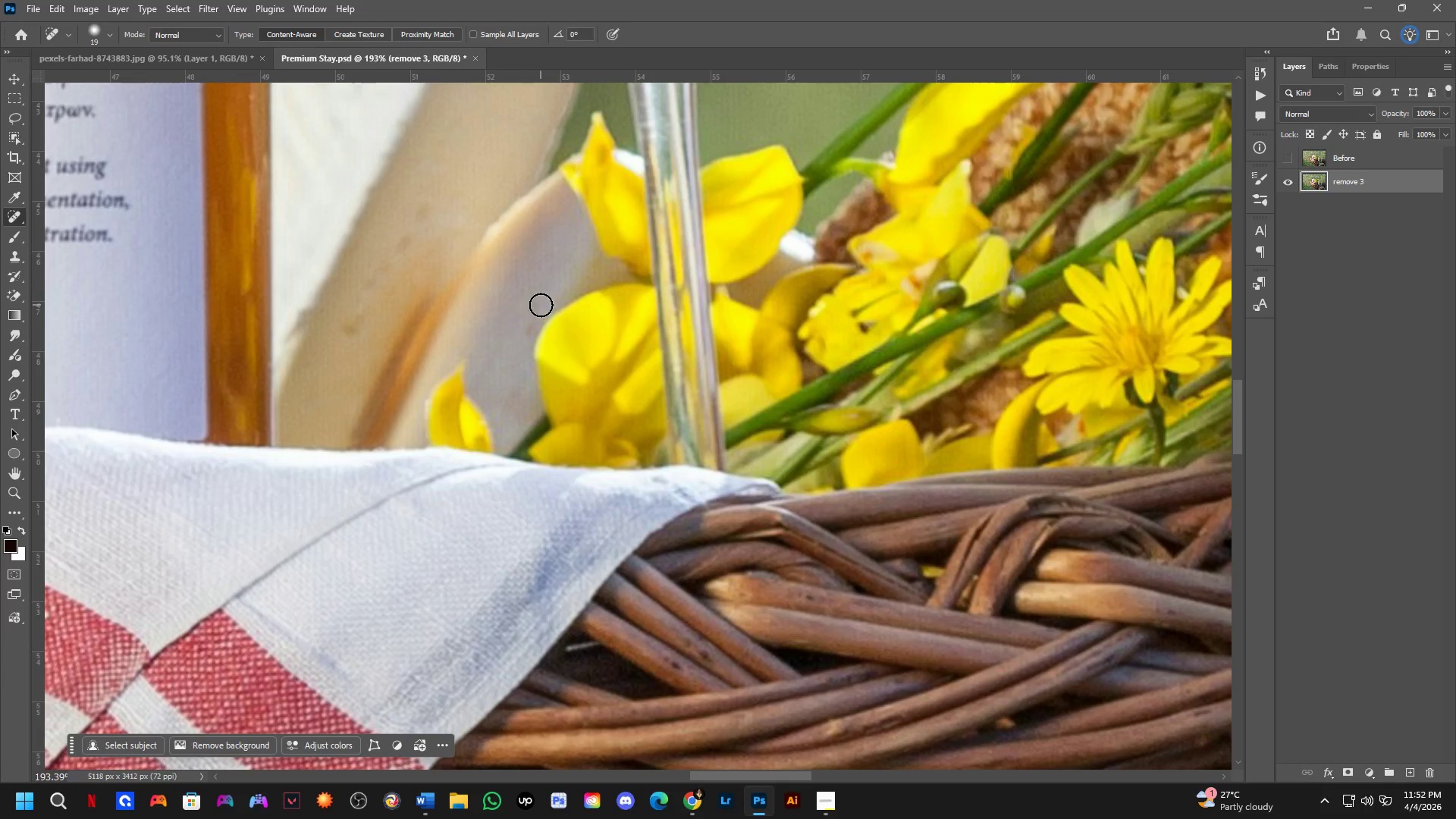 
scroll: coordinate [435, 368], scroll_direction: up, amount: 3.0
 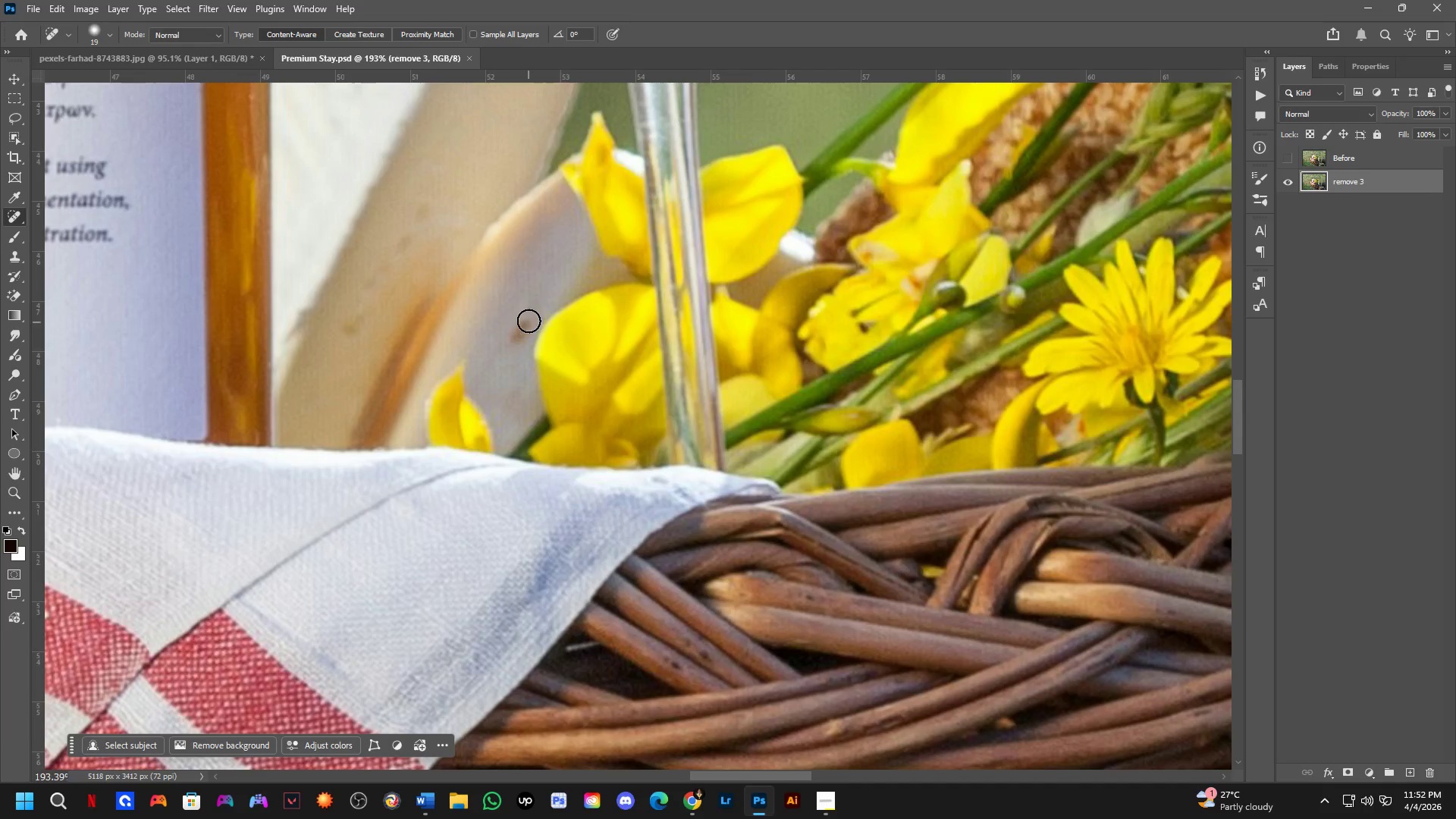 
left_click_drag(start_coordinate=[535, 309], to_coordinate=[519, 344])
 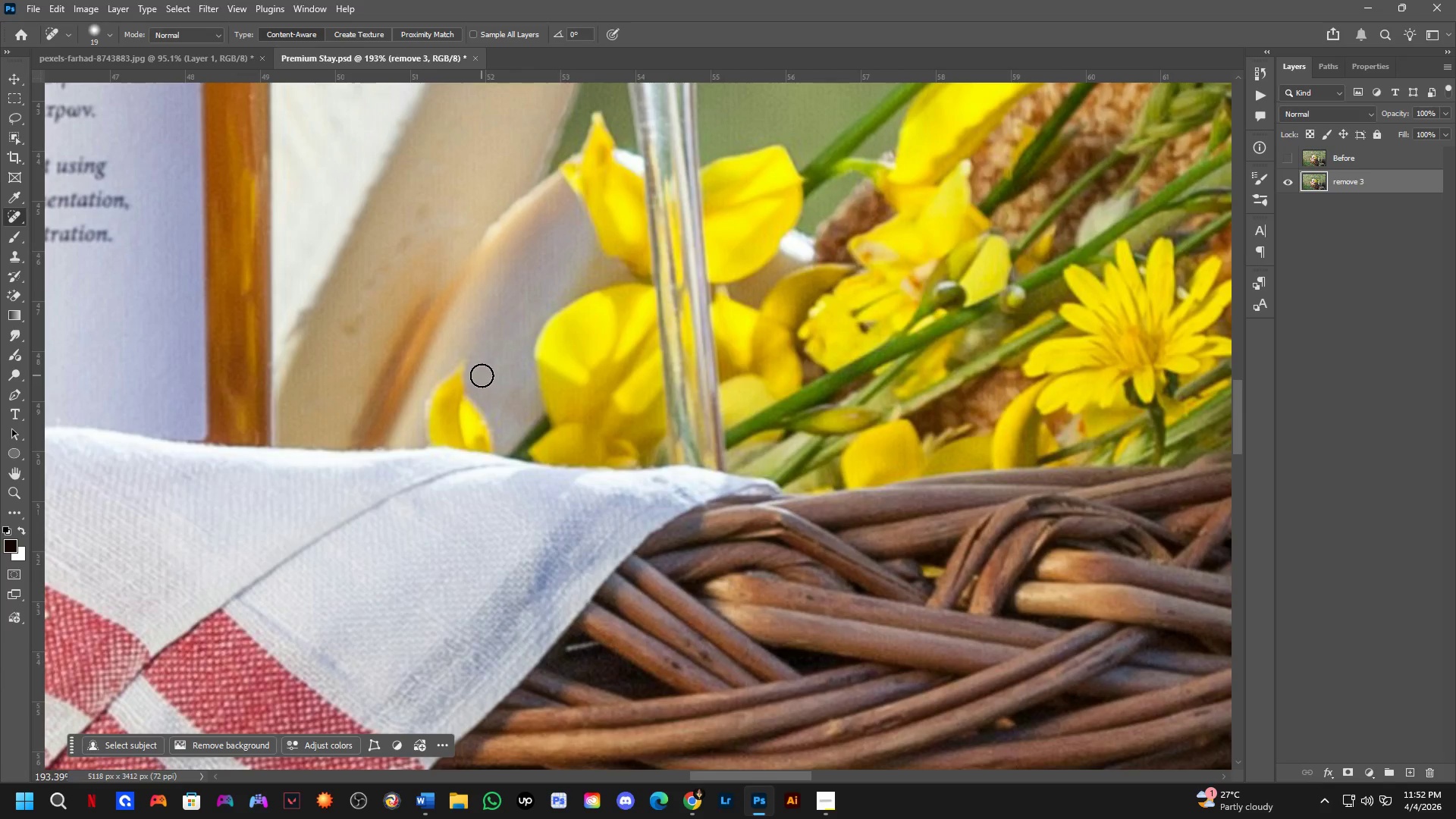 
hold_key(key=Space, duration=0.44)
 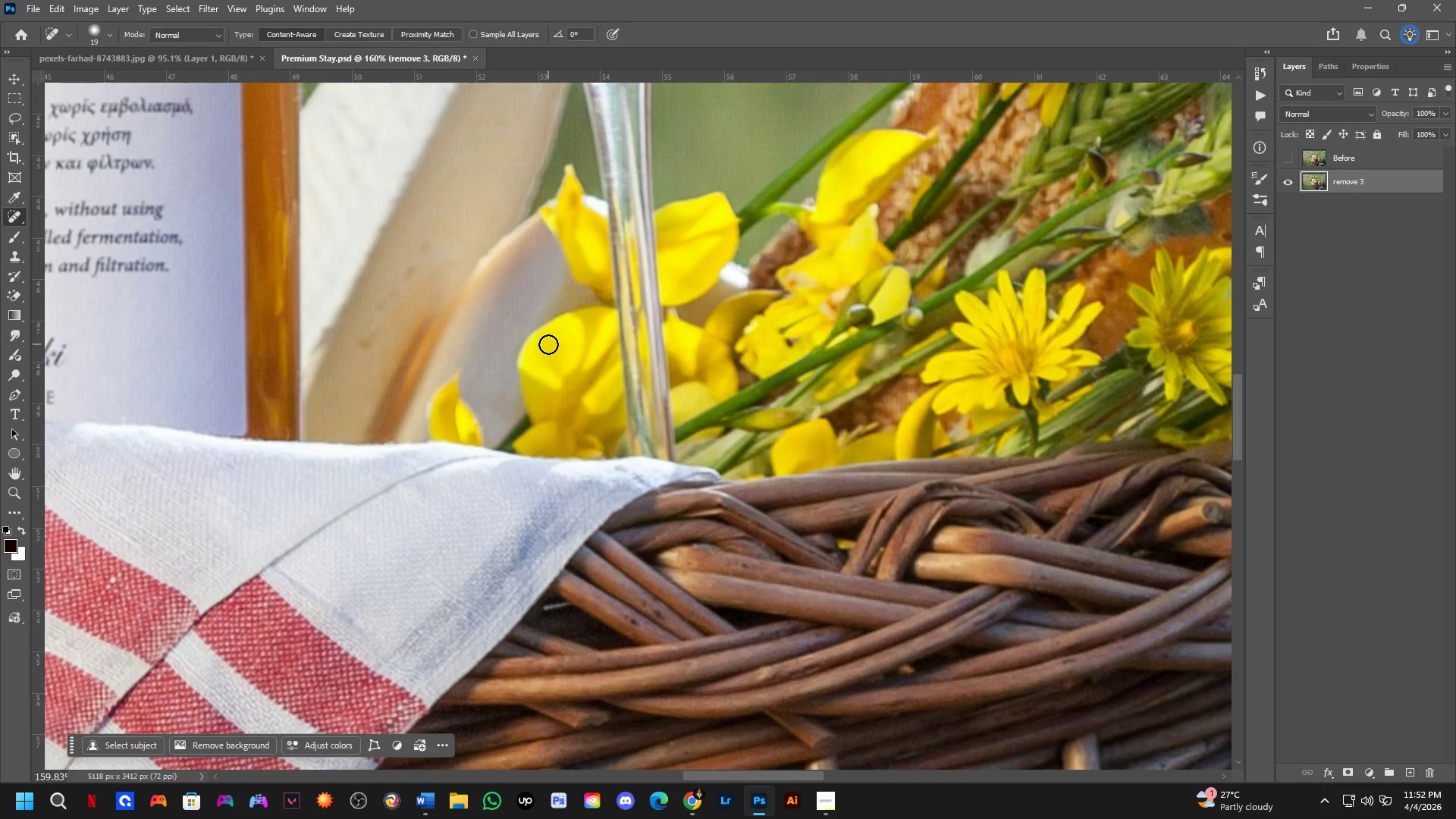 
left_click_drag(start_coordinate=[557, 337], to_coordinate=[548, 344])
 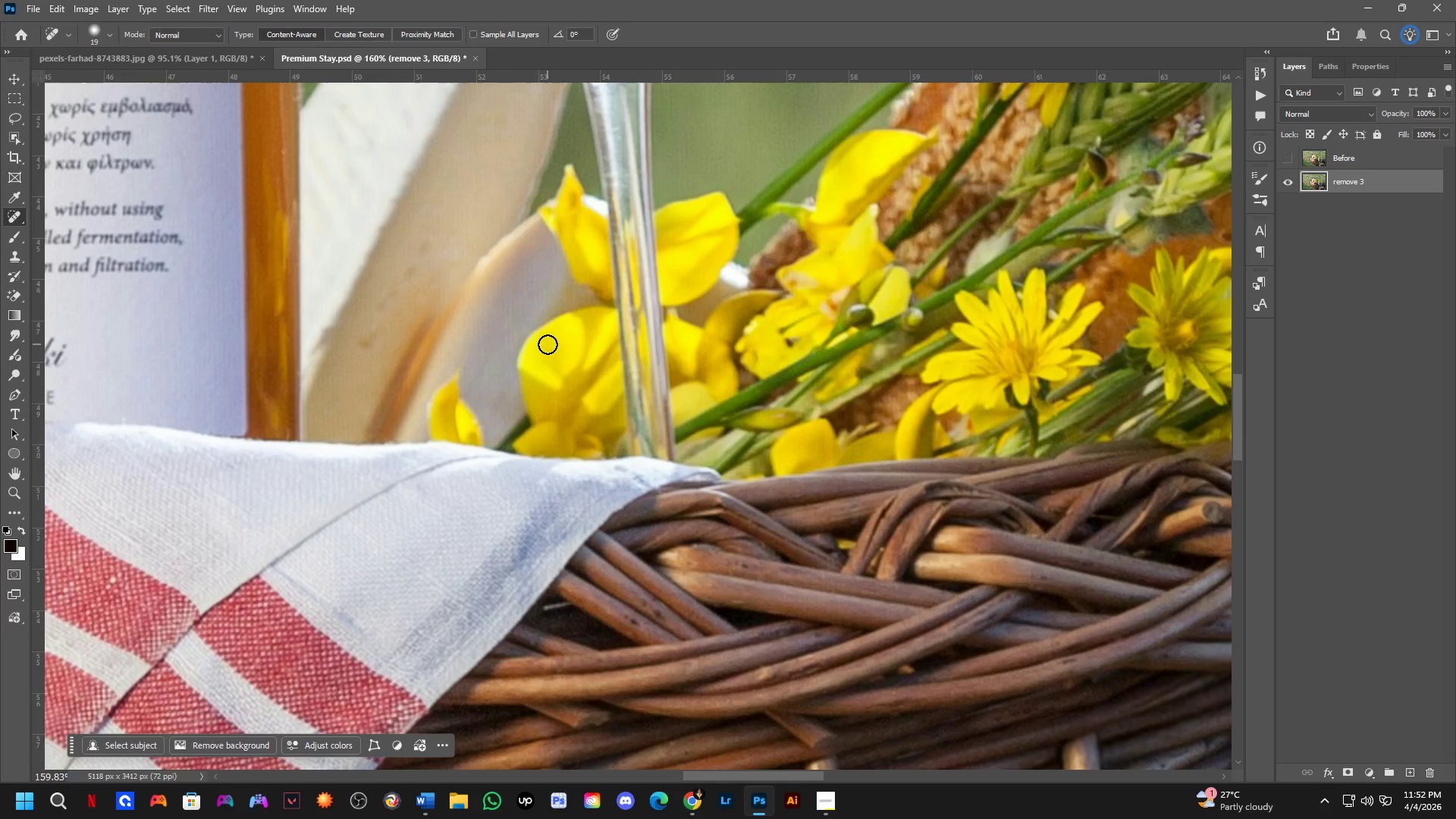 
scroll: coordinate [482, 375], scroll_direction: down, amount: 2.0
 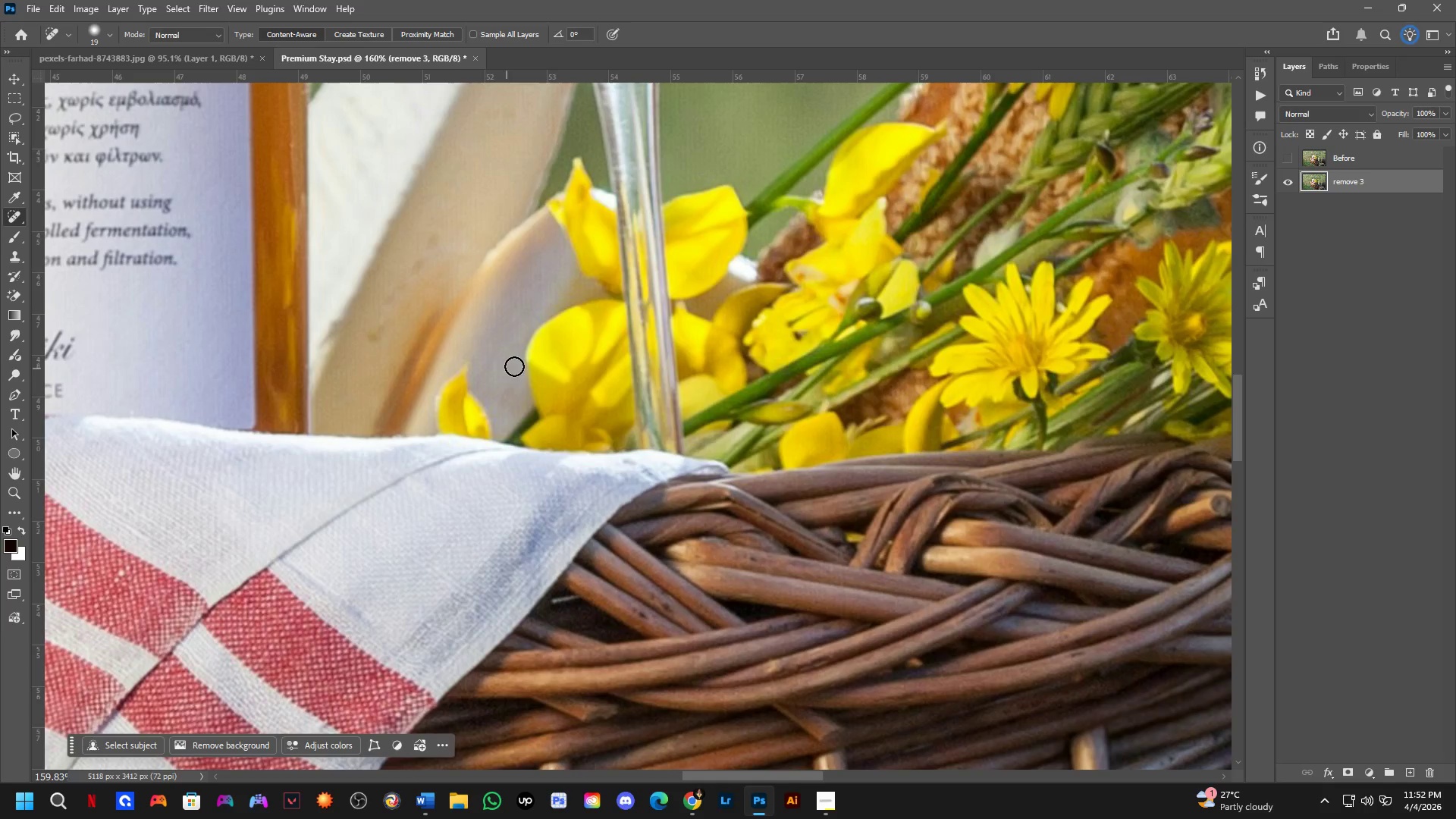 
wait(7.72)
 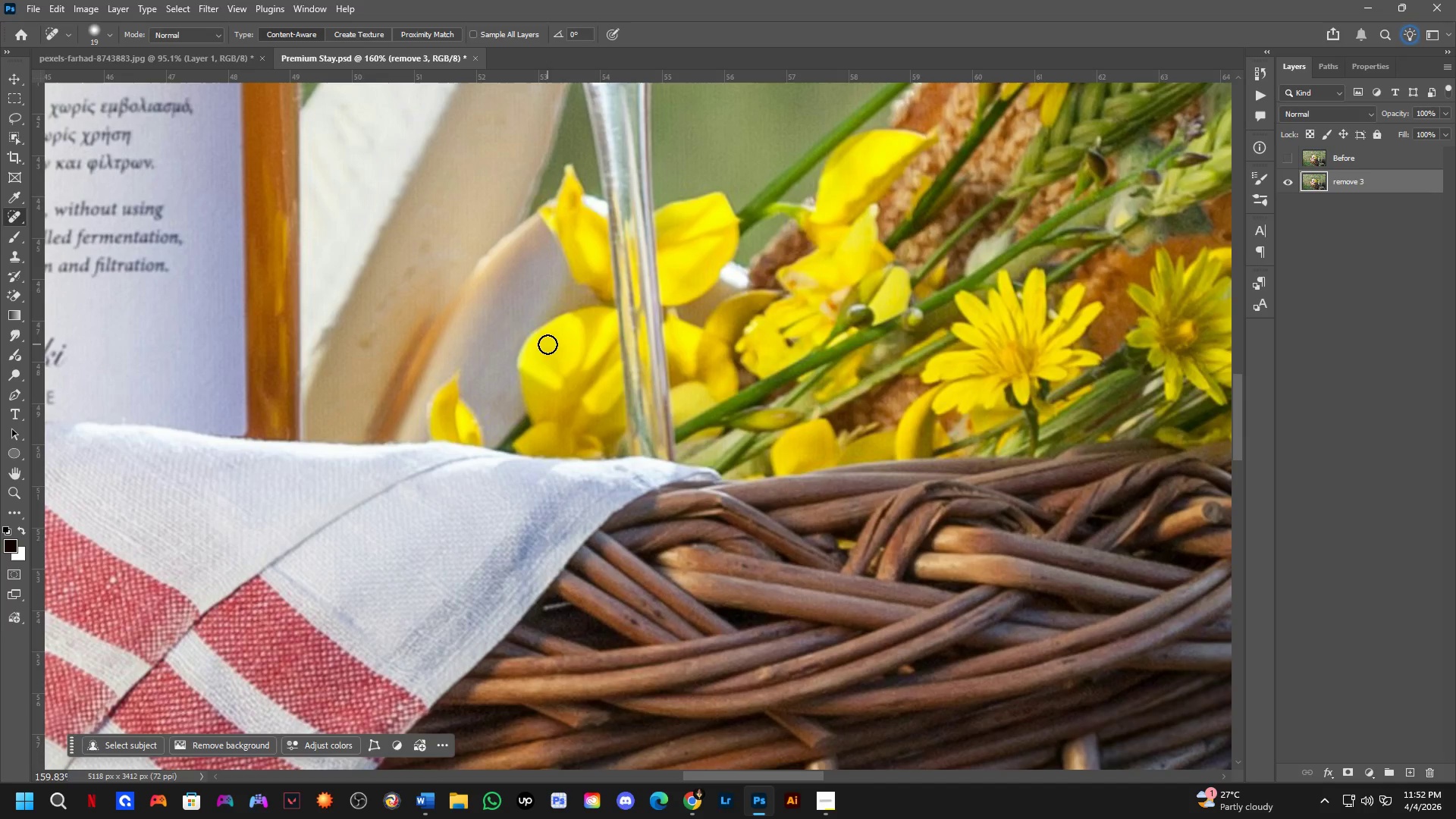 
hold_key(key=AltLeft, duration=0.41)
 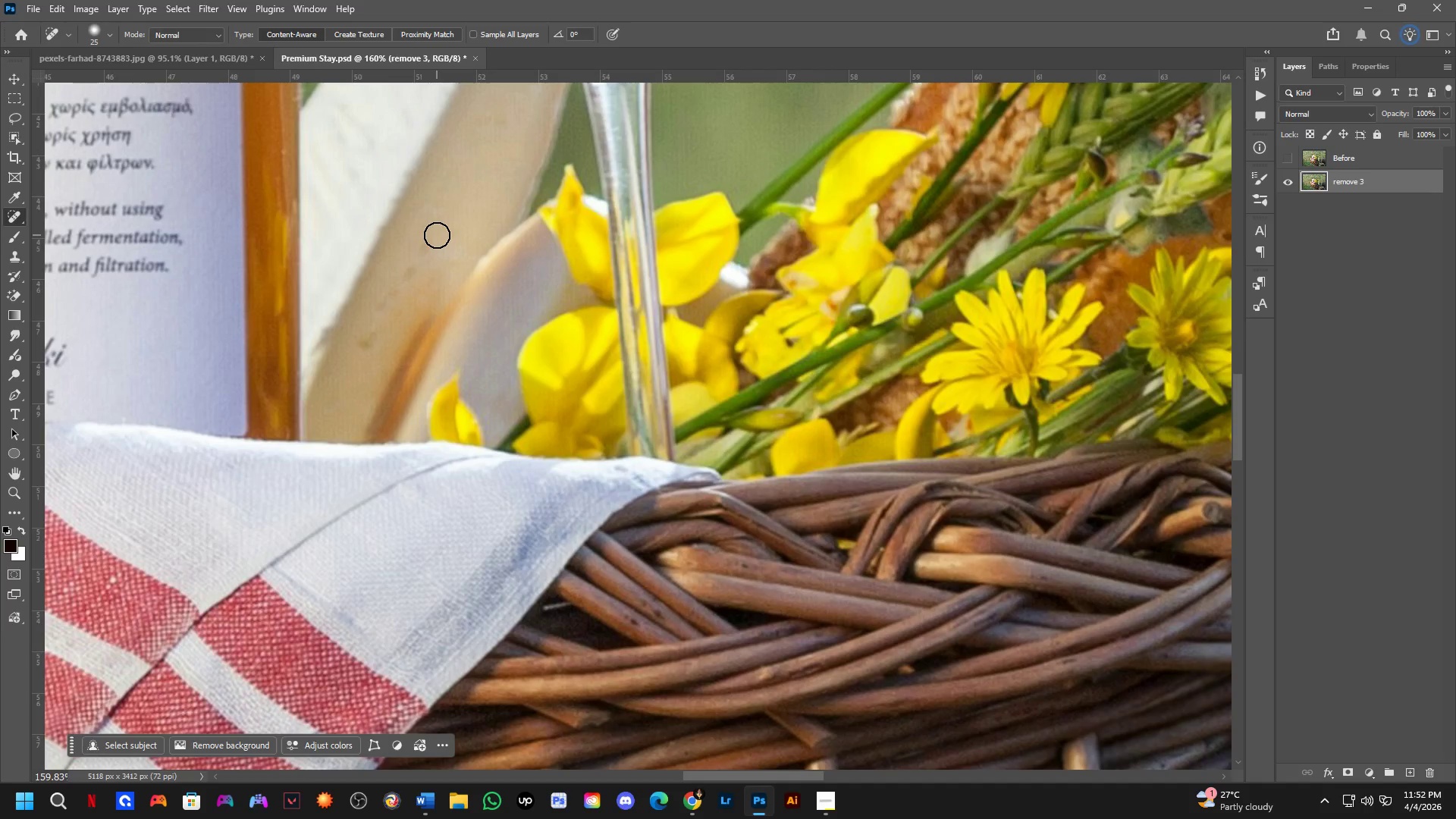 
left_click_drag(start_coordinate=[437, 235], to_coordinate=[365, 353])
 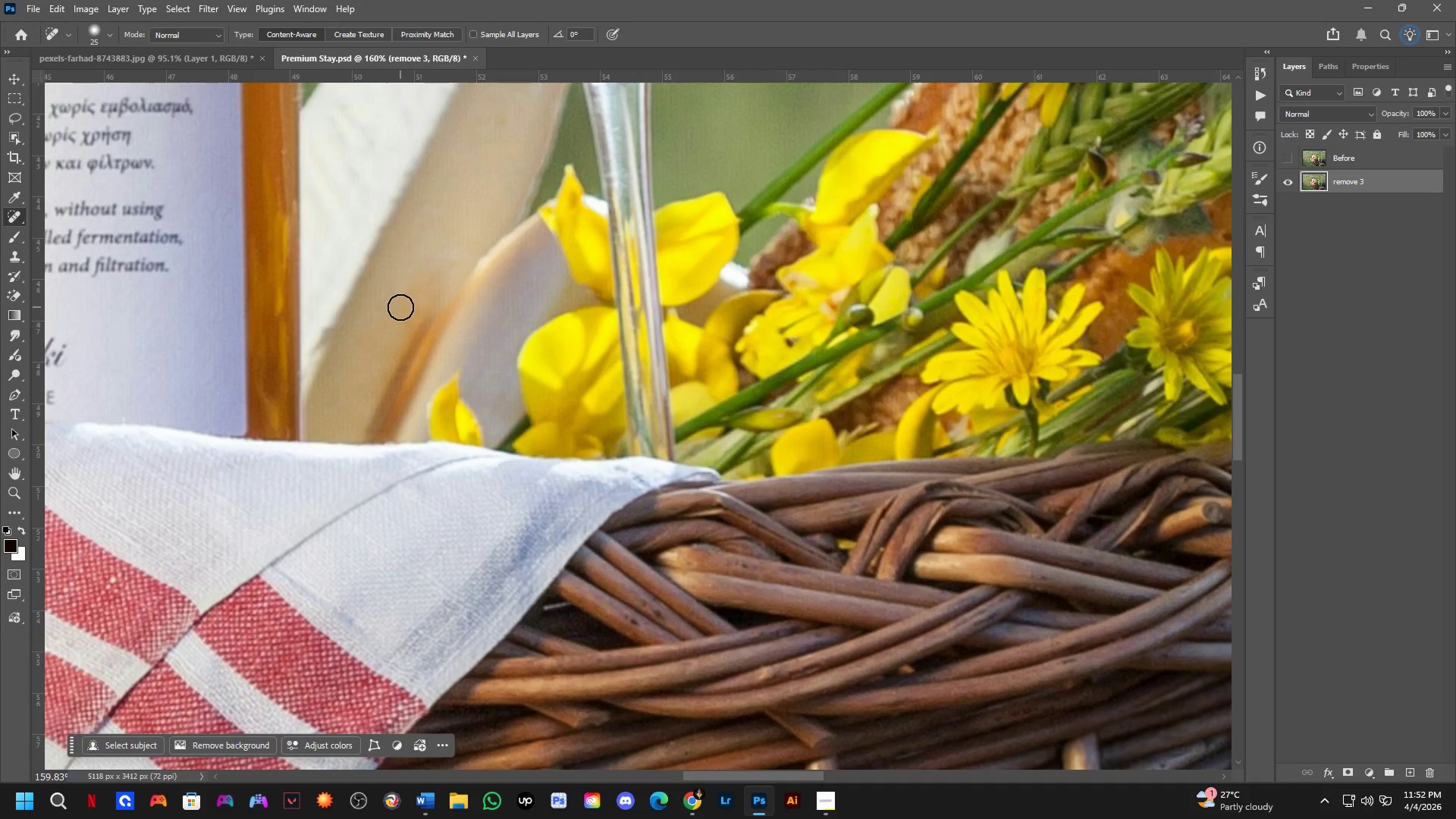 
hold_key(key=AltLeft, duration=0.36)
right_click([400, 303])
 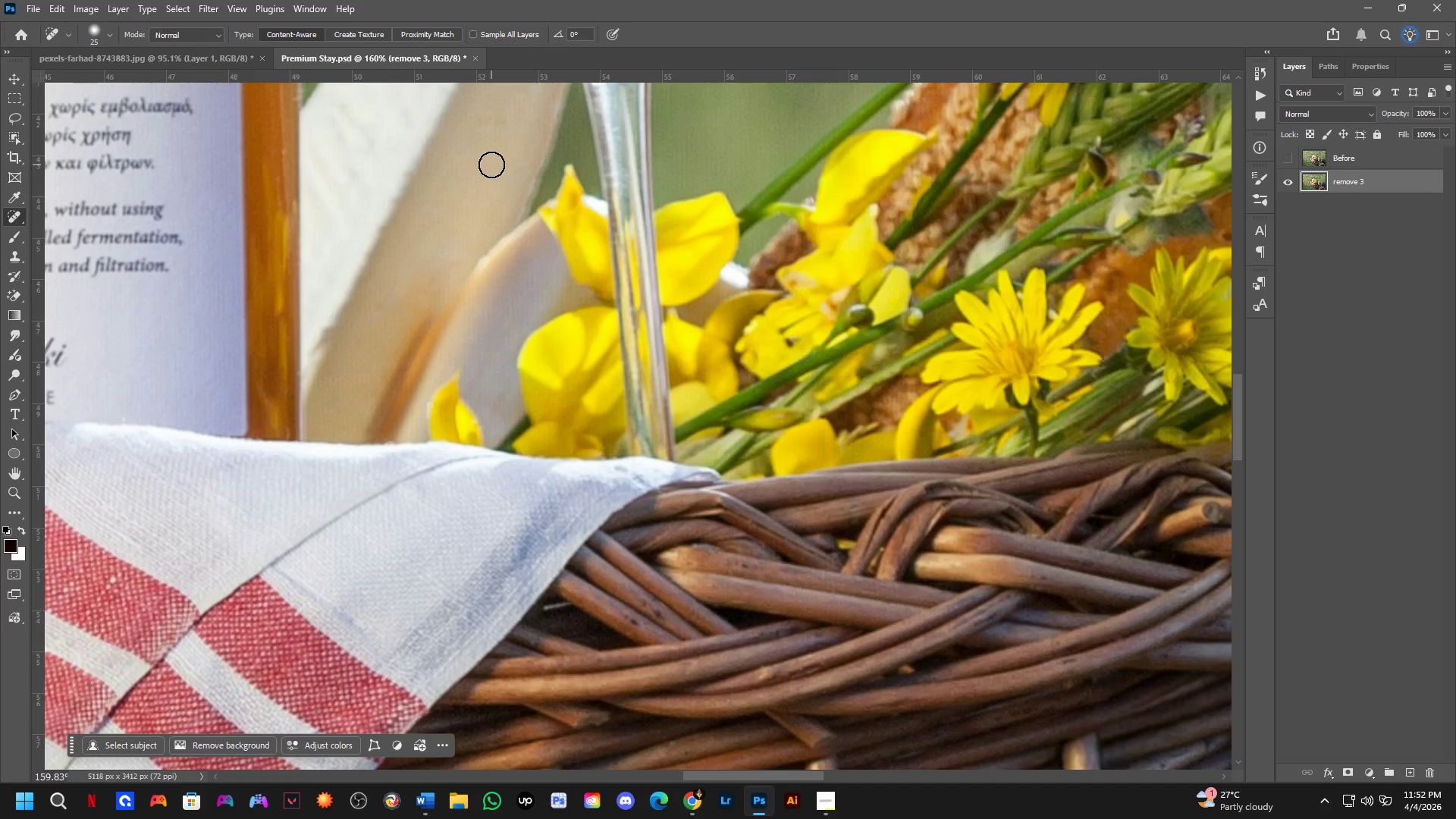 
hold_key(key=Space, duration=0.91)
 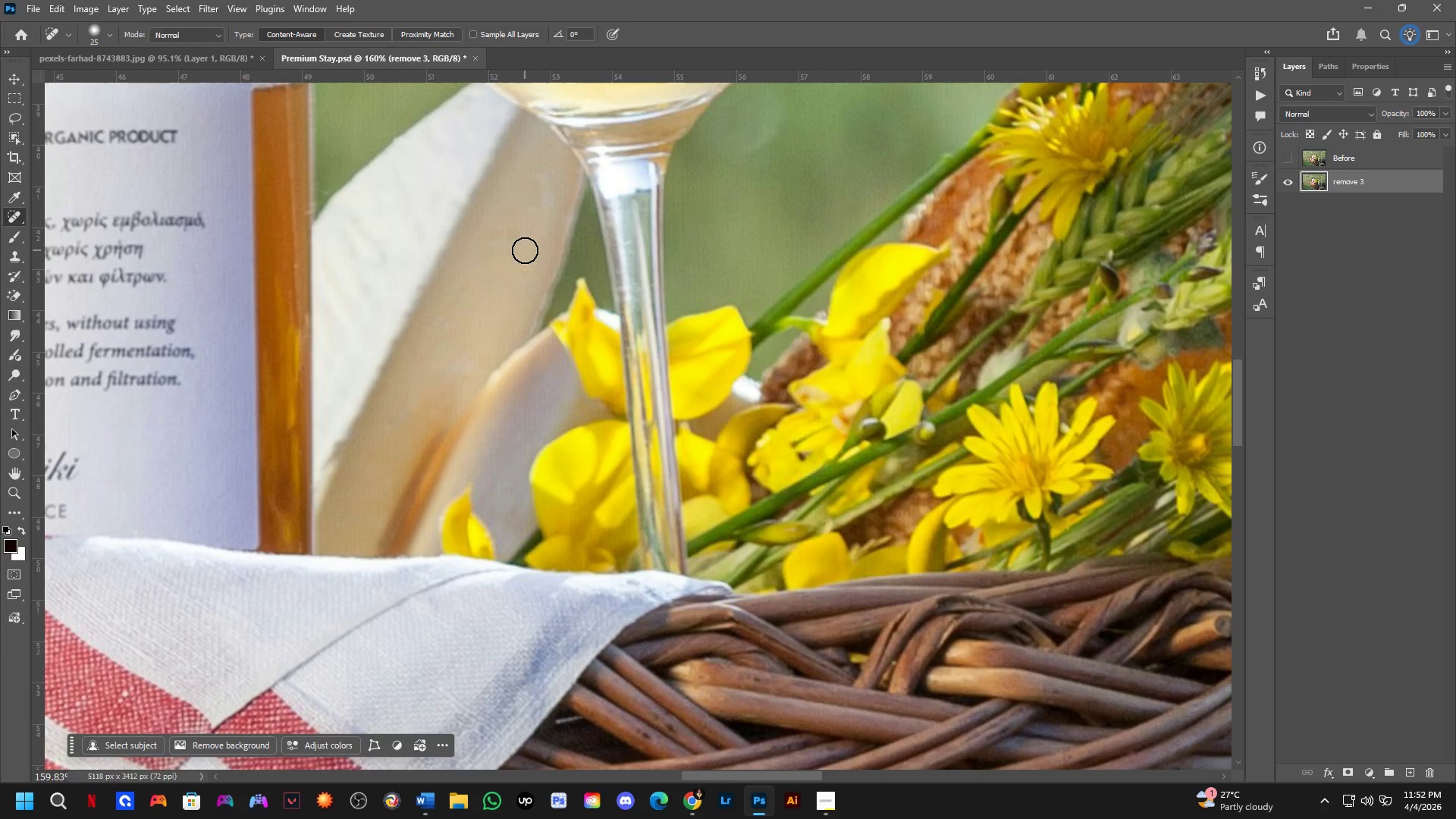 
left_click_drag(start_coordinate=[525, 133], to_coordinate=[537, 247])
 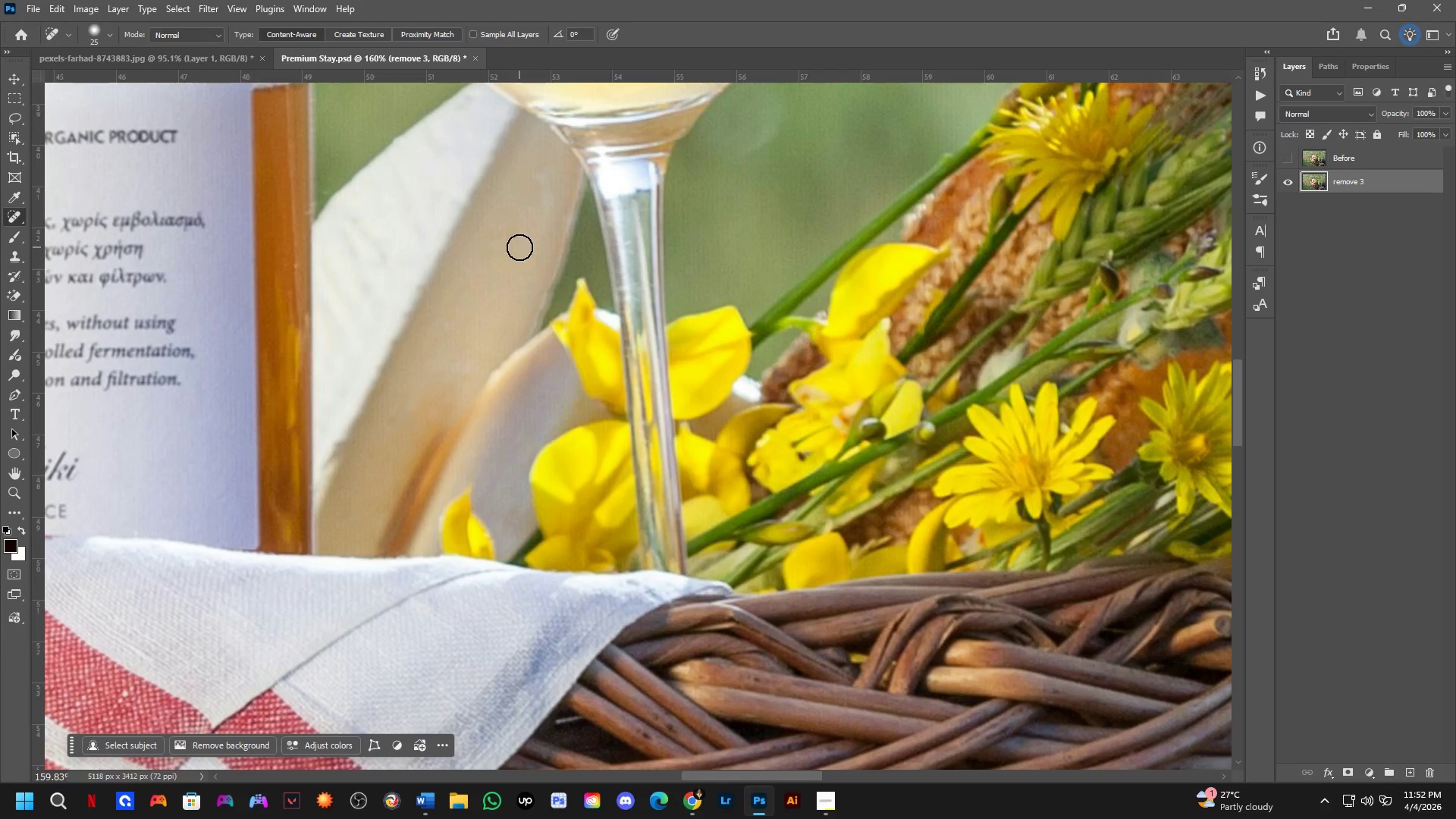 
hold_key(key=Space, duration=0.88)
 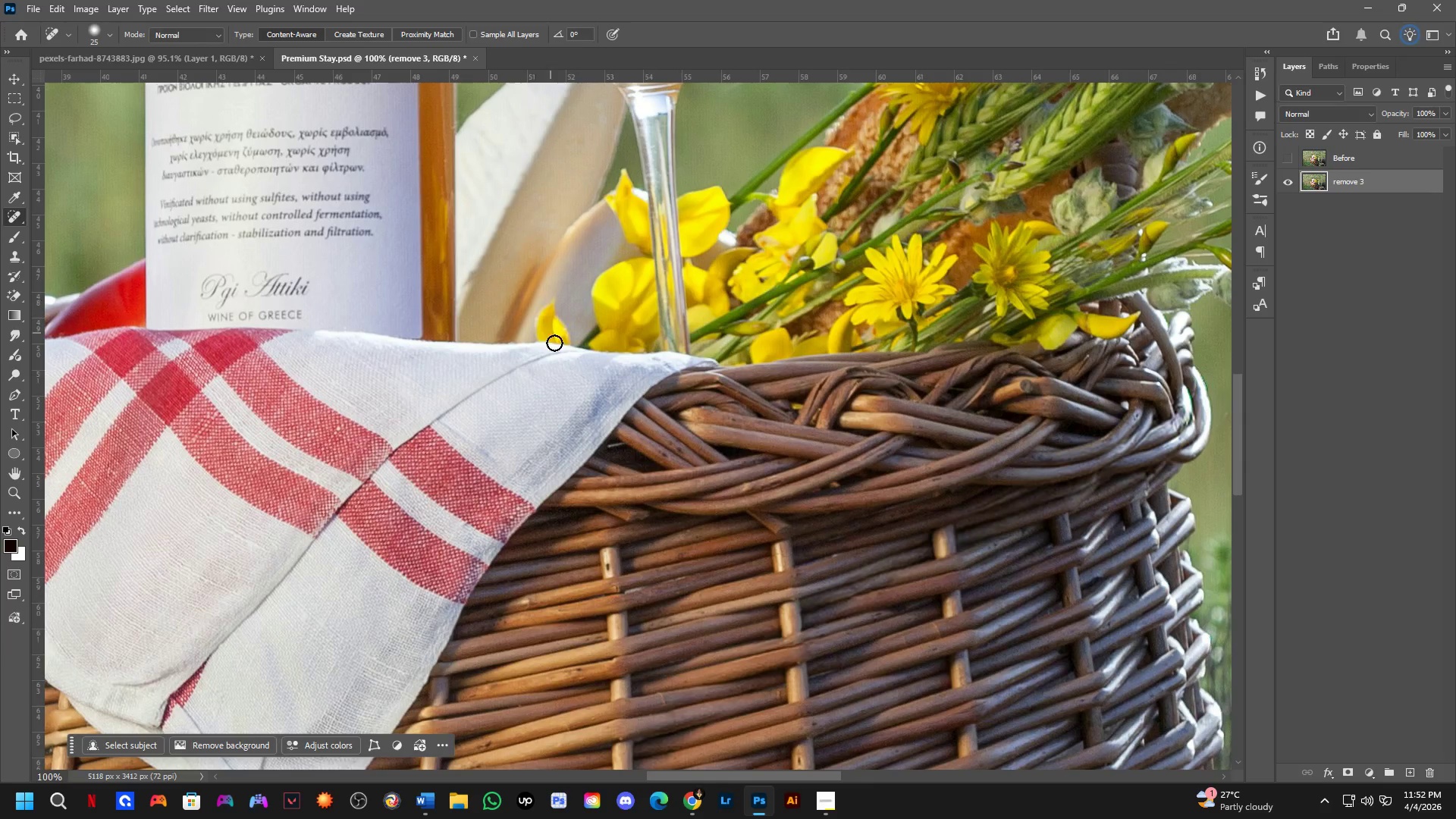 
scroll: coordinate [519, 247], scroll_direction: down, amount: 3.0
 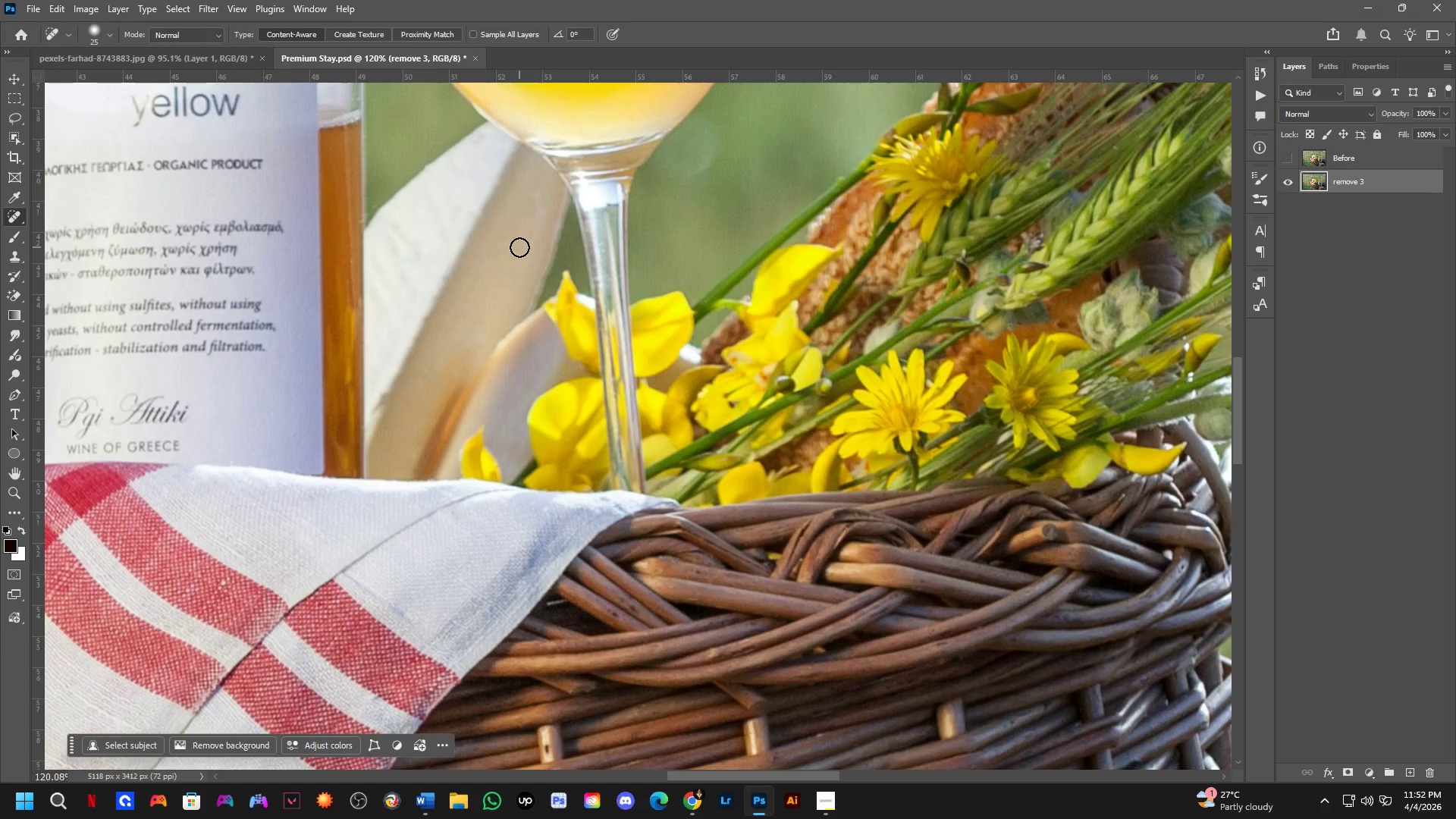 
left_click_drag(start_coordinate=[508, 280], to_coordinate=[582, 154])
 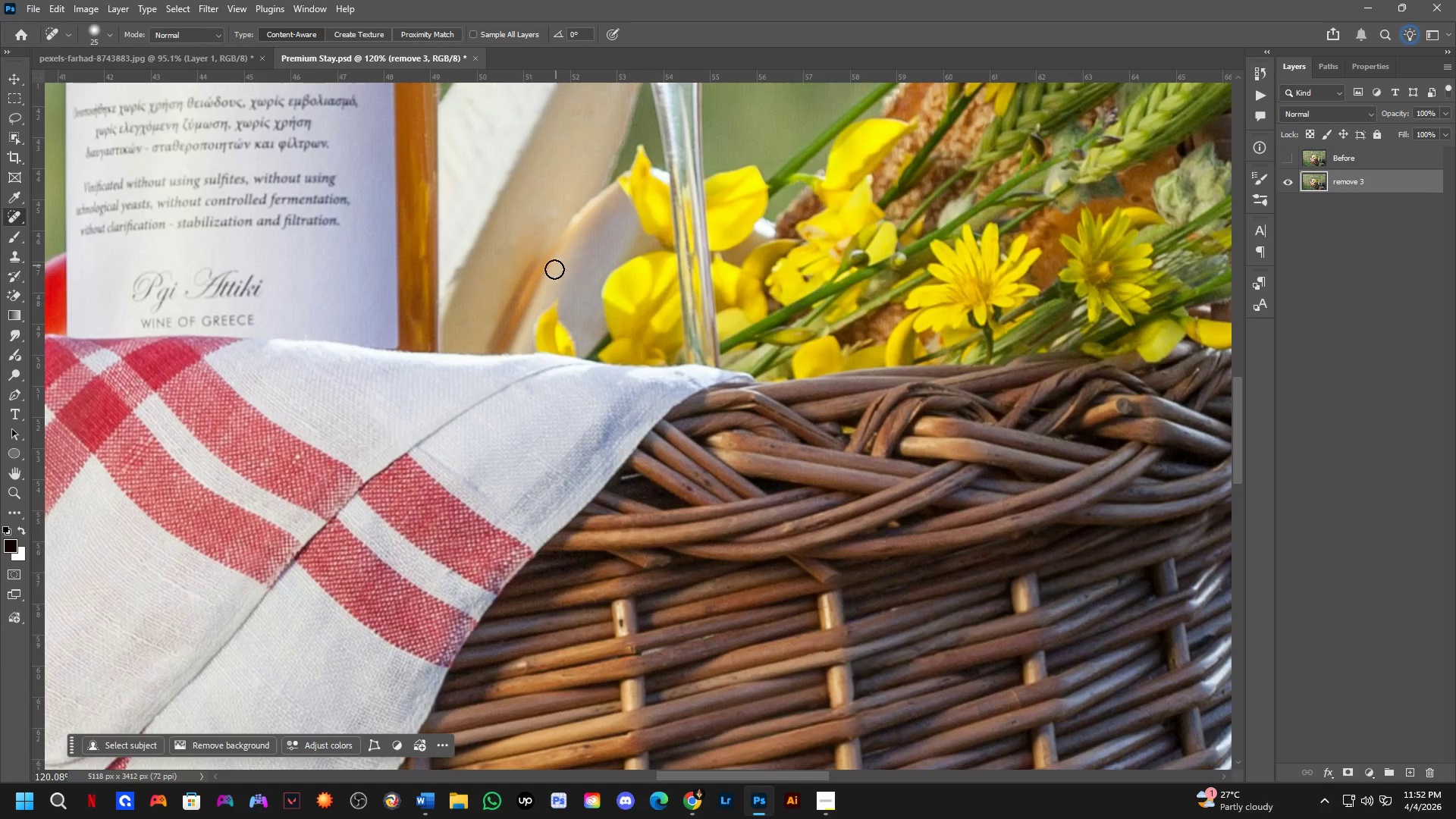 
key(Shift+ShiftLeft)
 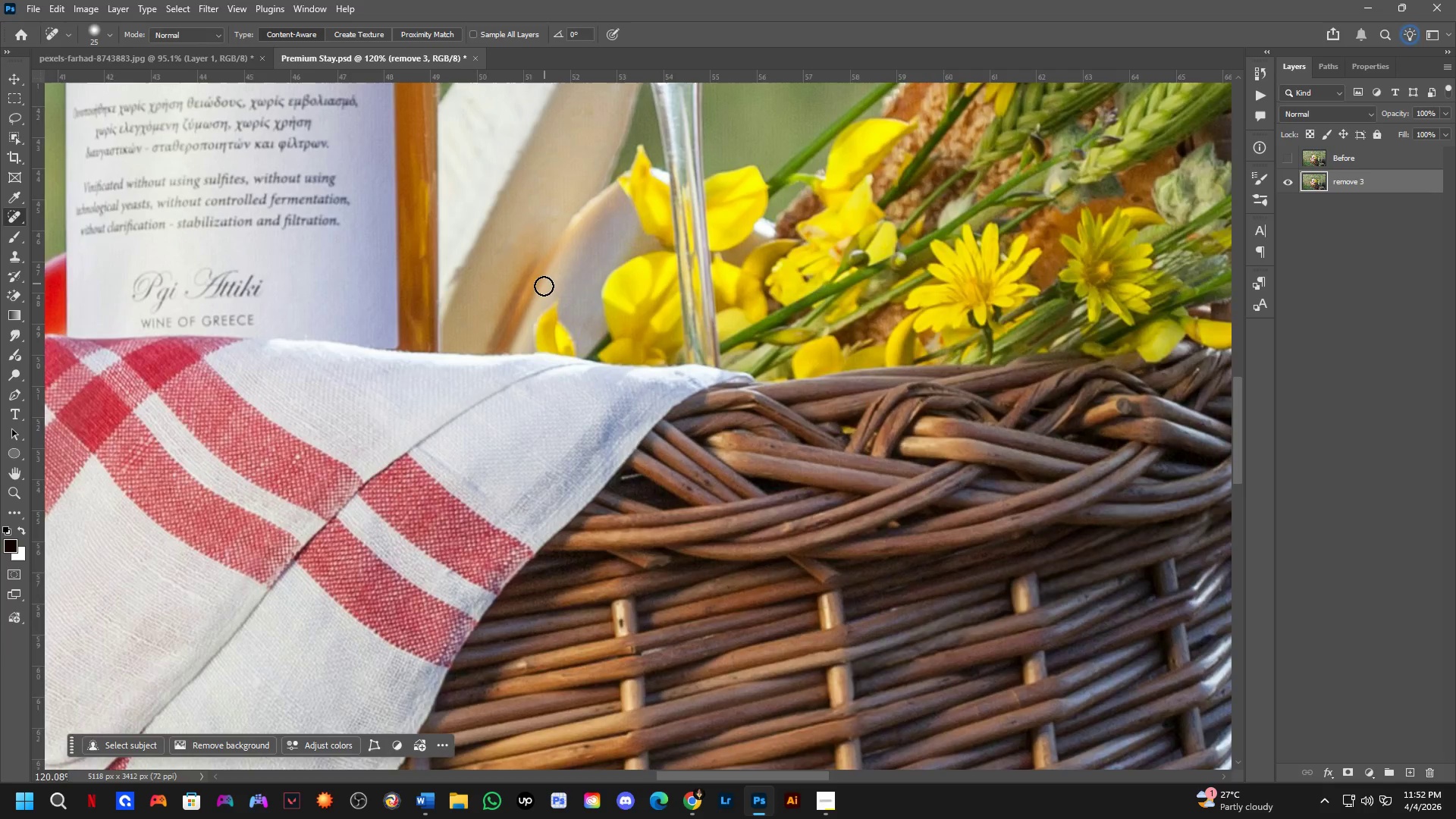 
scroll: coordinate [543, 287], scroll_direction: down, amount: 1.0
 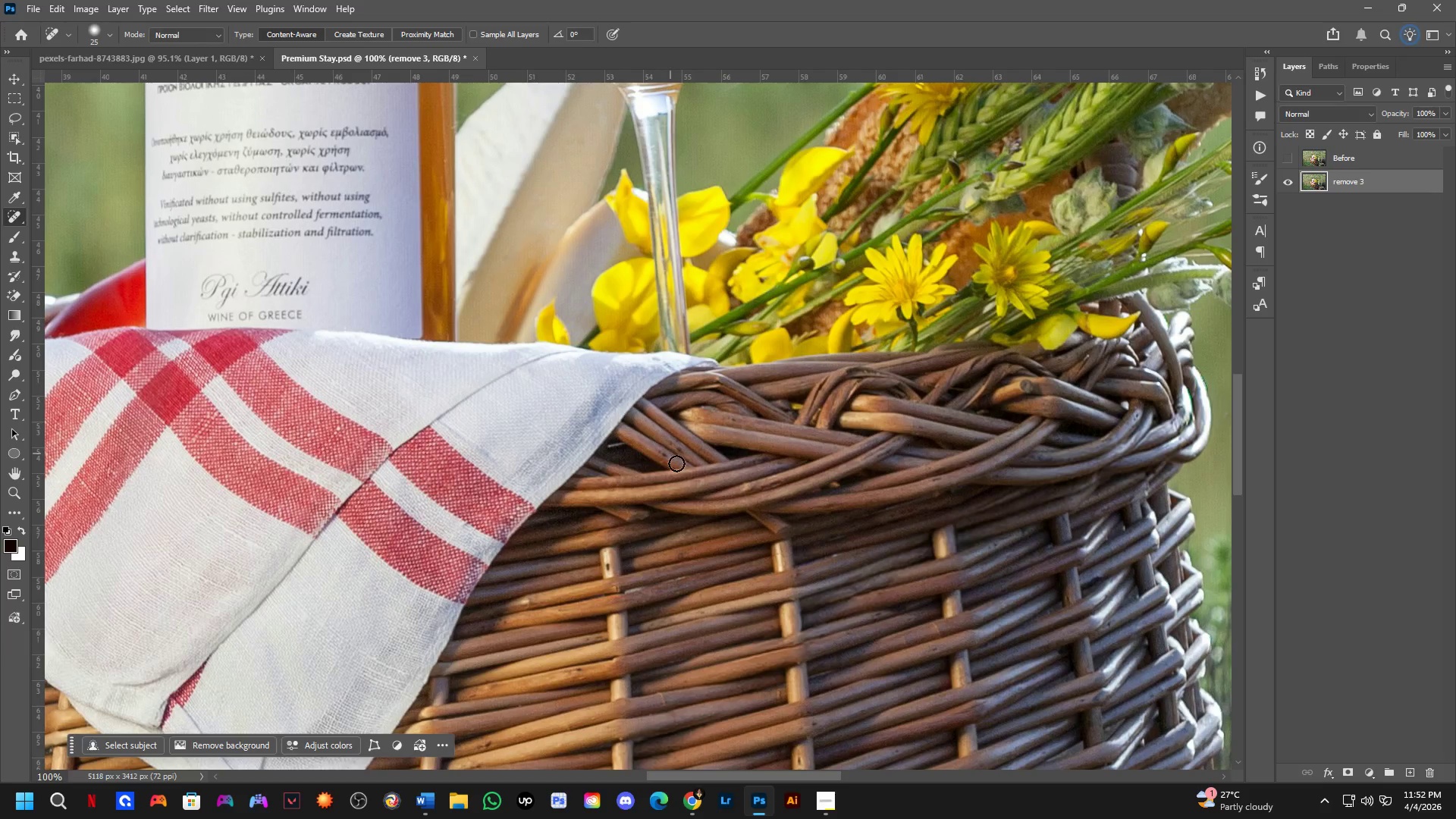 
key(Shift+ShiftLeft)
 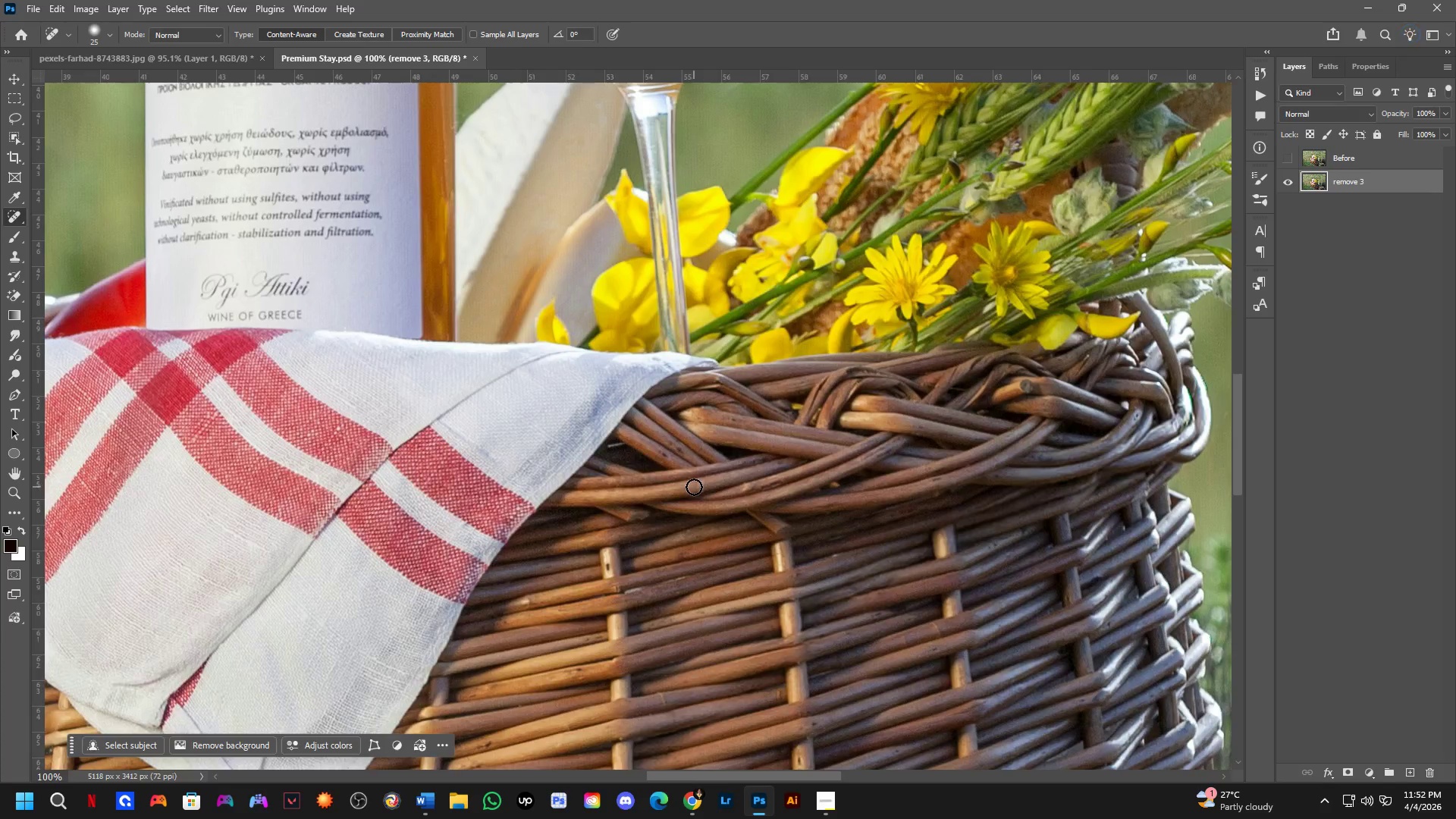 
key(Alt+AltLeft)
 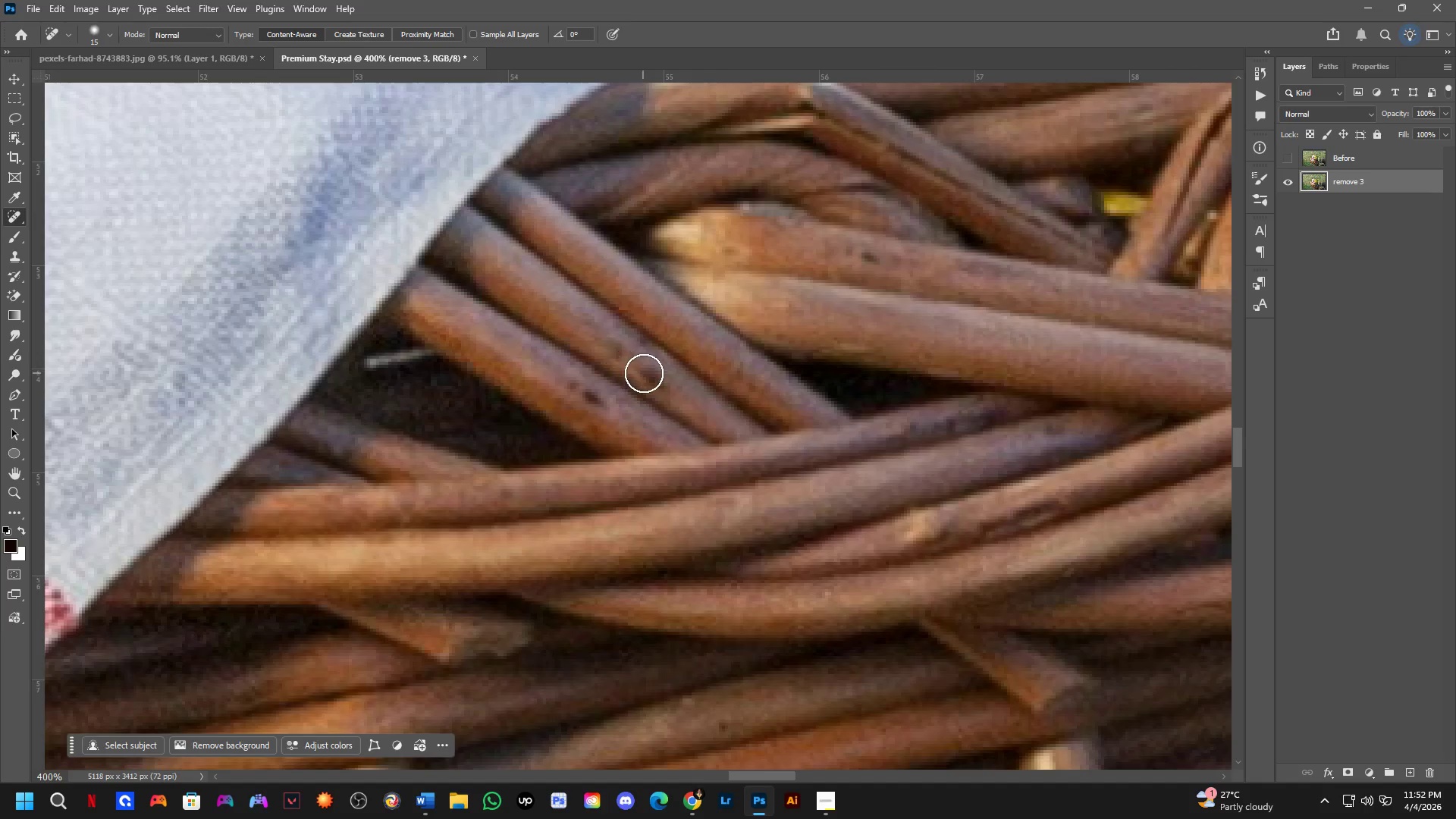 
scroll: coordinate [683, 463], scroll_direction: up, amount: 4.0
 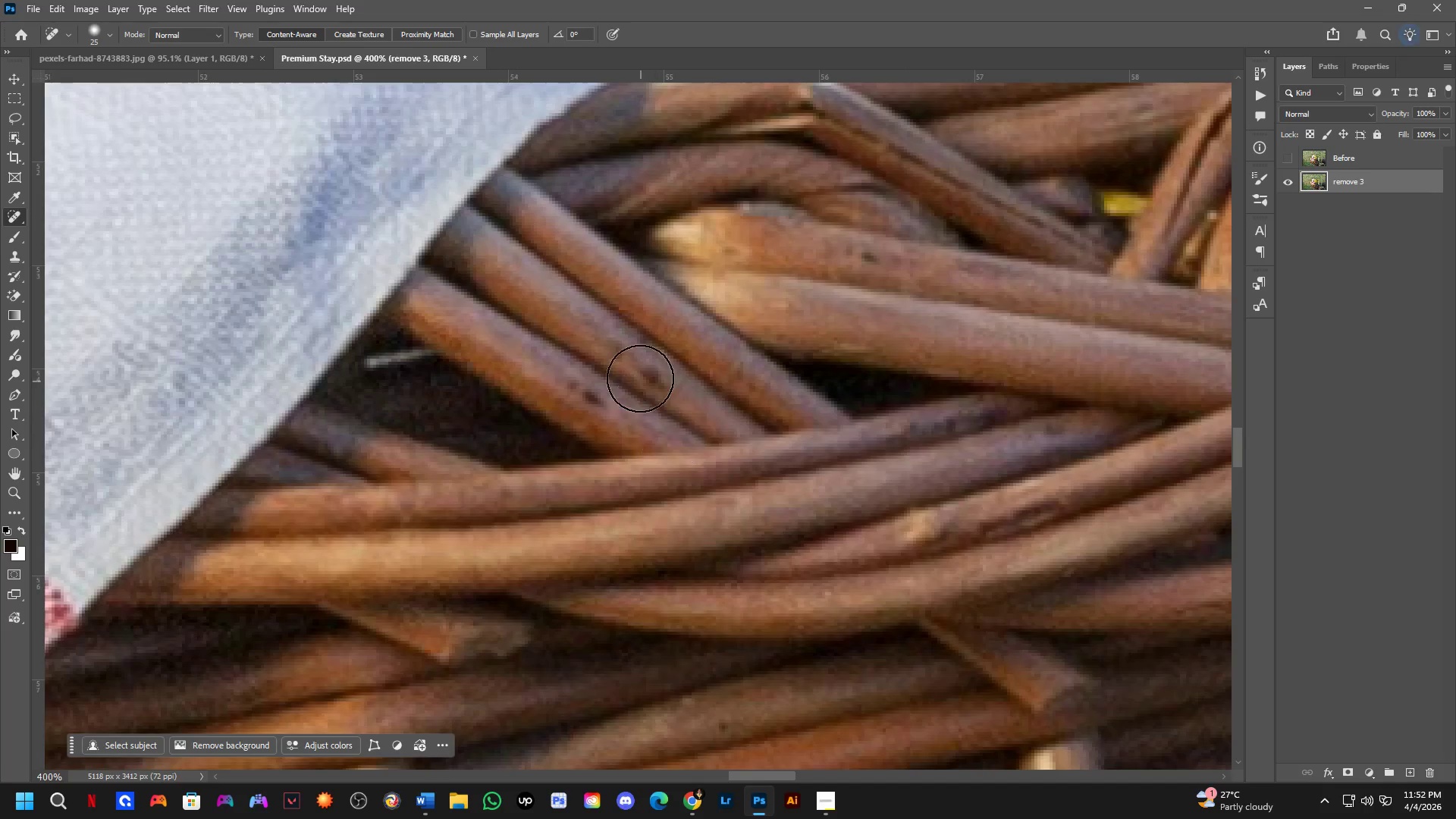 
left_click_drag(start_coordinate=[649, 375], to_coordinate=[667, 388])
 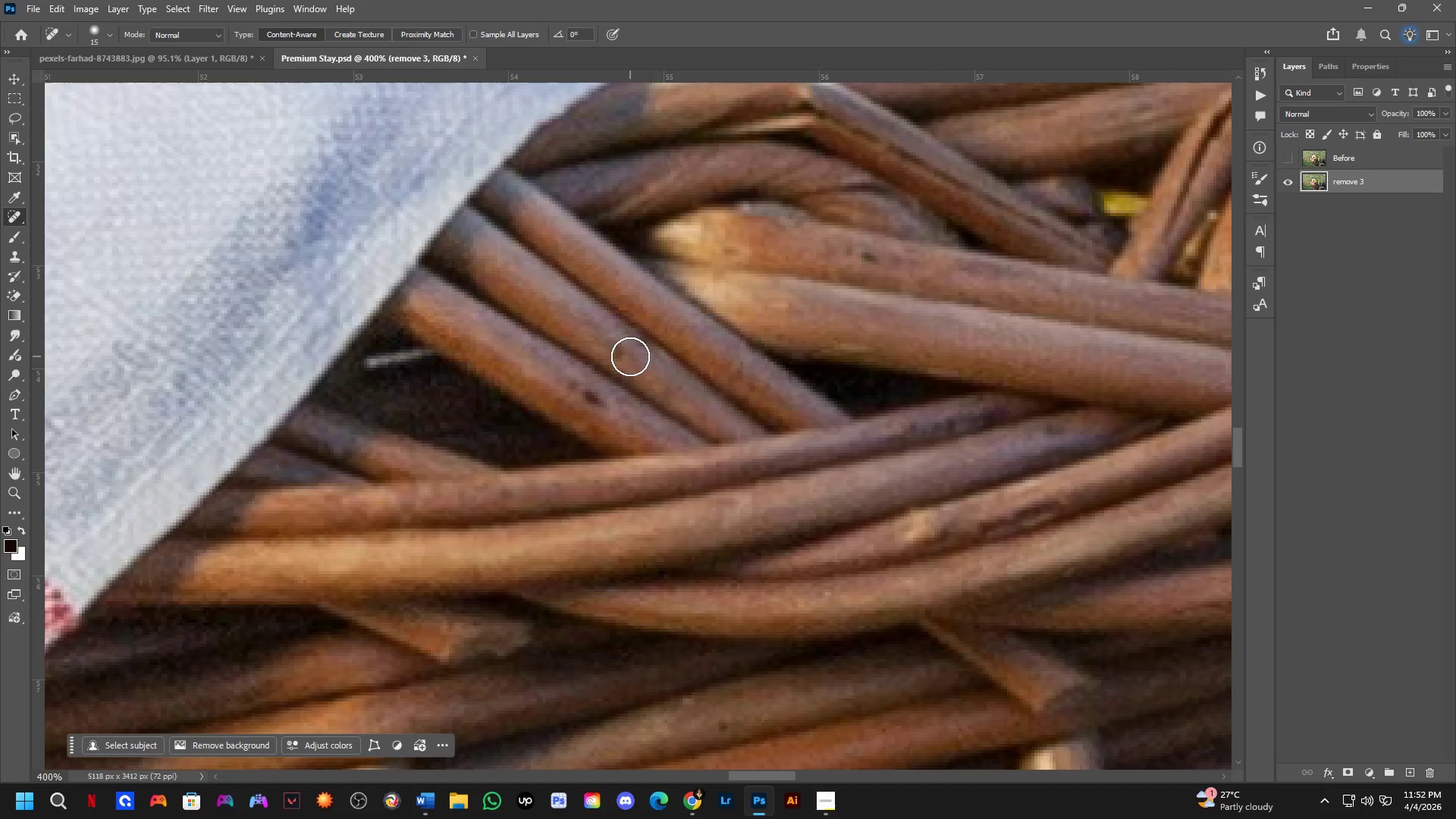 
left_click_drag(start_coordinate=[616, 349], to_coordinate=[633, 359])
 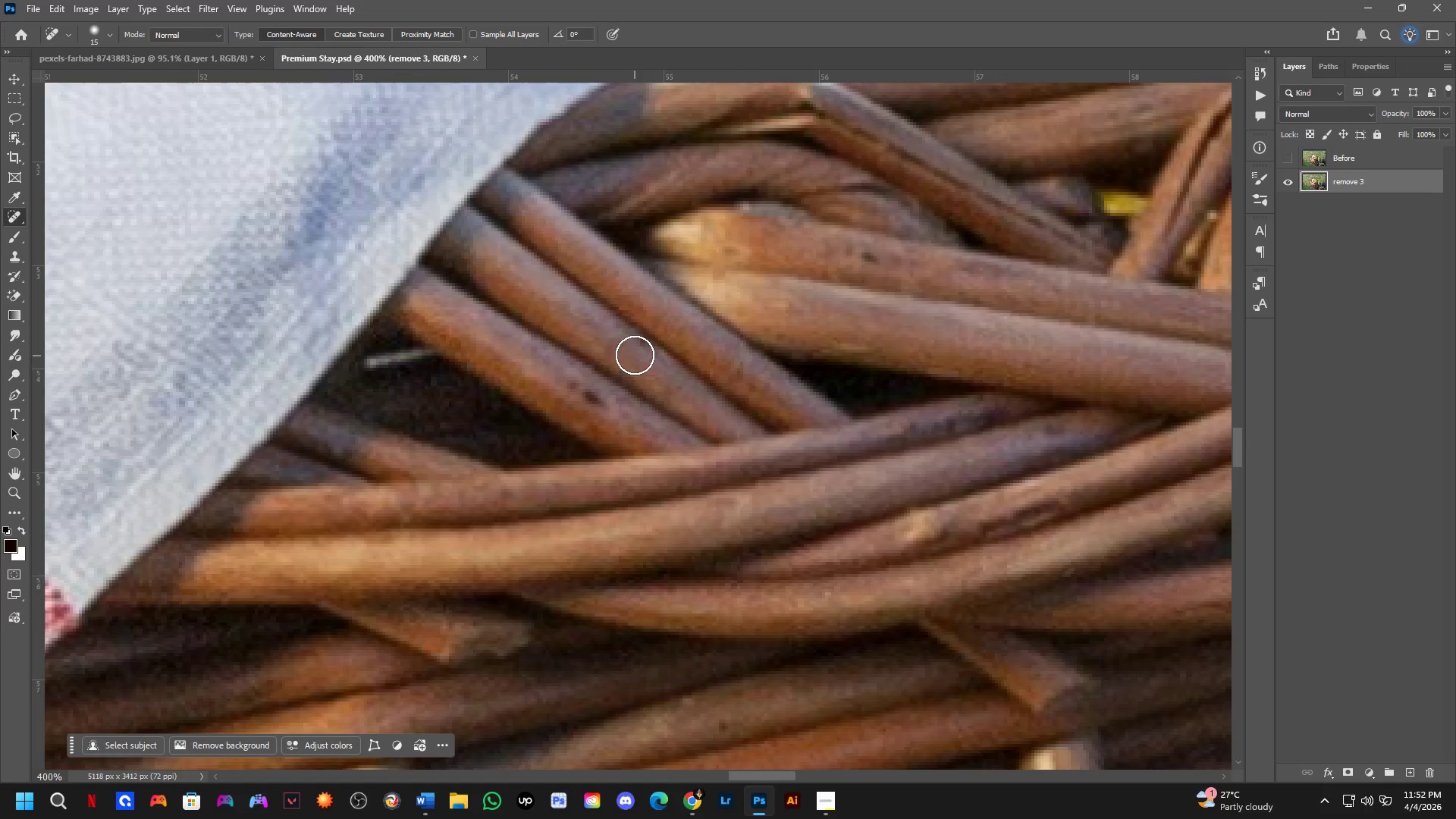 
left_click_drag(start_coordinate=[634, 349], to_coordinate=[642, 355])
 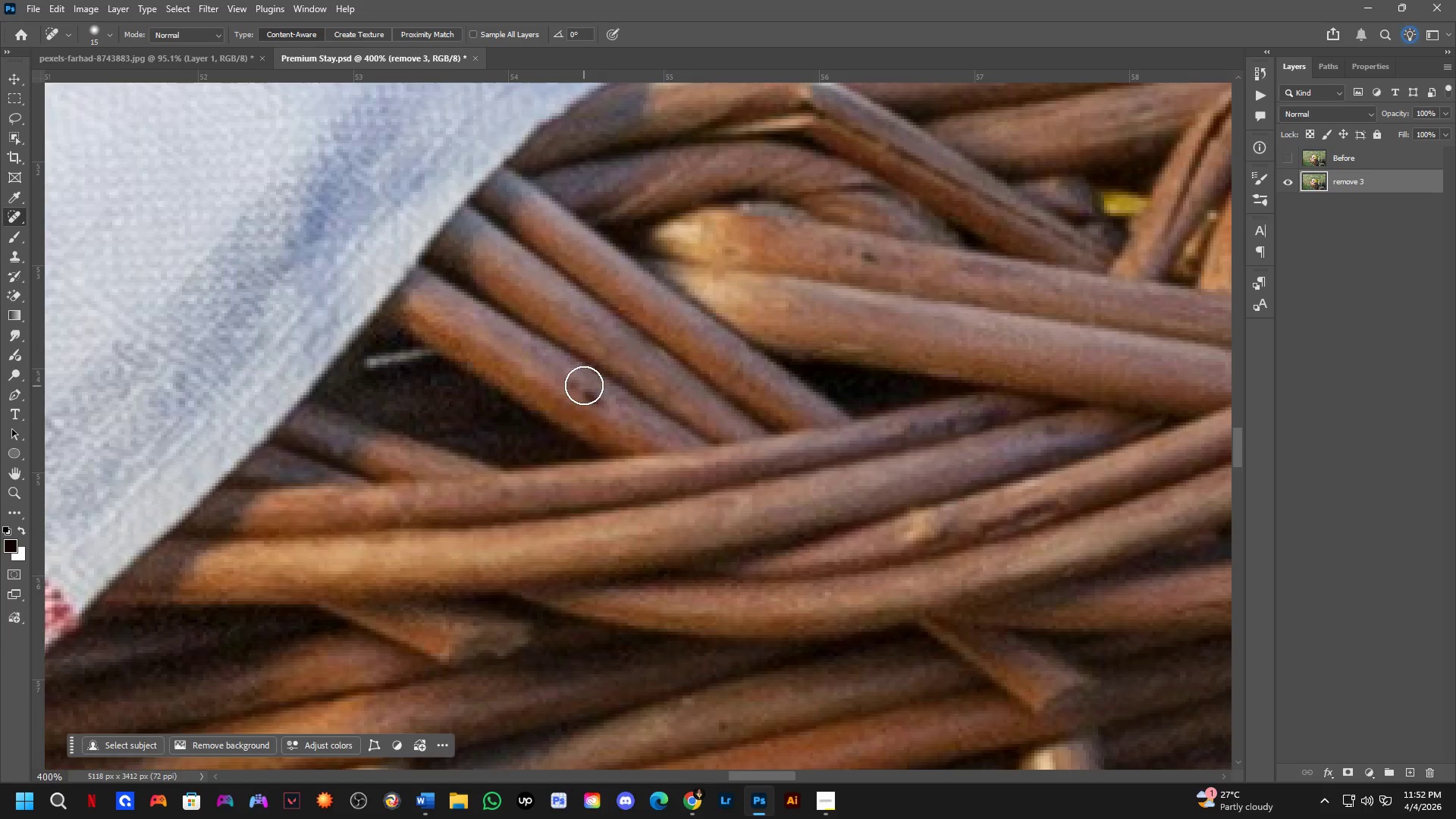 
left_click_drag(start_coordinate=[584, 385], to_coordinate=[602, 400])
 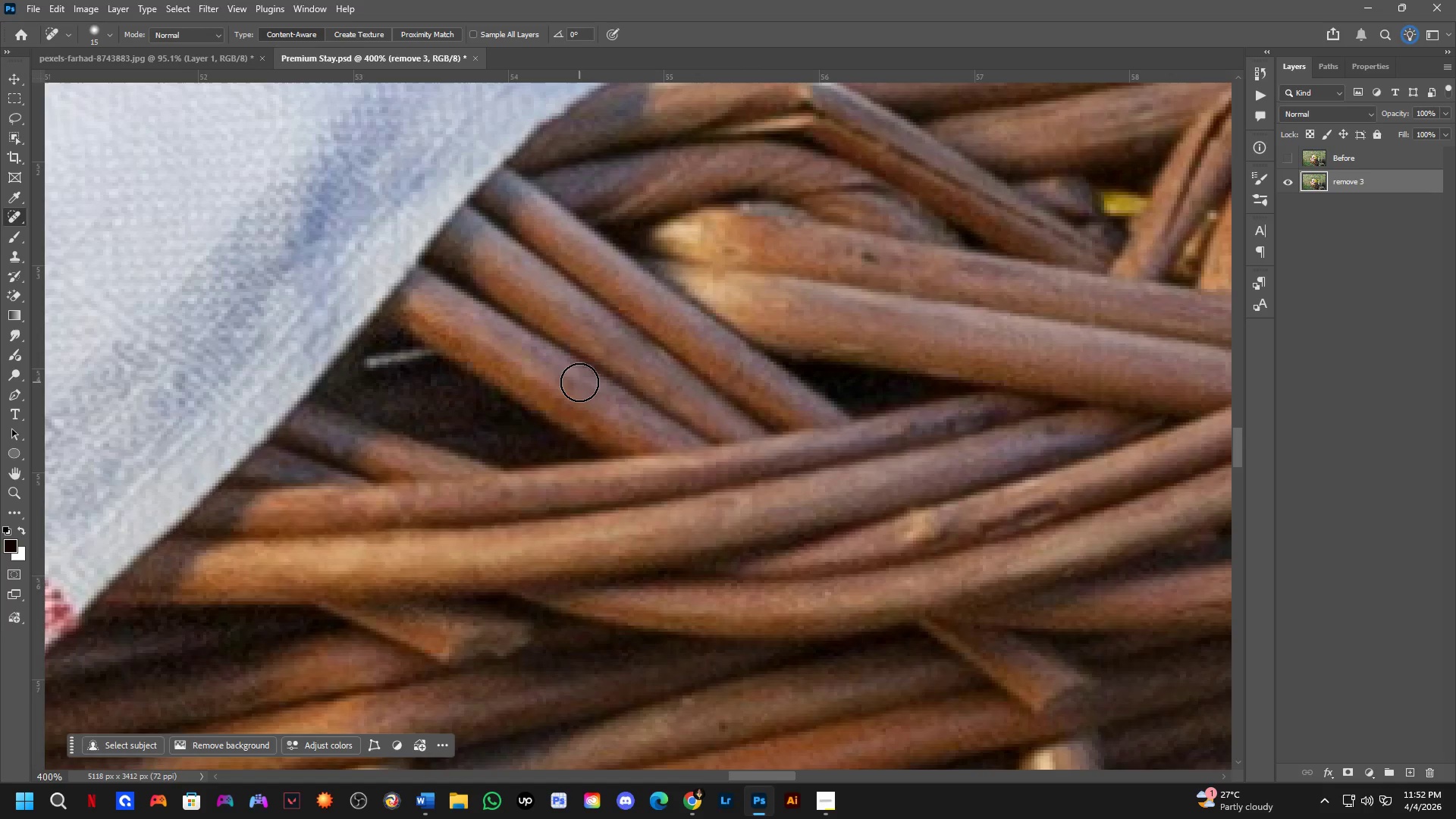 
left_click([579, 382])
 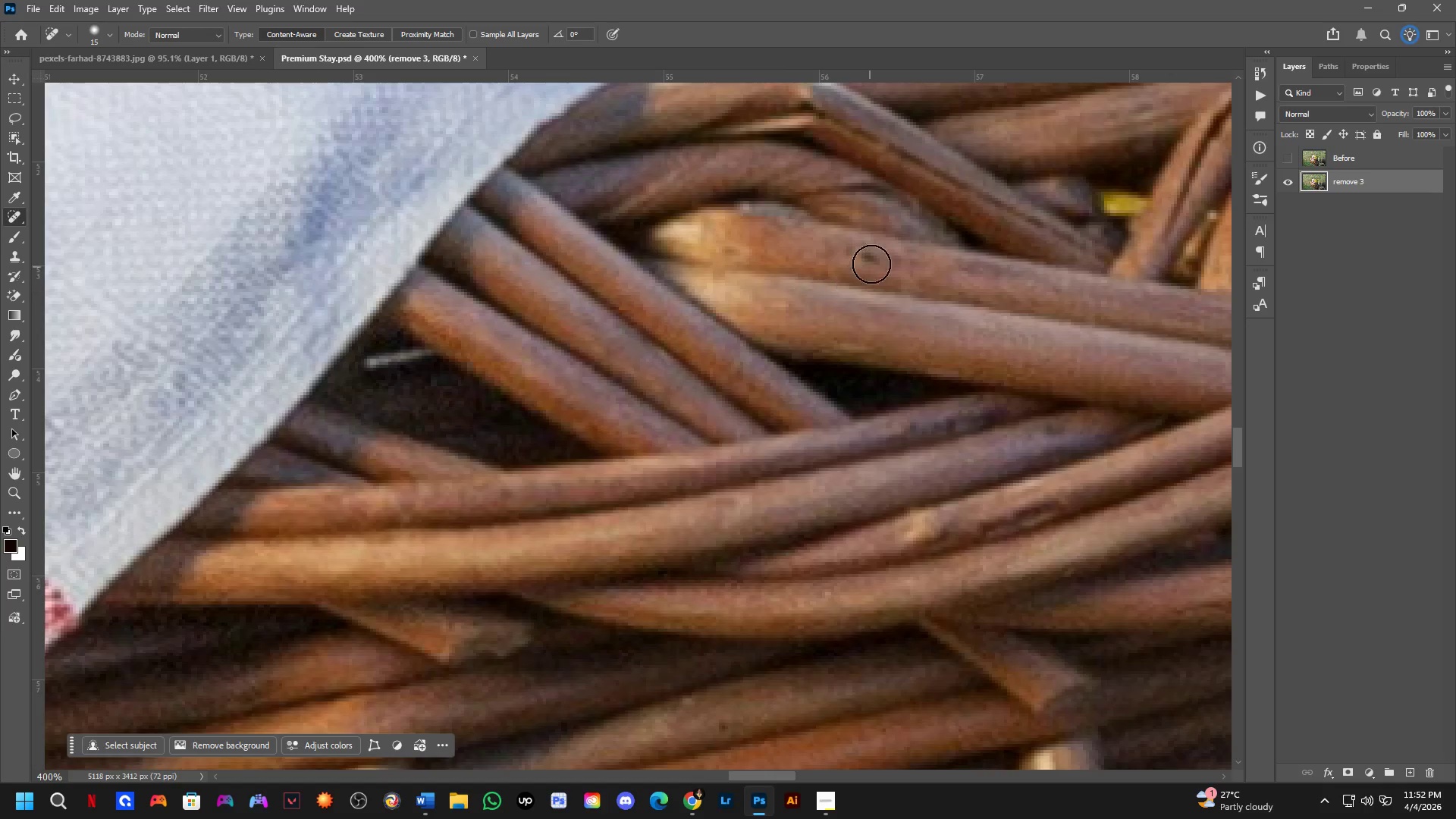 
left_click_drag(start_coordinate=[864, 253], to_coordinate=[881, 253])
 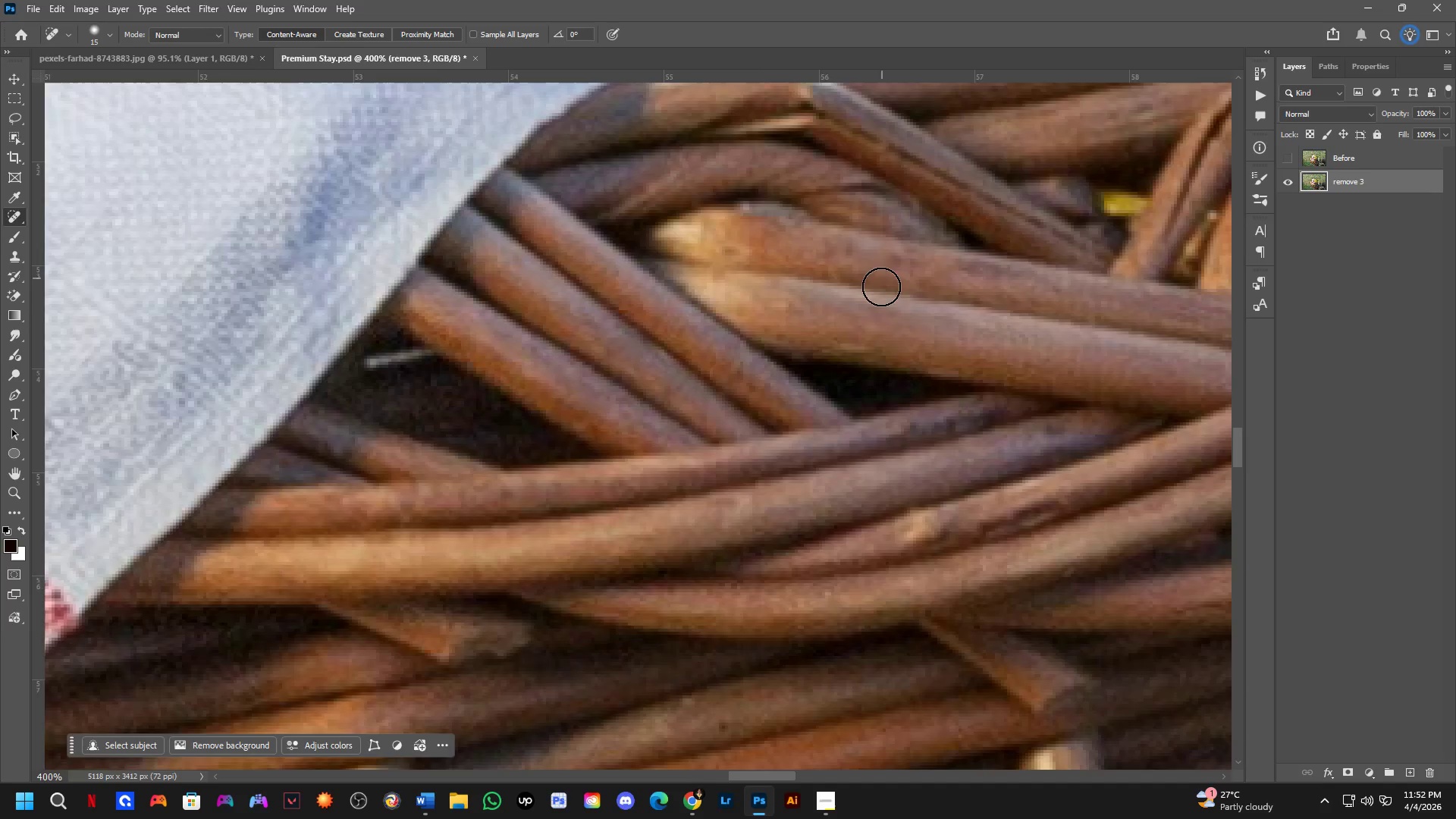 
key(Shift+ShiftLeft)
 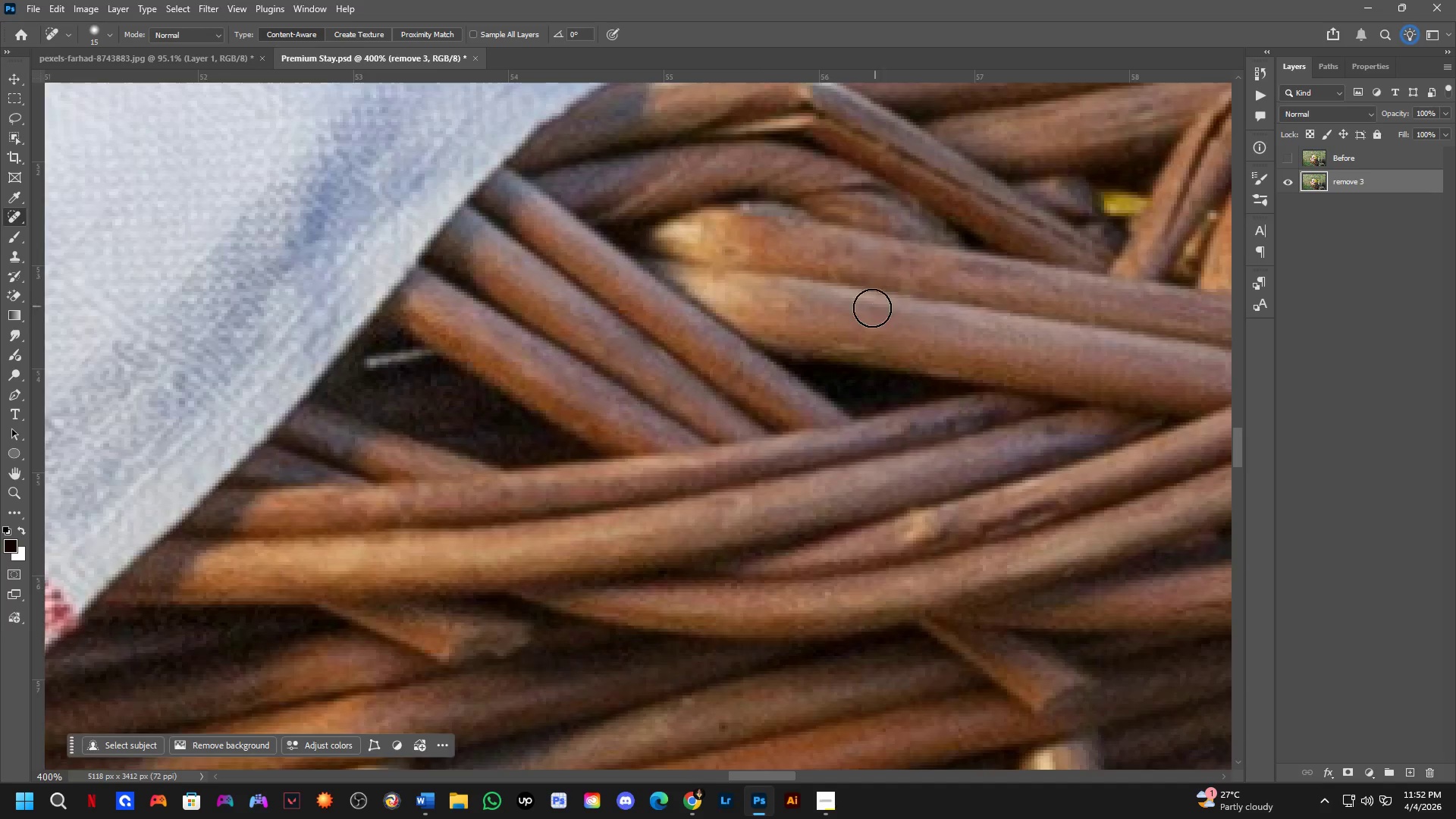 
hold_key(key=Space, duration=0.55)
 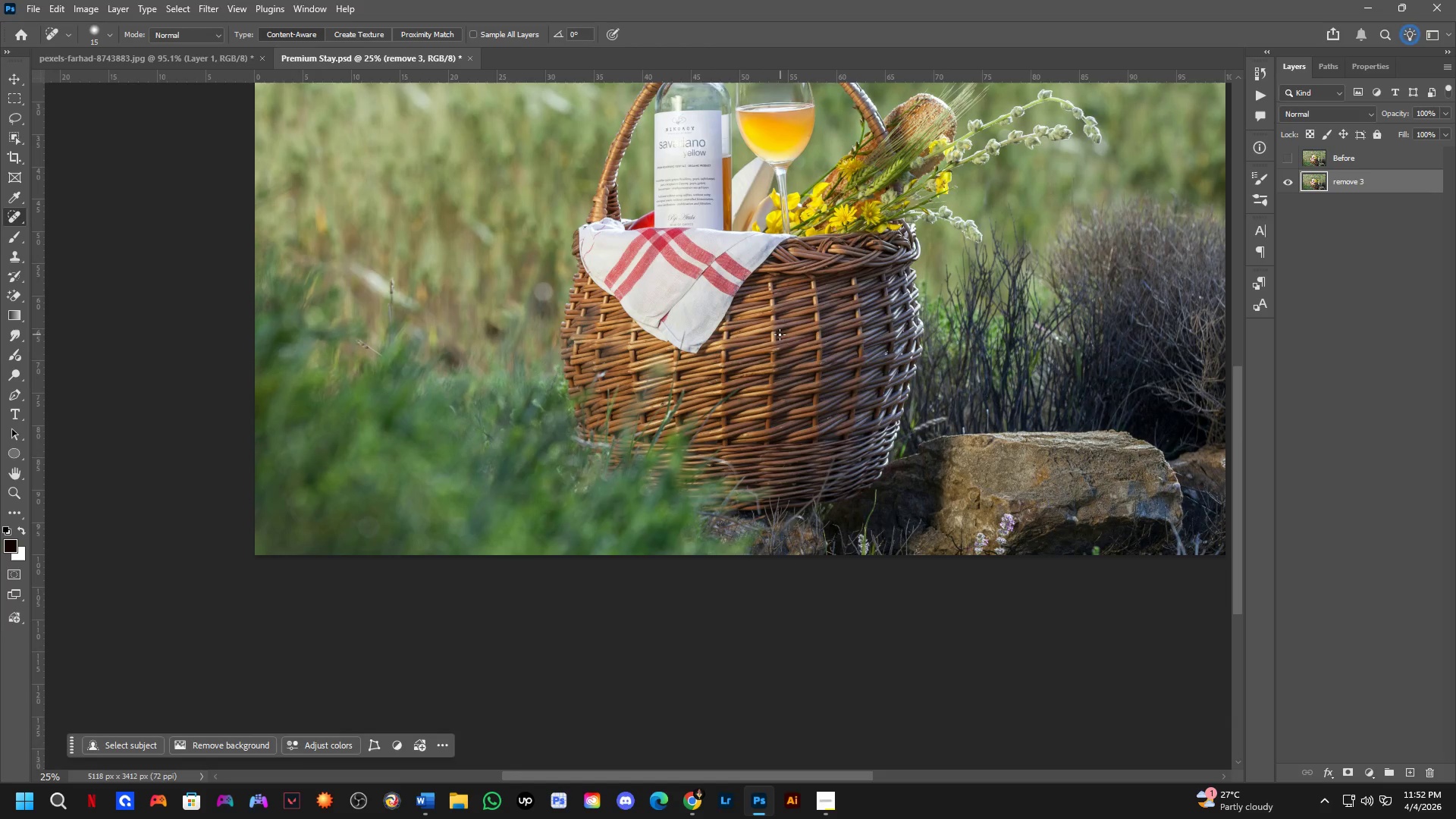 
left_click_drag(start_coordinate=[823, 438], to_coordinate=[799, 201])
 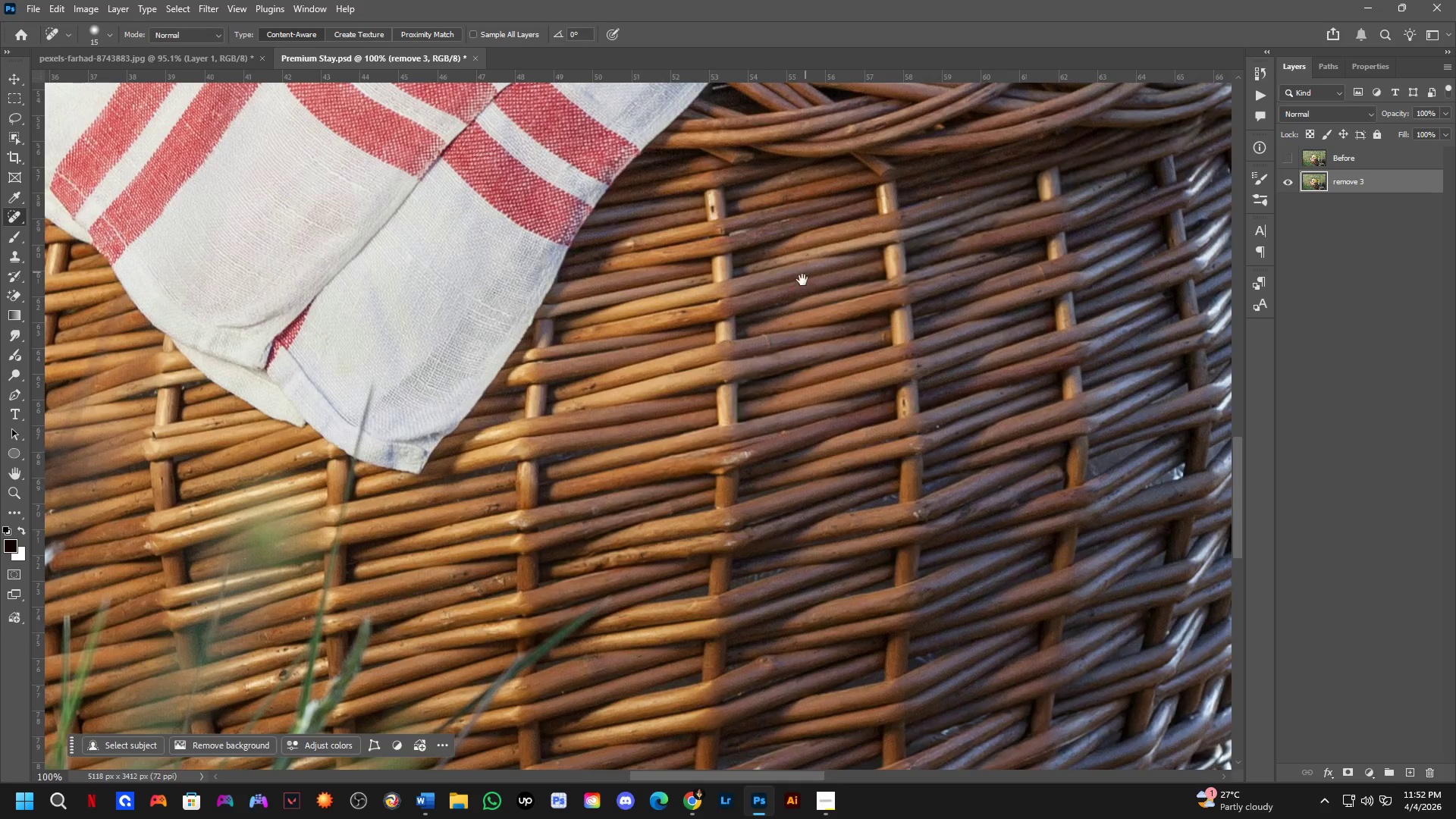 
scroll: coordinate [861, 313], scroll_direction: down, amount: 2.0
 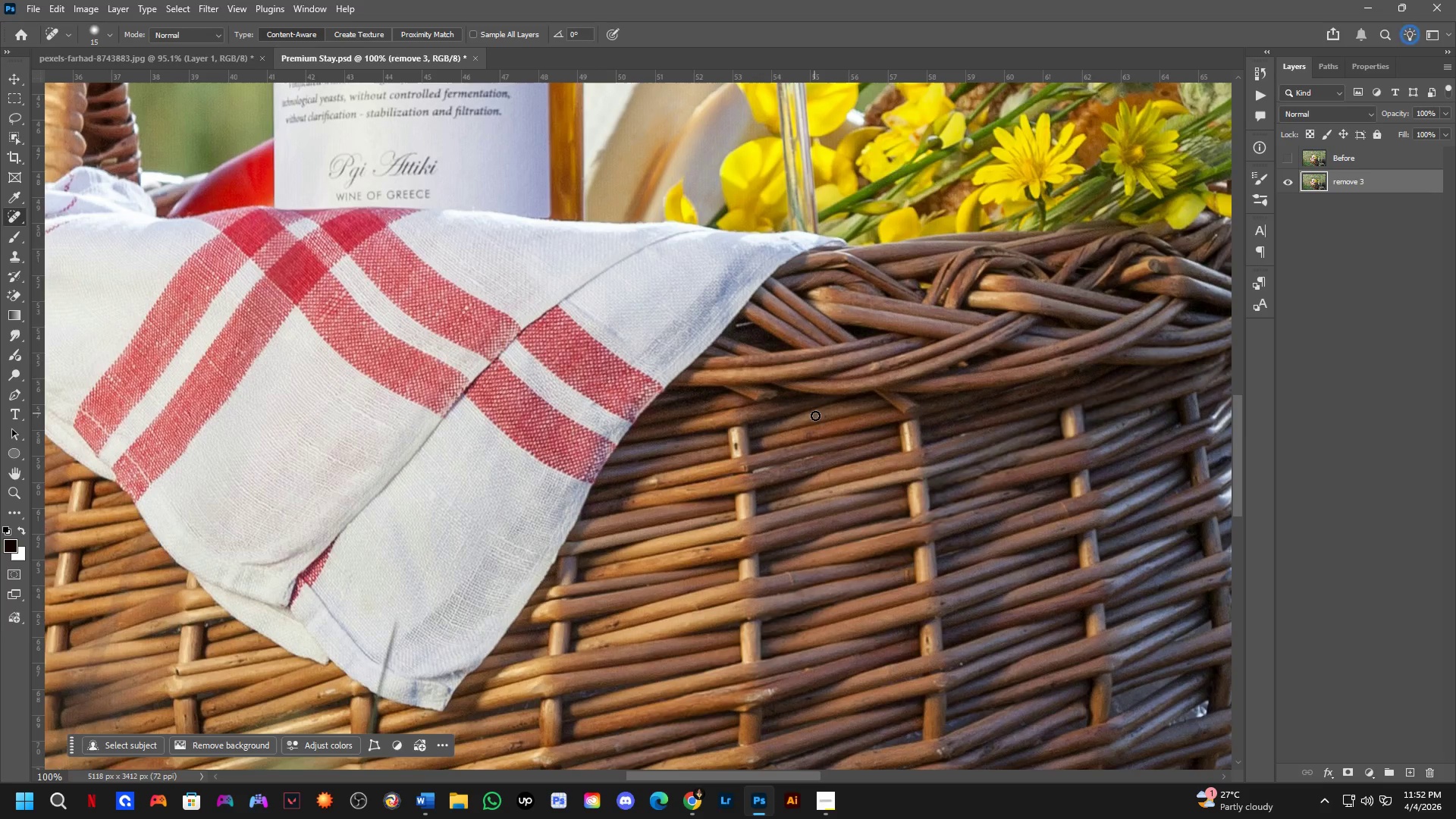 
key(Shift+ShiftLeft)
 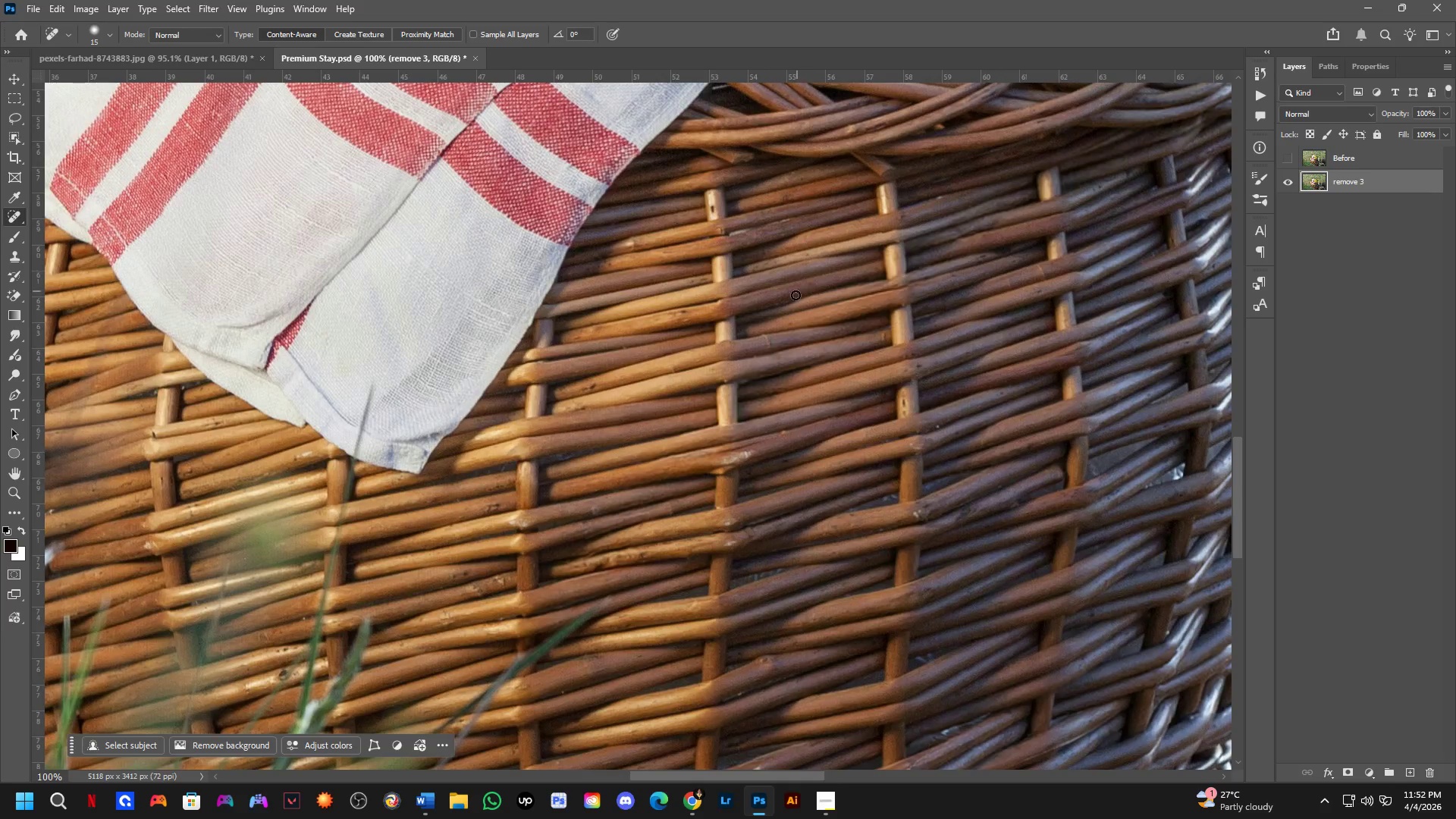 
scroll: coordinate [786, 322], scroll_direction: down, amount: 4.0
 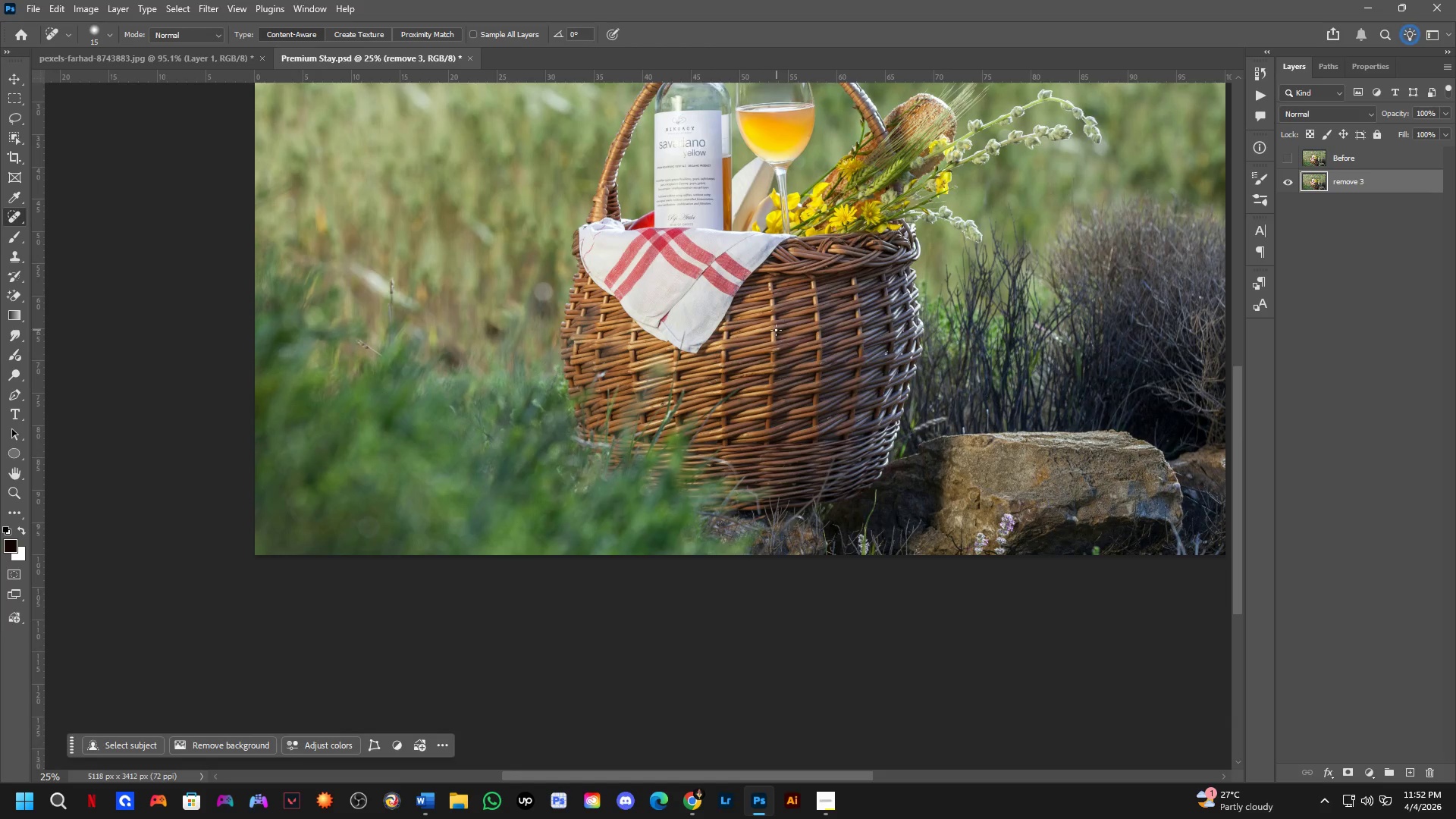 
key(Shift+ShiftLeft)
 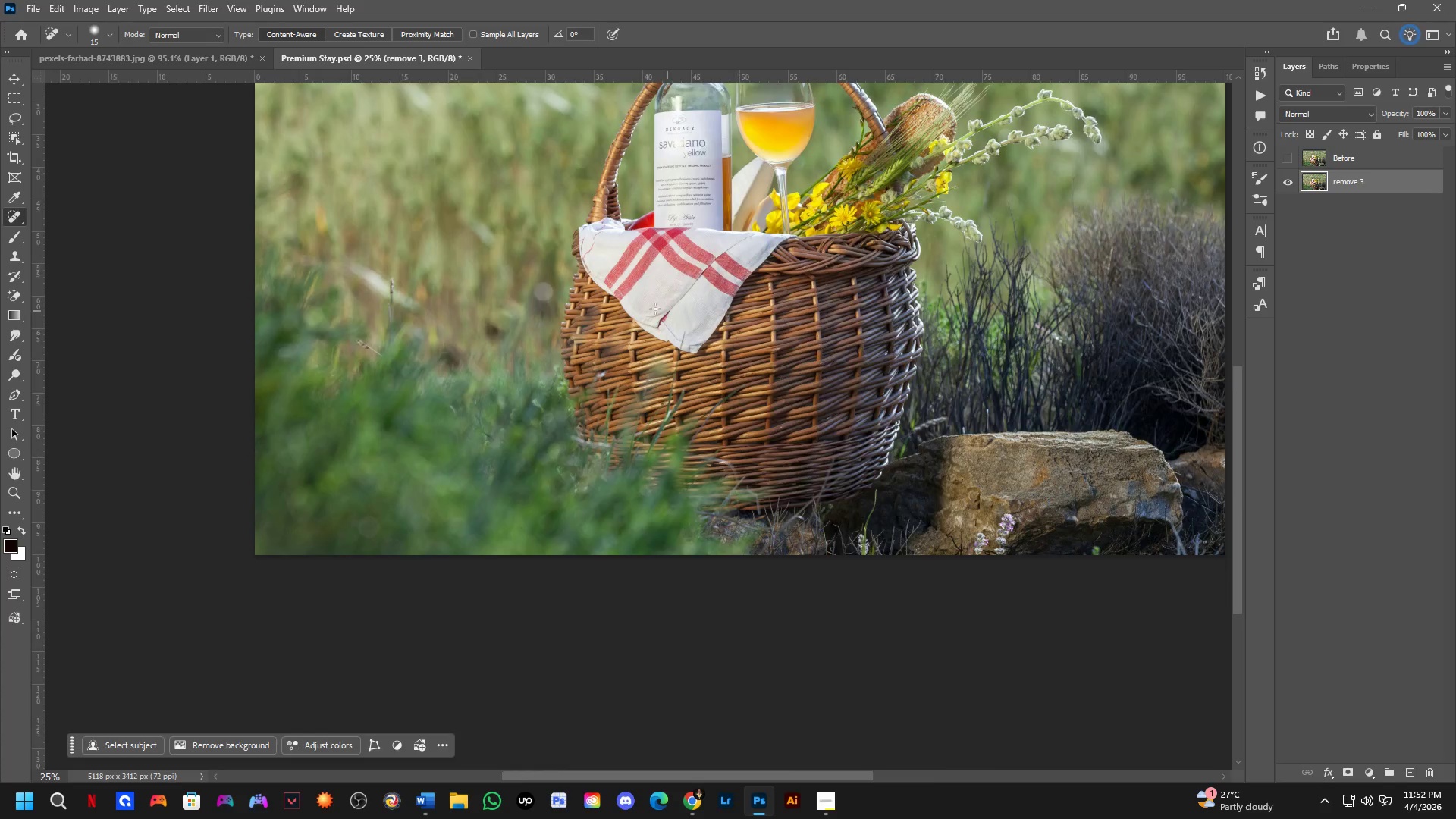 
hold_key(key=Space, duration=0.69)
 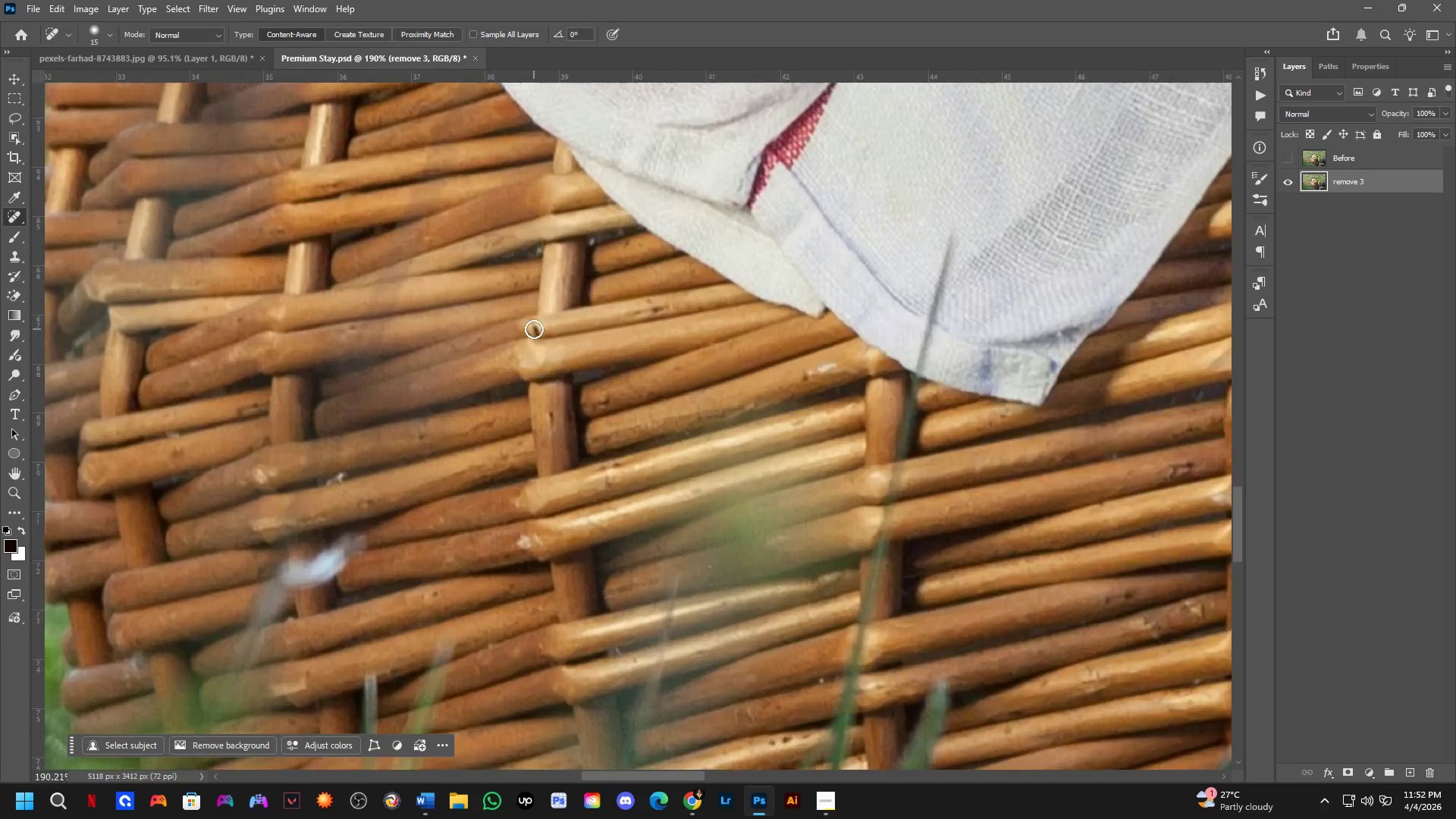 
left_click_drag(start_coordinate=[708, 440], to_coordinate=[579, 288])
 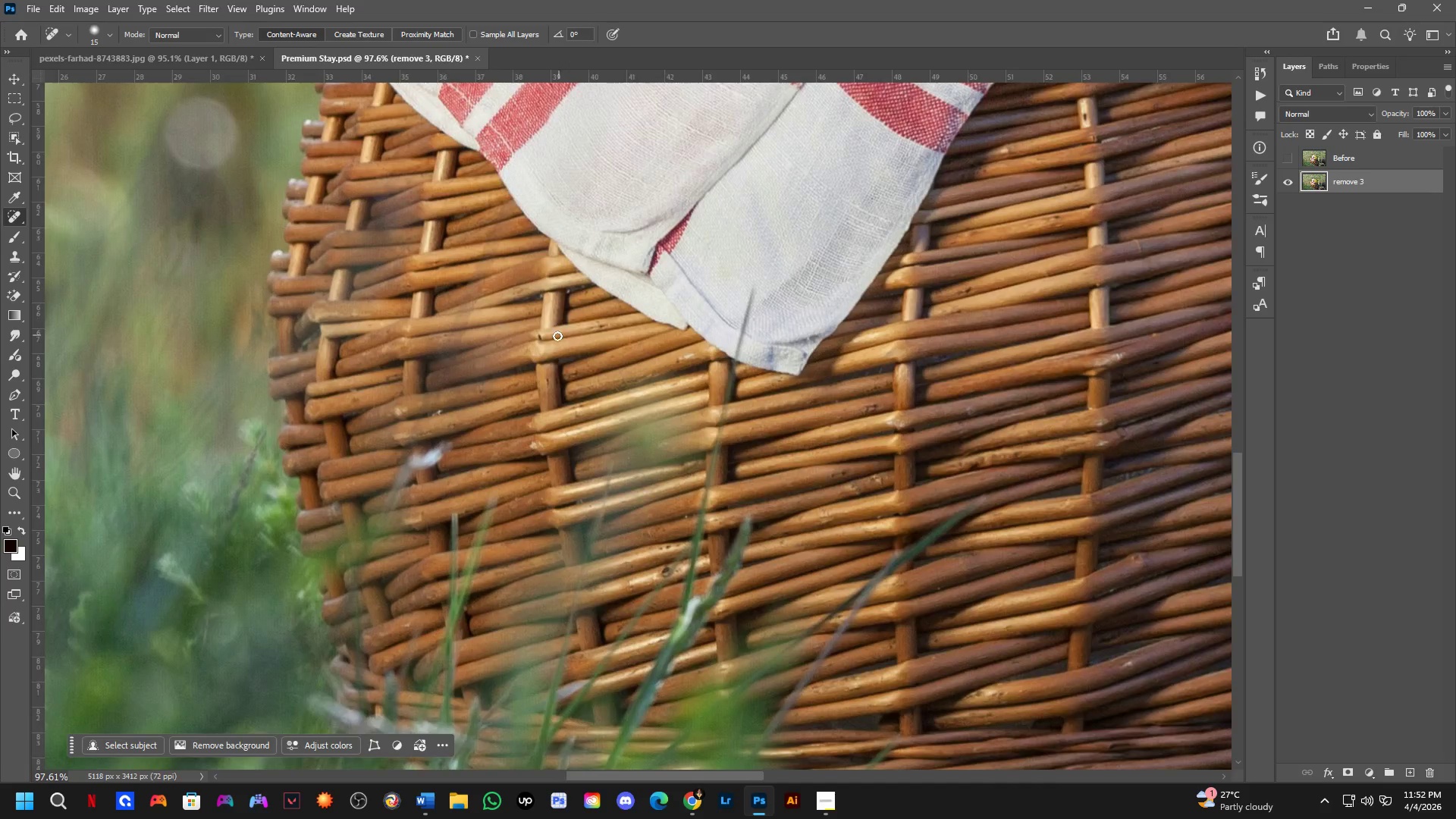 
scroll: coordinate [570, 341], scroll_direction: up, amount: 7.0
 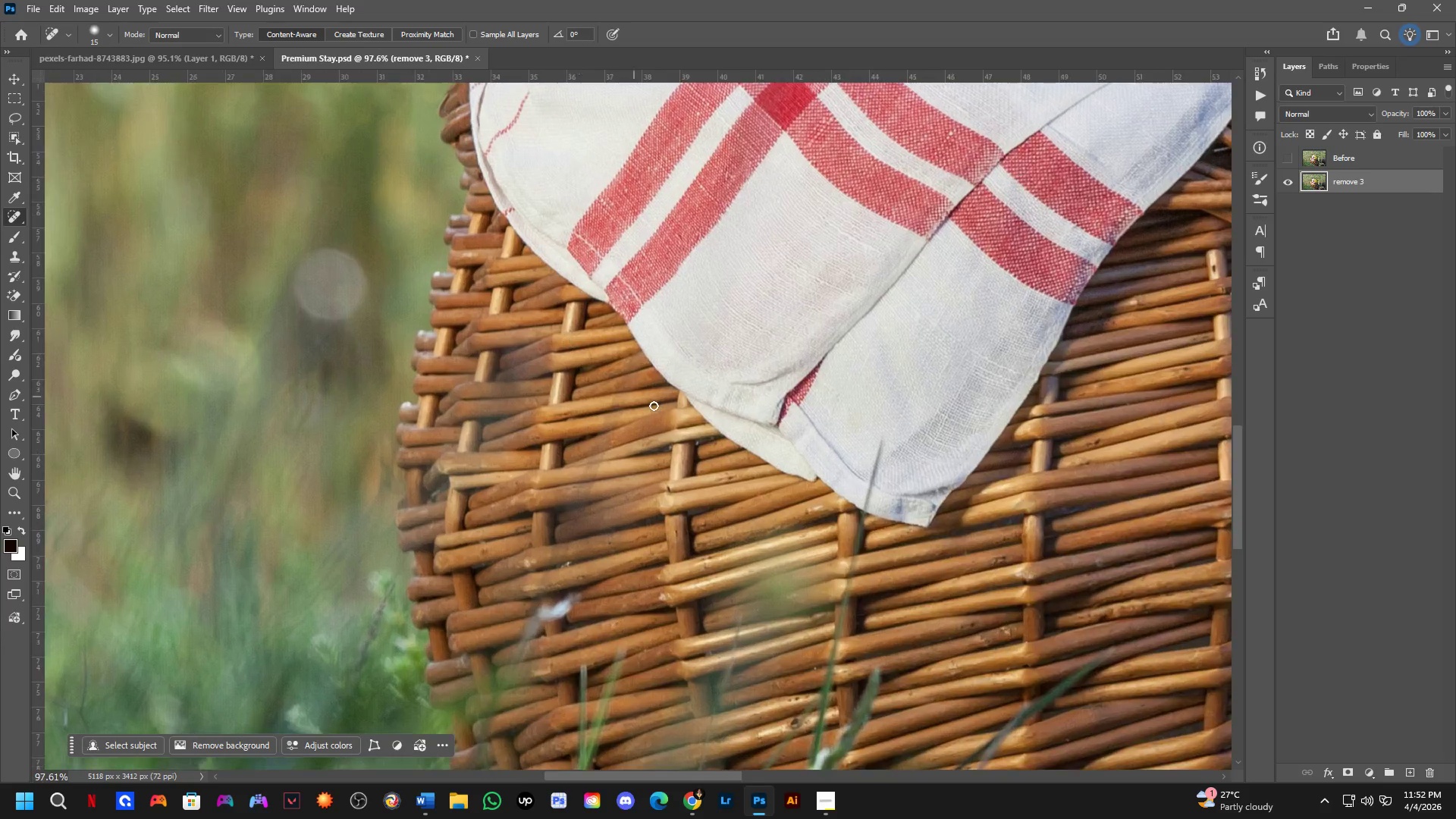 
left_click_drag(start_coordinate=[534, 329], to_coordinate=[539, 333])
 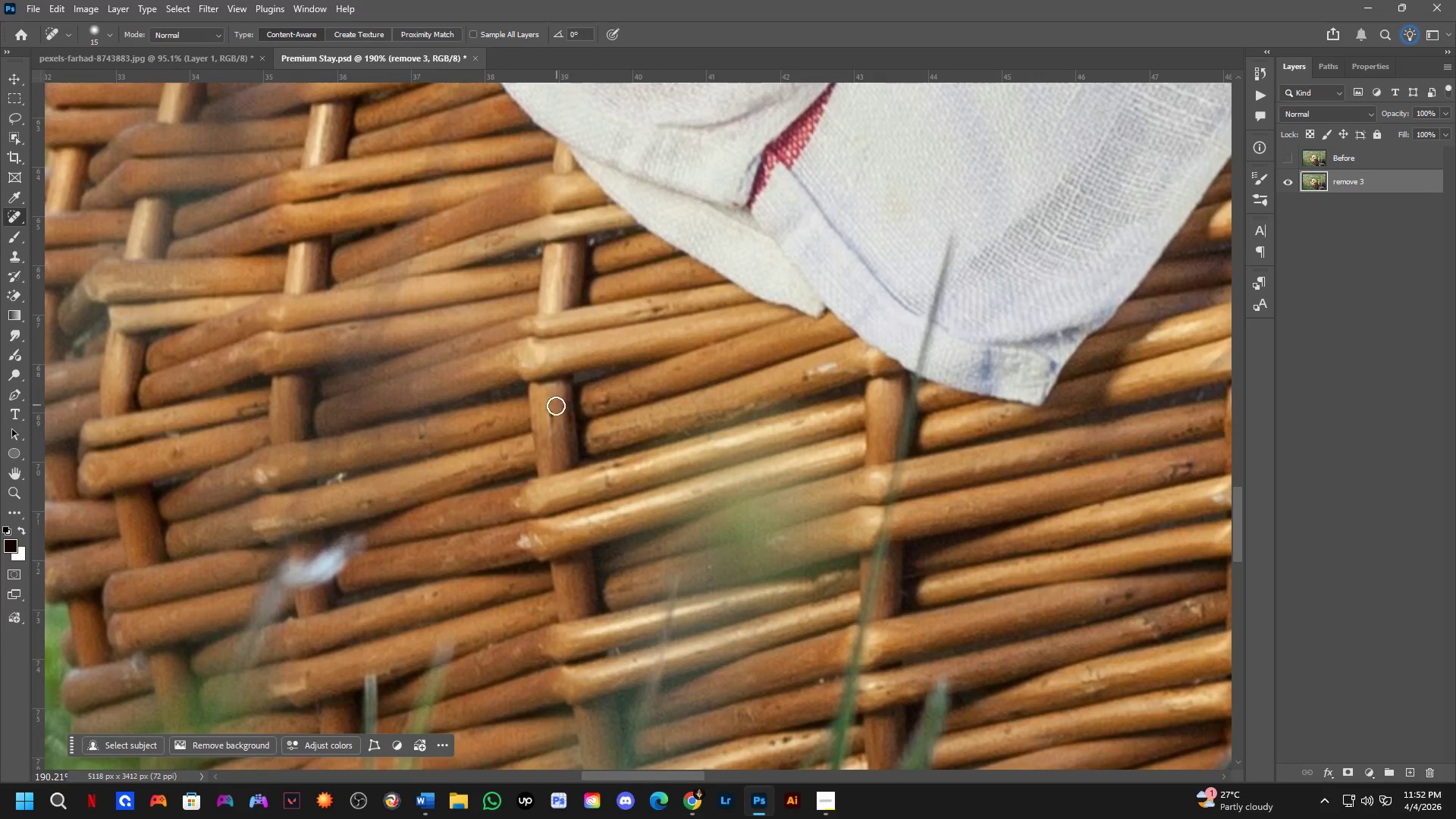 
scroll: coordinate [535, 338], scroll_direction: up, amount: 7.0
 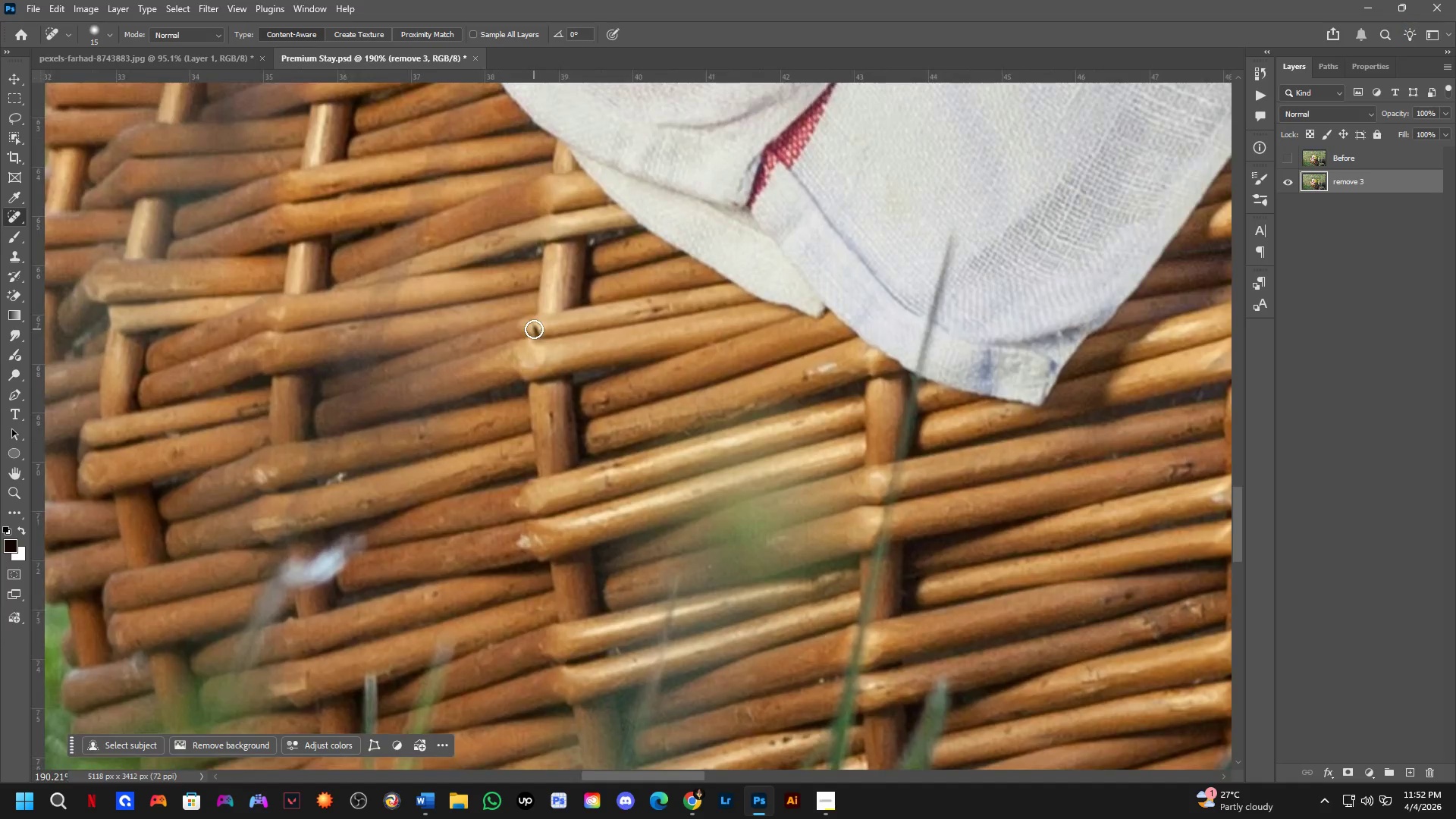 
left_click_drag(start_coordinate=[552, 410], to_coordinate=[552, 436])
 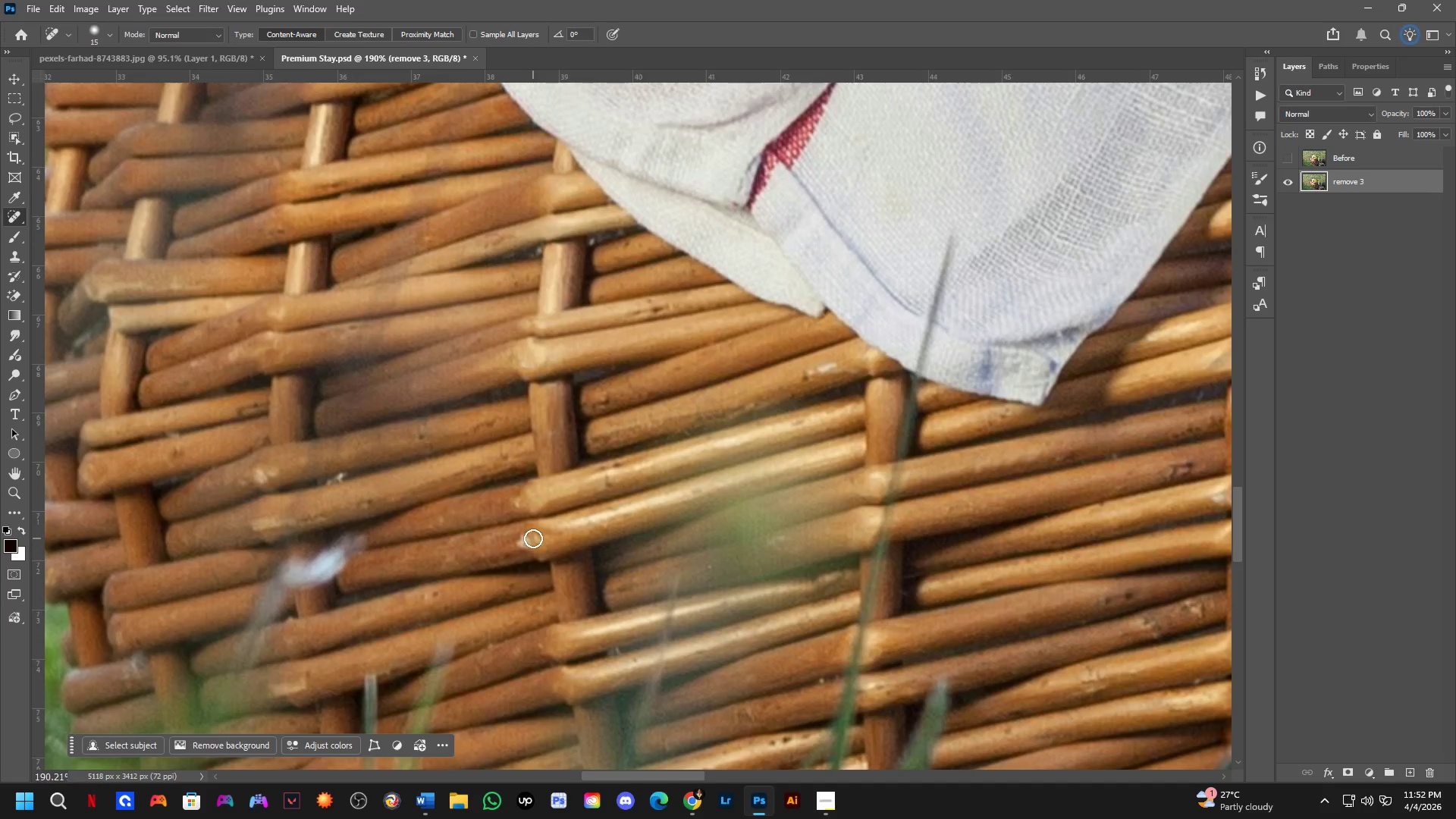 
left_click_drag(start_coordinate=[534, 537], to_coordinate=[515, 545])
 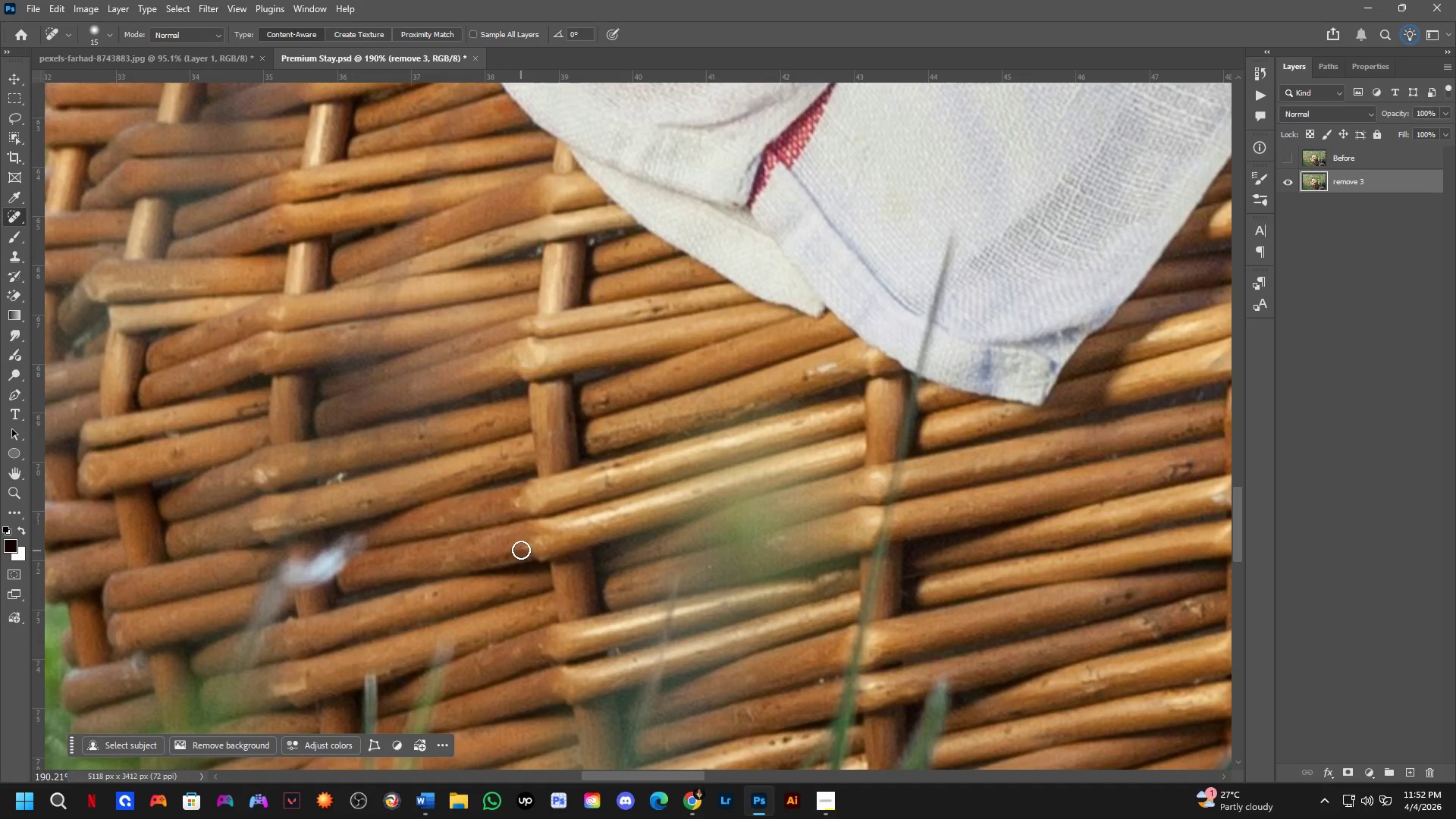 
left_click_drag(start_coordinate=[528, 543], to_coordinate=[555, 539])
 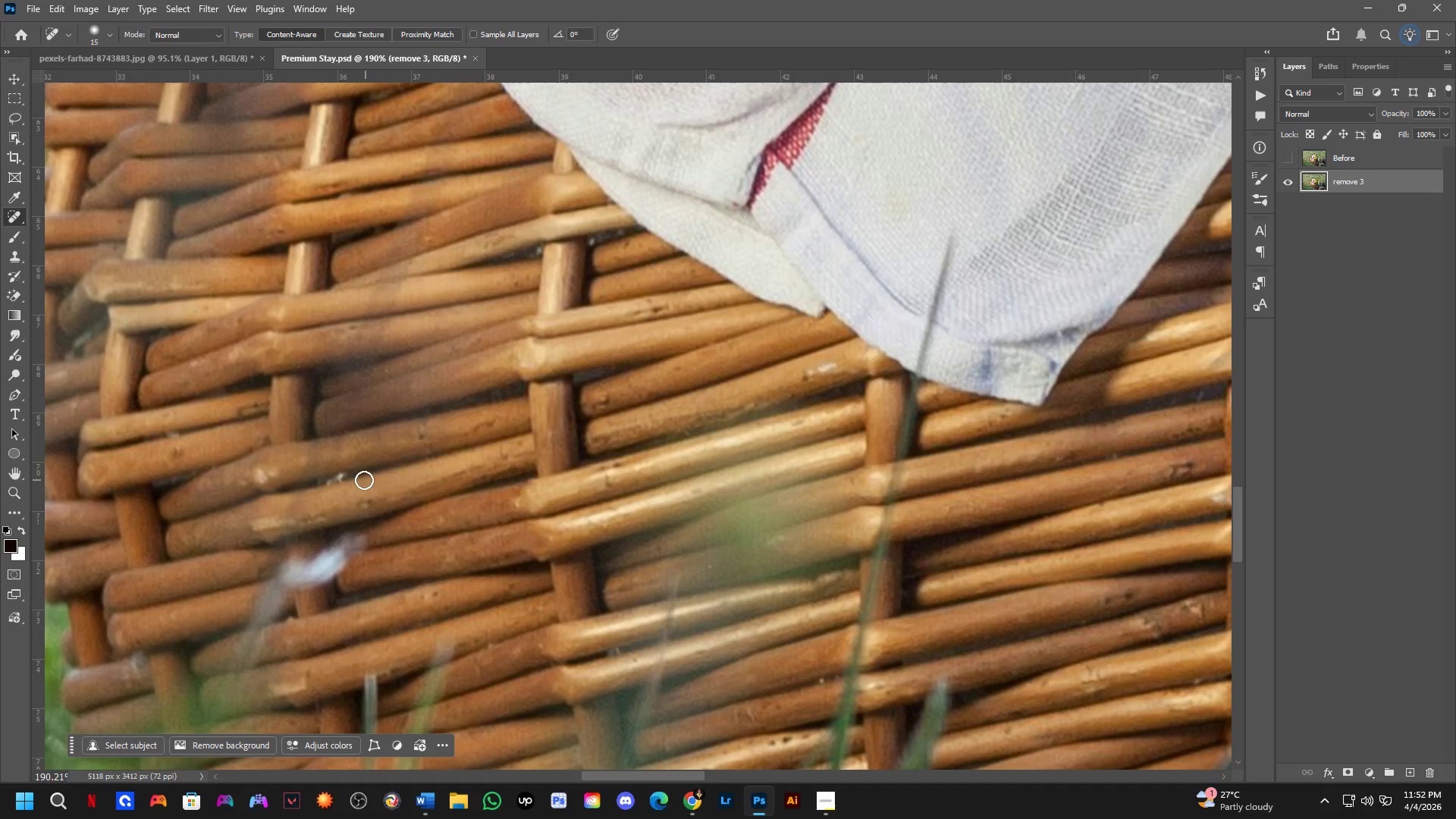 
left_click_drag(start_coordinate=[343, 475], to_coordinate=[324, 483])
 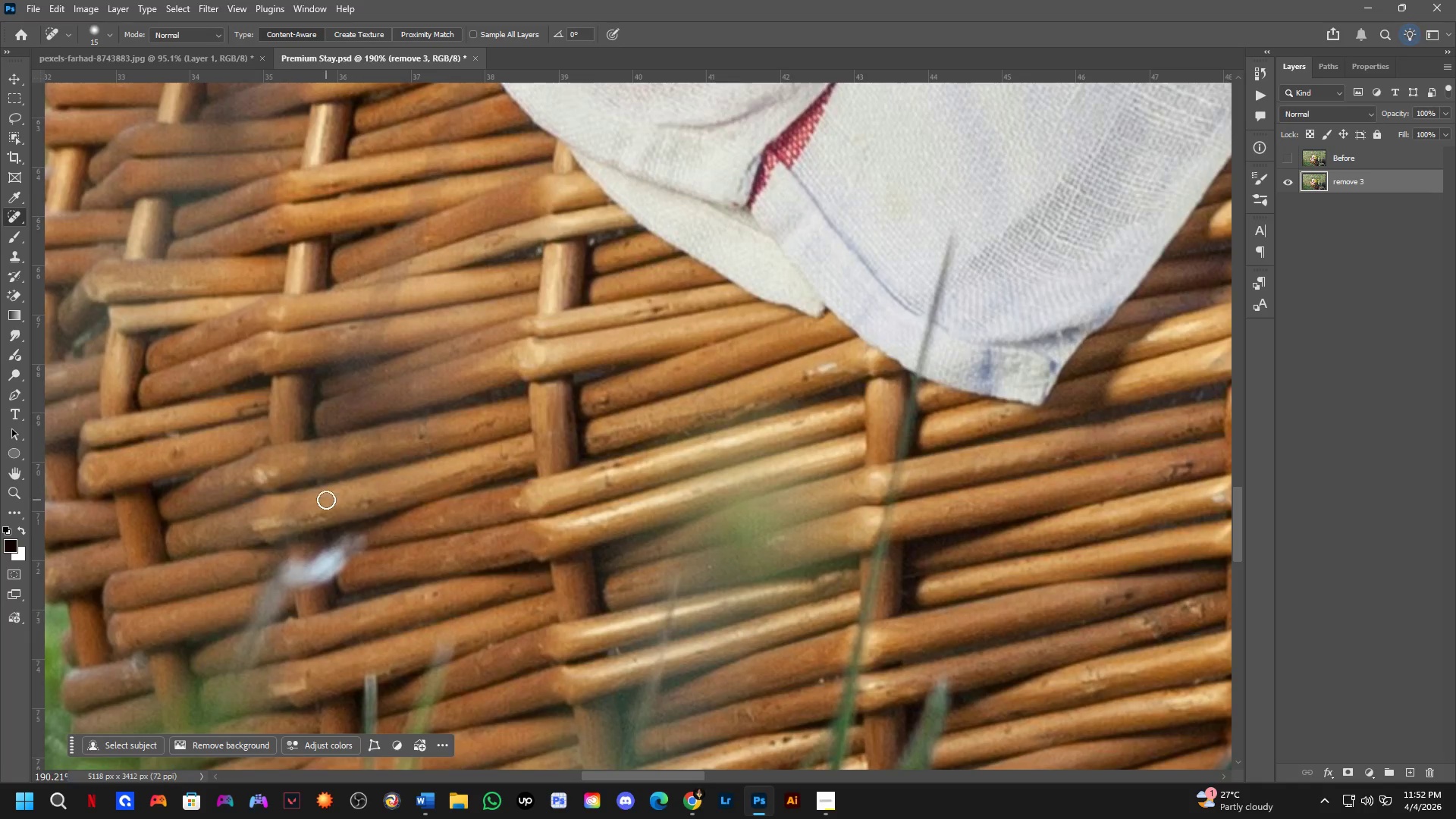 
key(Shift+ShiftLeft)
 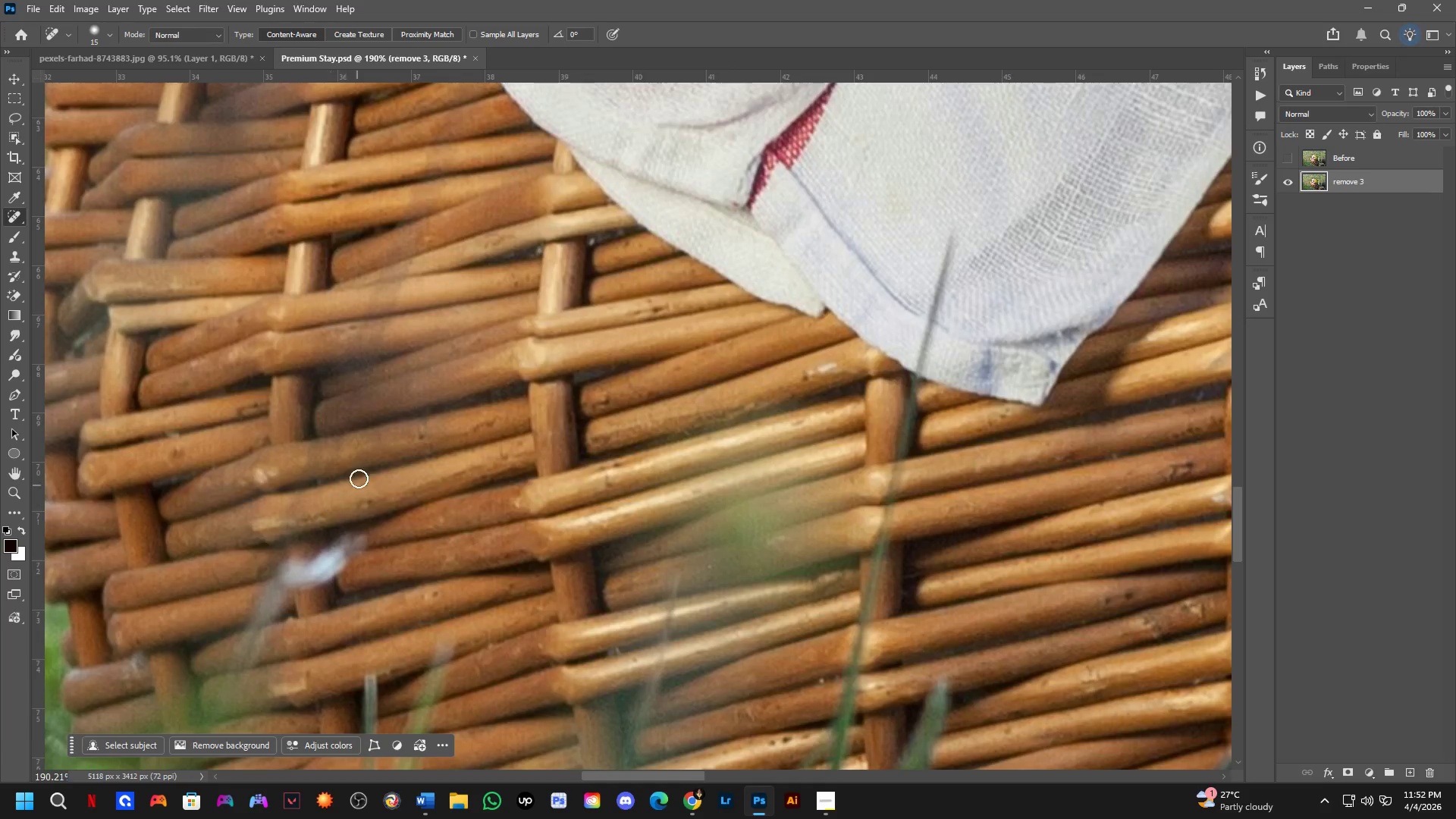 
hold_key(key=Space, duration=0.66)
 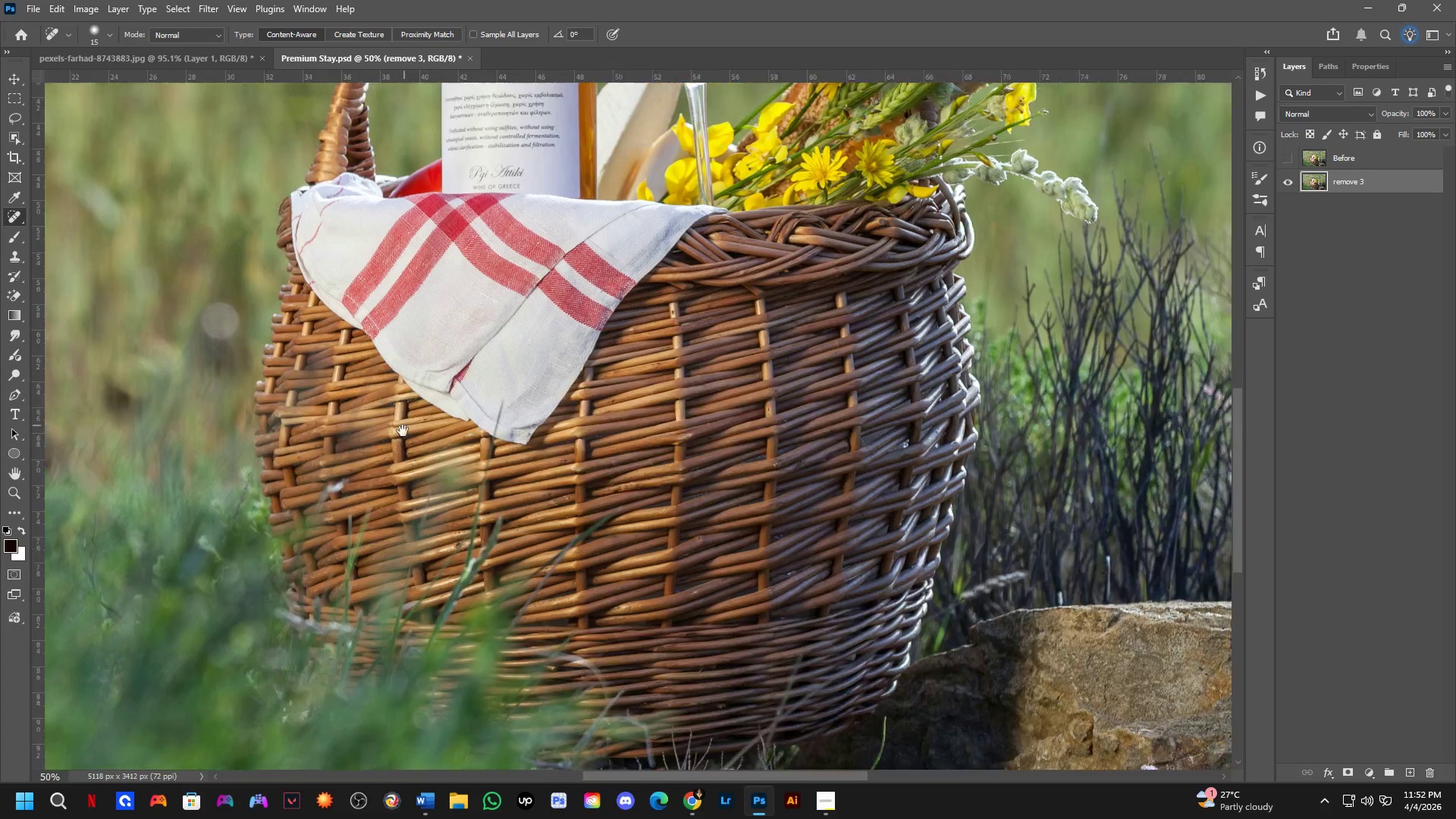 
left_click_drag(start_coordinate=[391, 434], to_coordinate=[412, 318])
 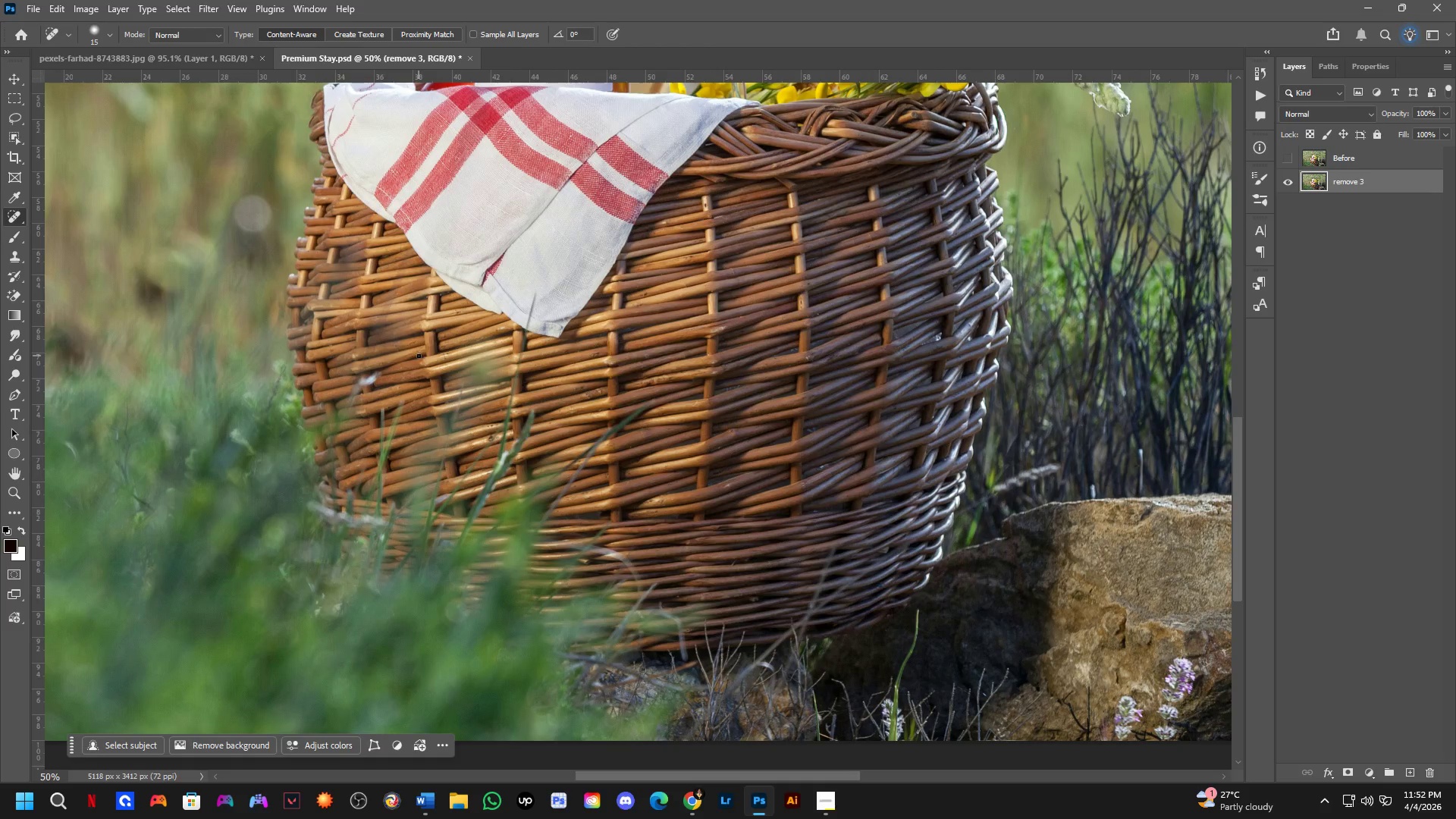 
scroll: coordinate [359, 468], scroll_direction: down, amount: 3.0
 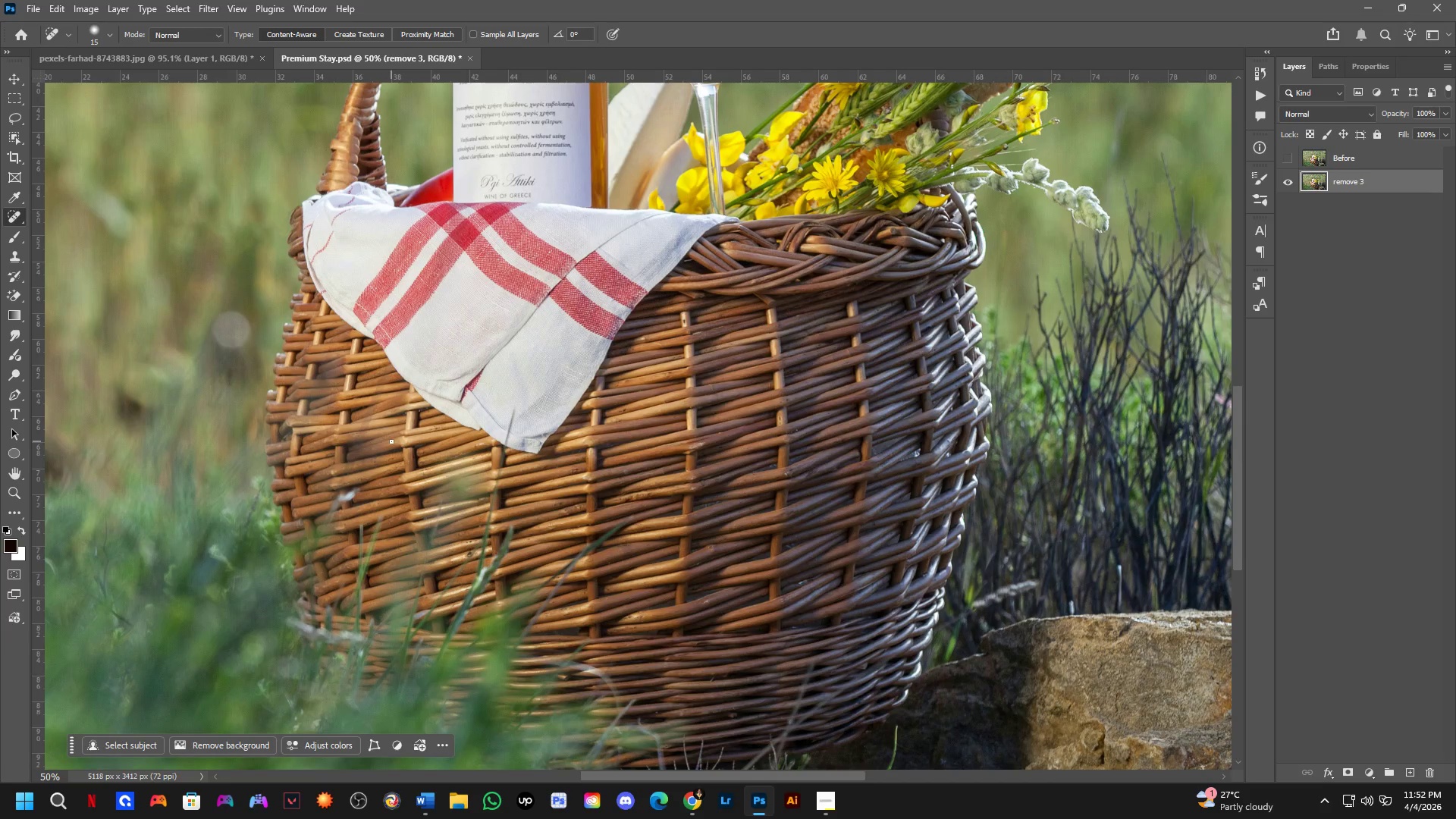 
hold_key(key=Space, duration=0.81)
 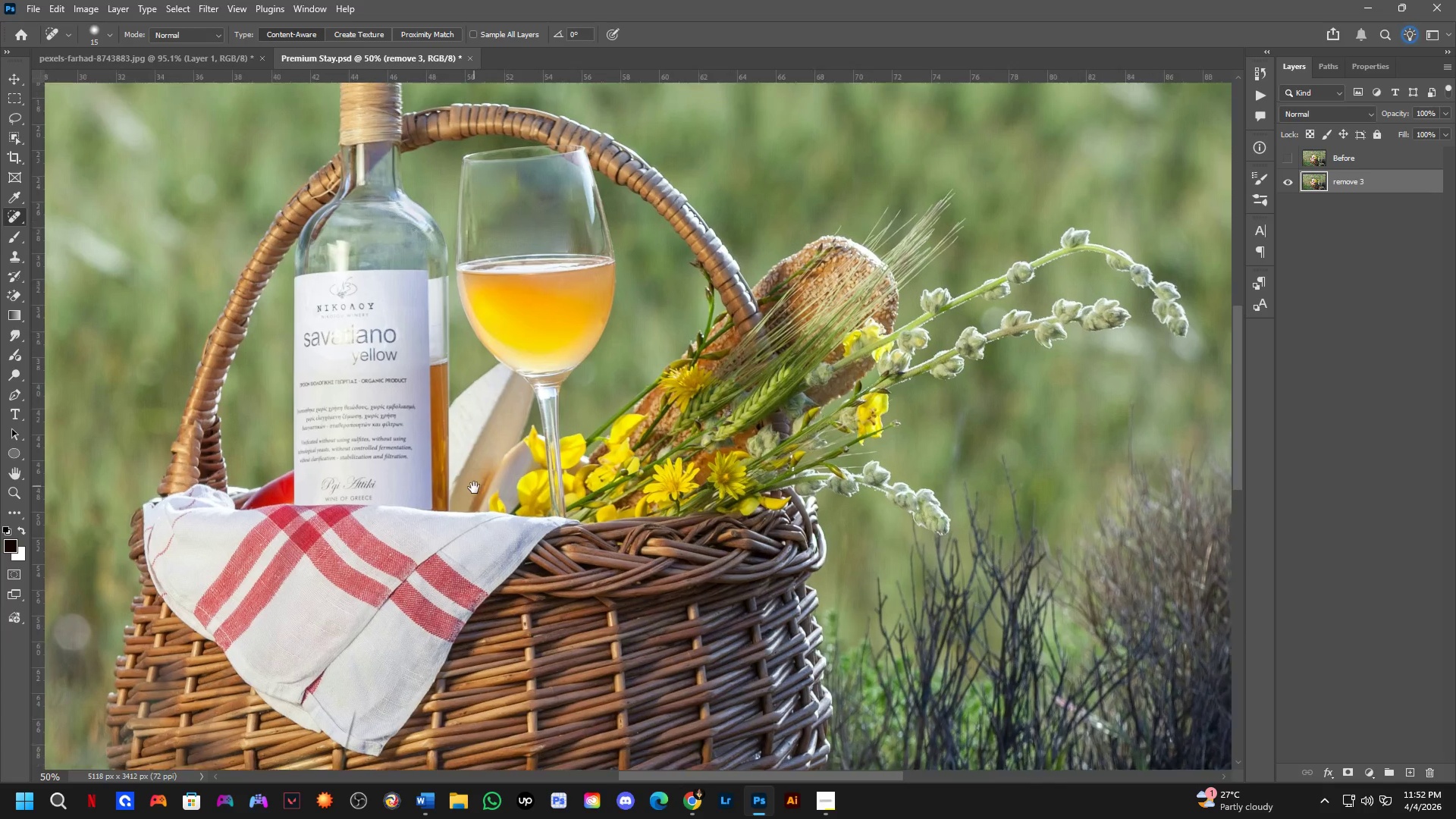 
left_click_drag(start_coordinate=[439, 312], to_coordinate=[313, 556])
 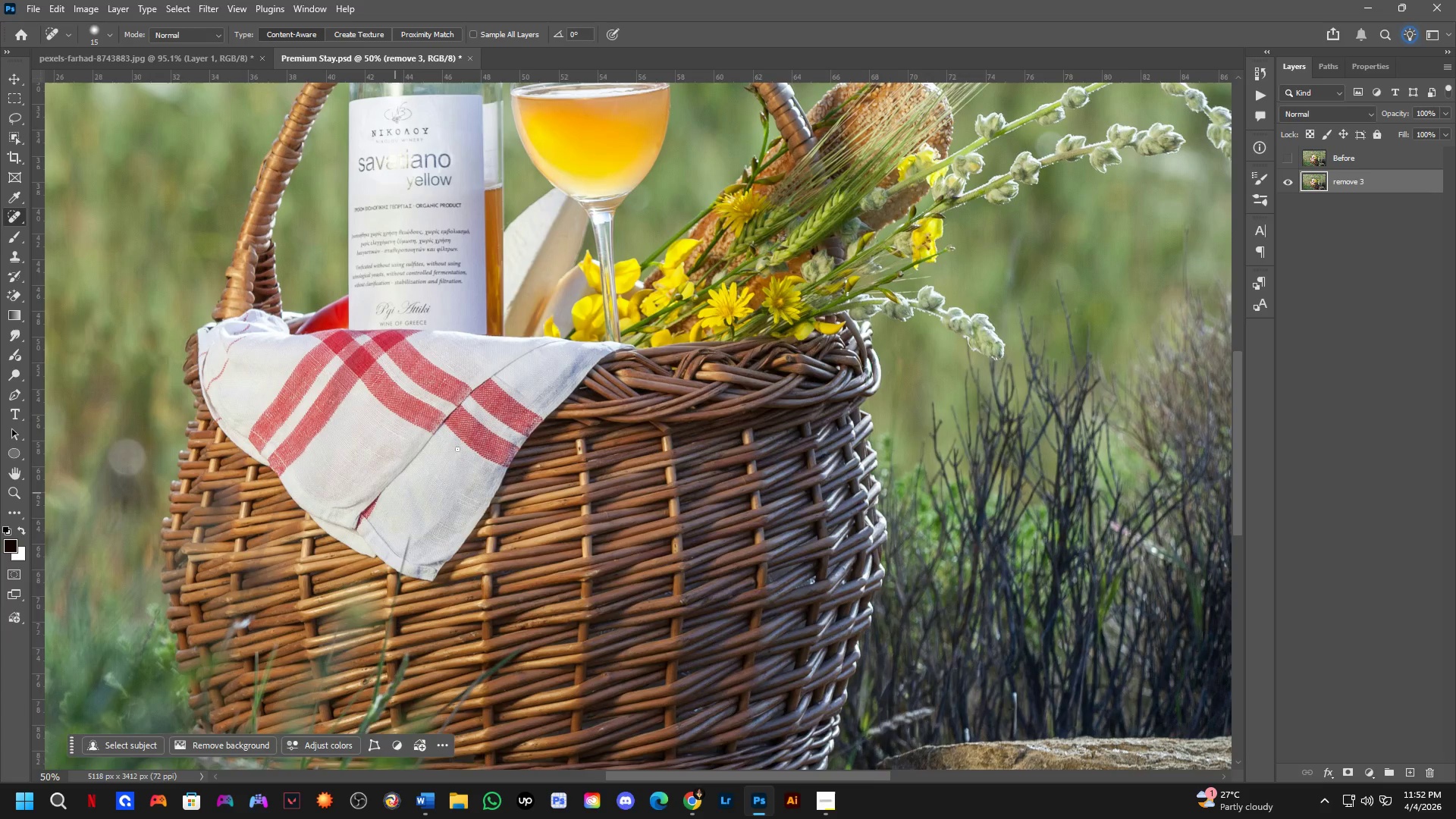 
hold_key(key=Space, duration=0.58)
 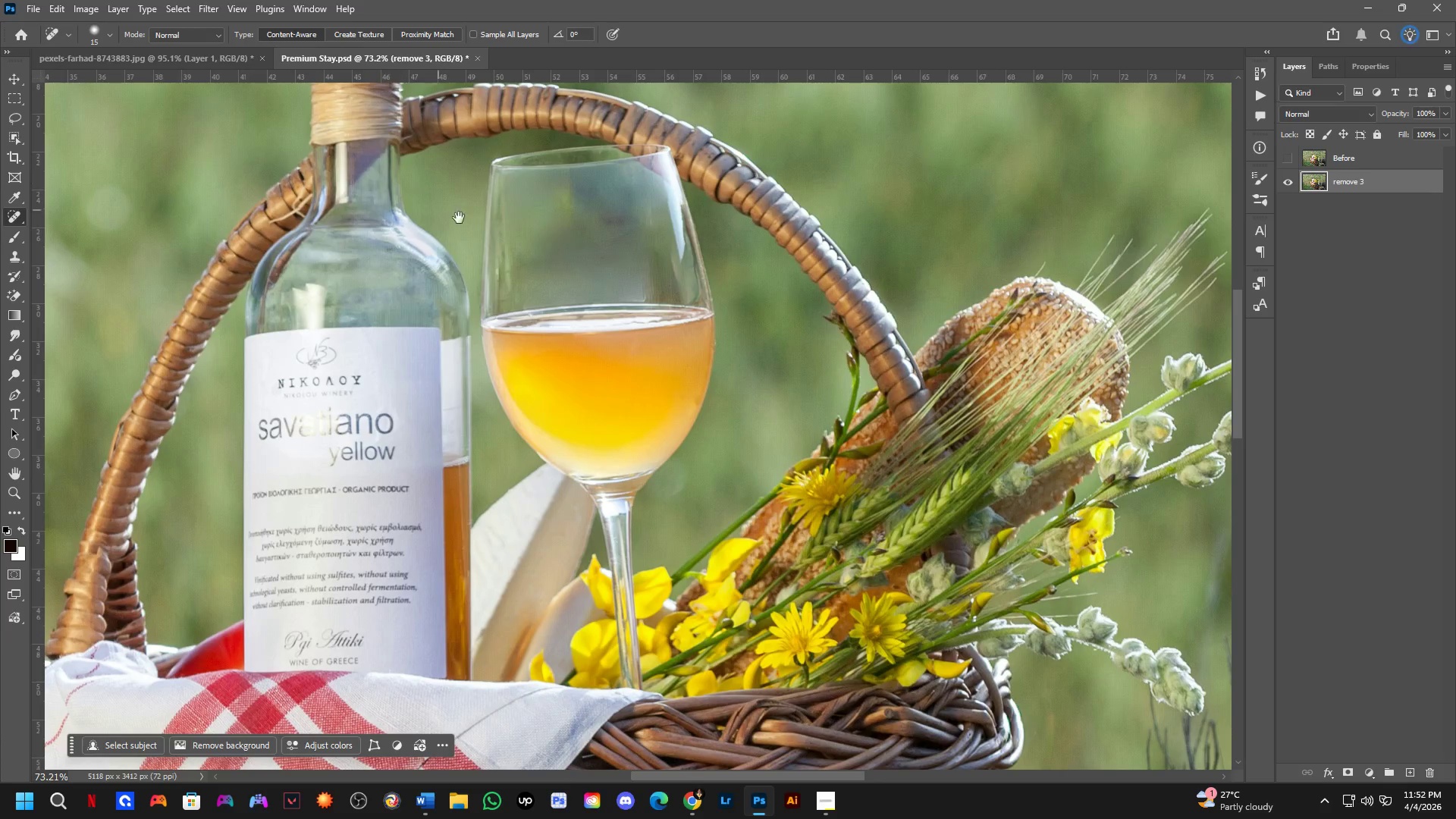 
left_click_drag(start_coordinate=[529, 311], to_coordinate=[473, 488])
 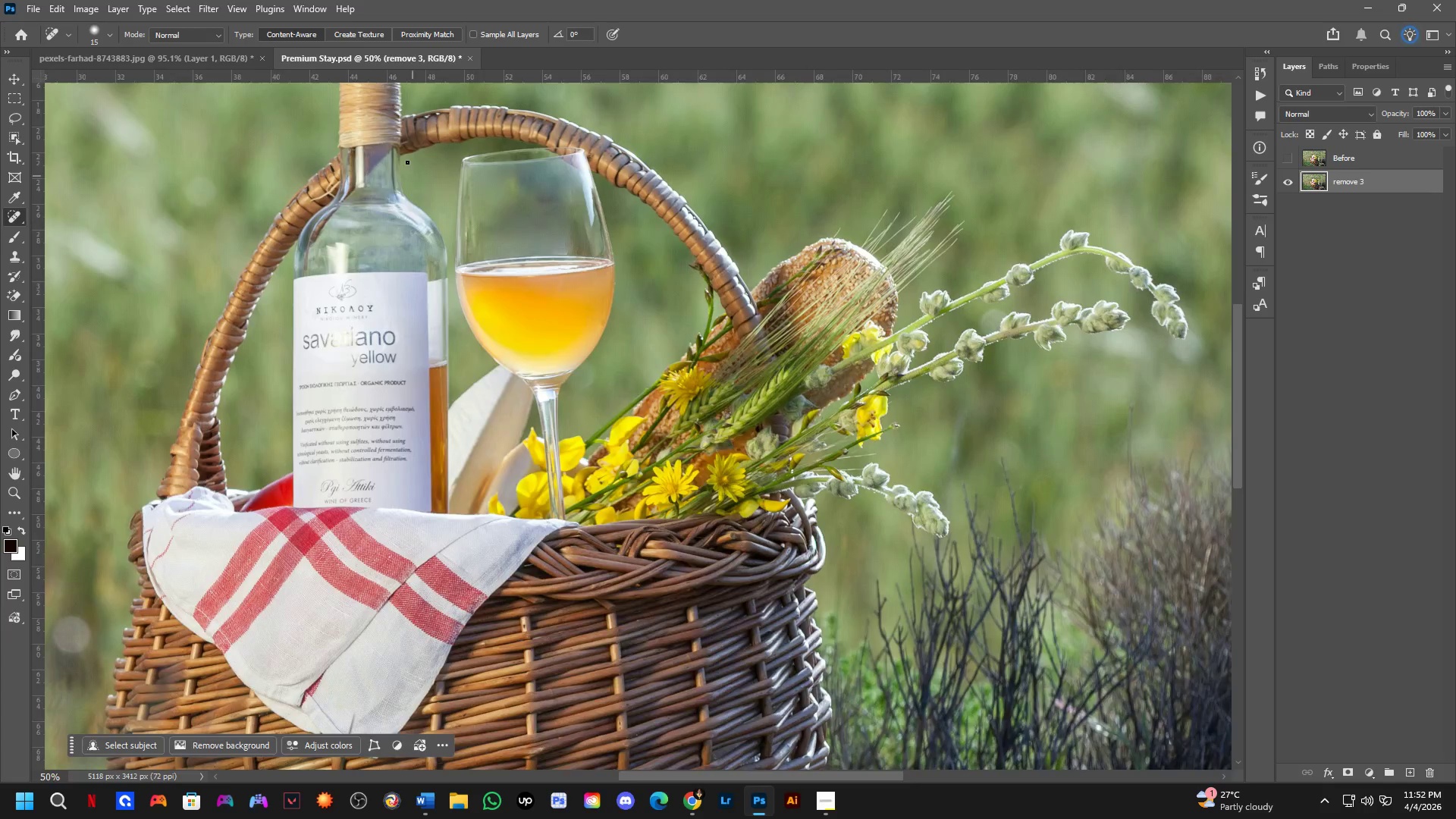 
hold_key(key=Space, duration=0.66)
 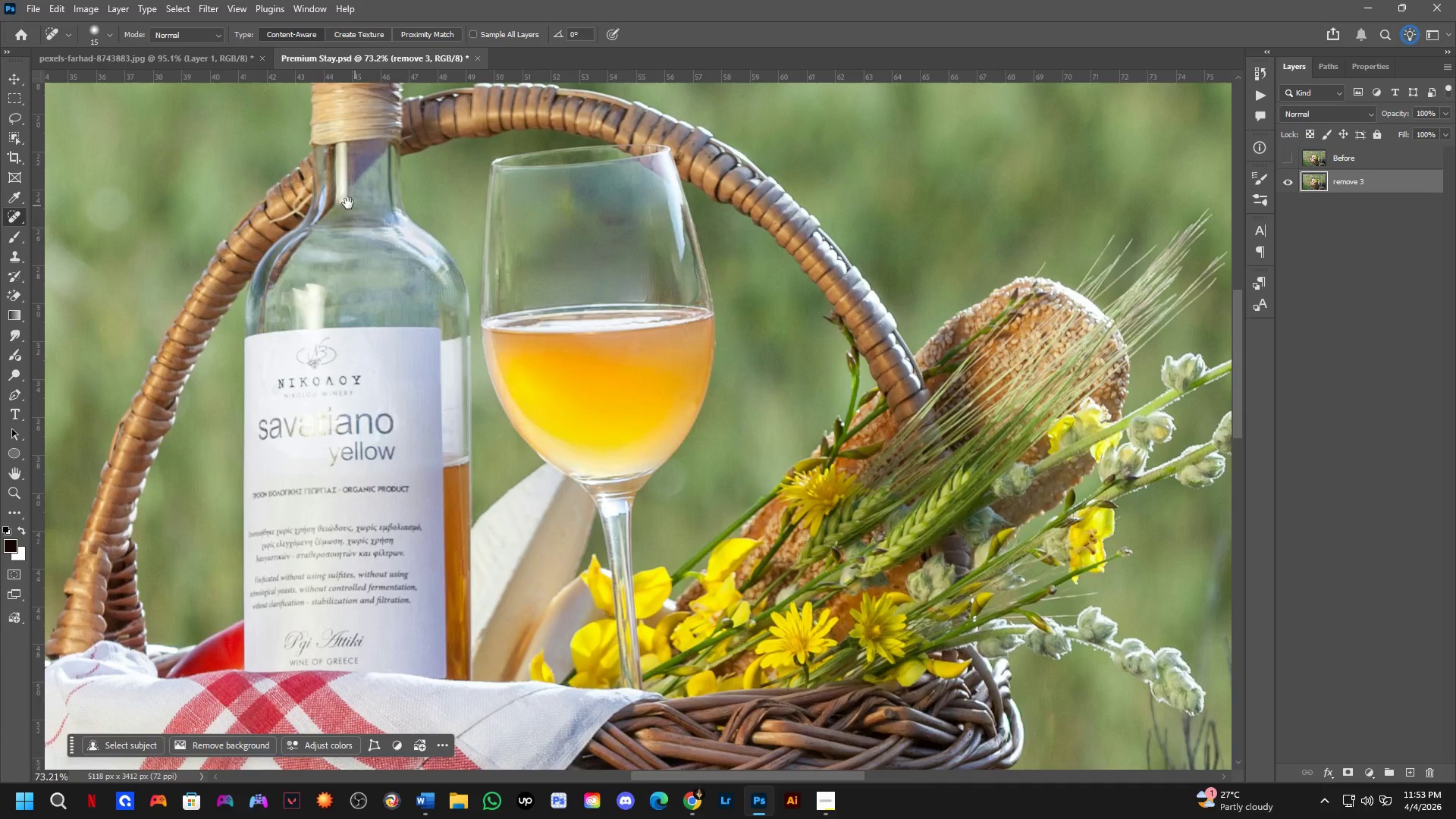 
scroll: coordinate [400, 156], scroll_direction: up, amount: 4.0
 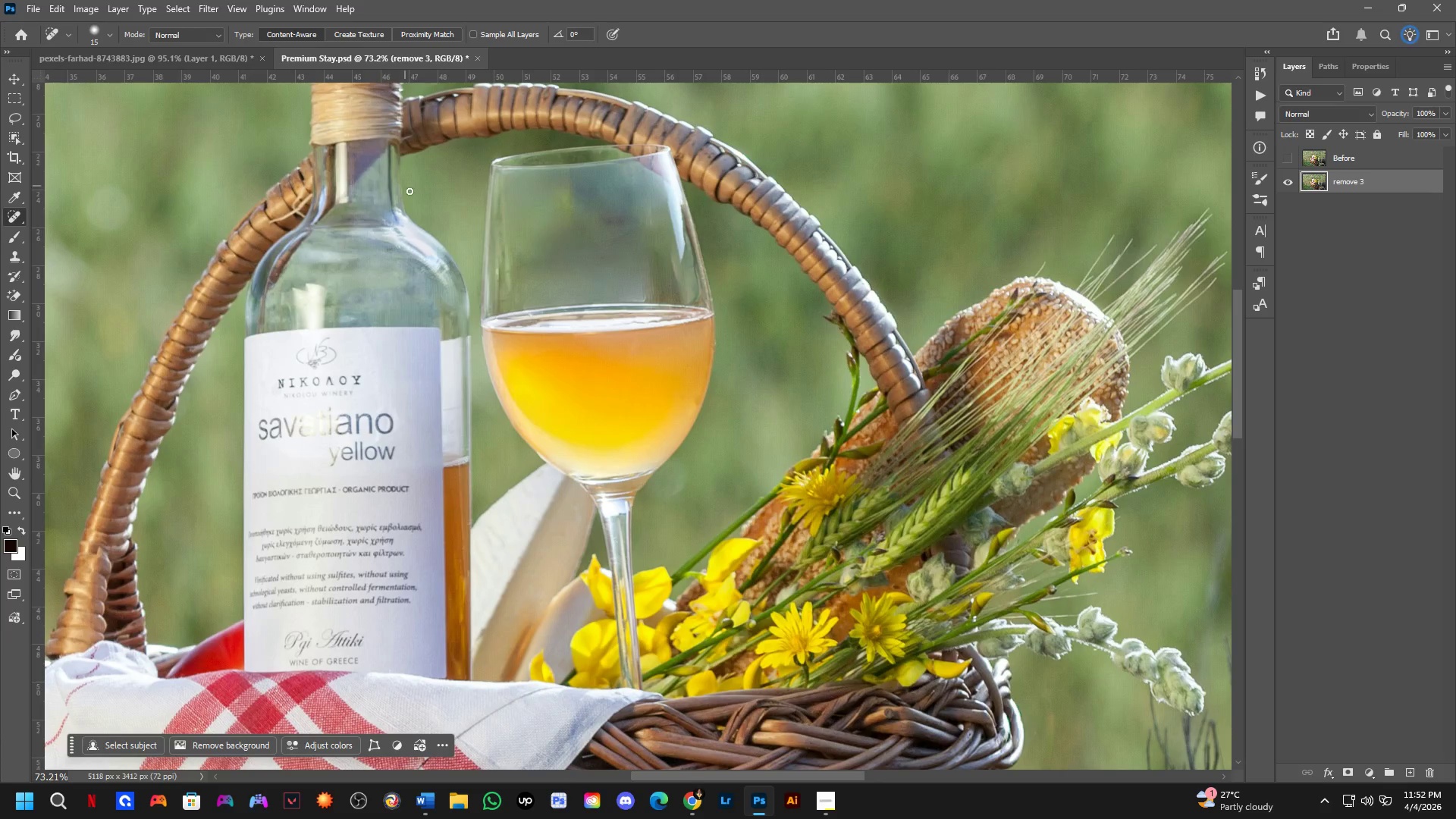 
key(Shift+ShiftLeft)
 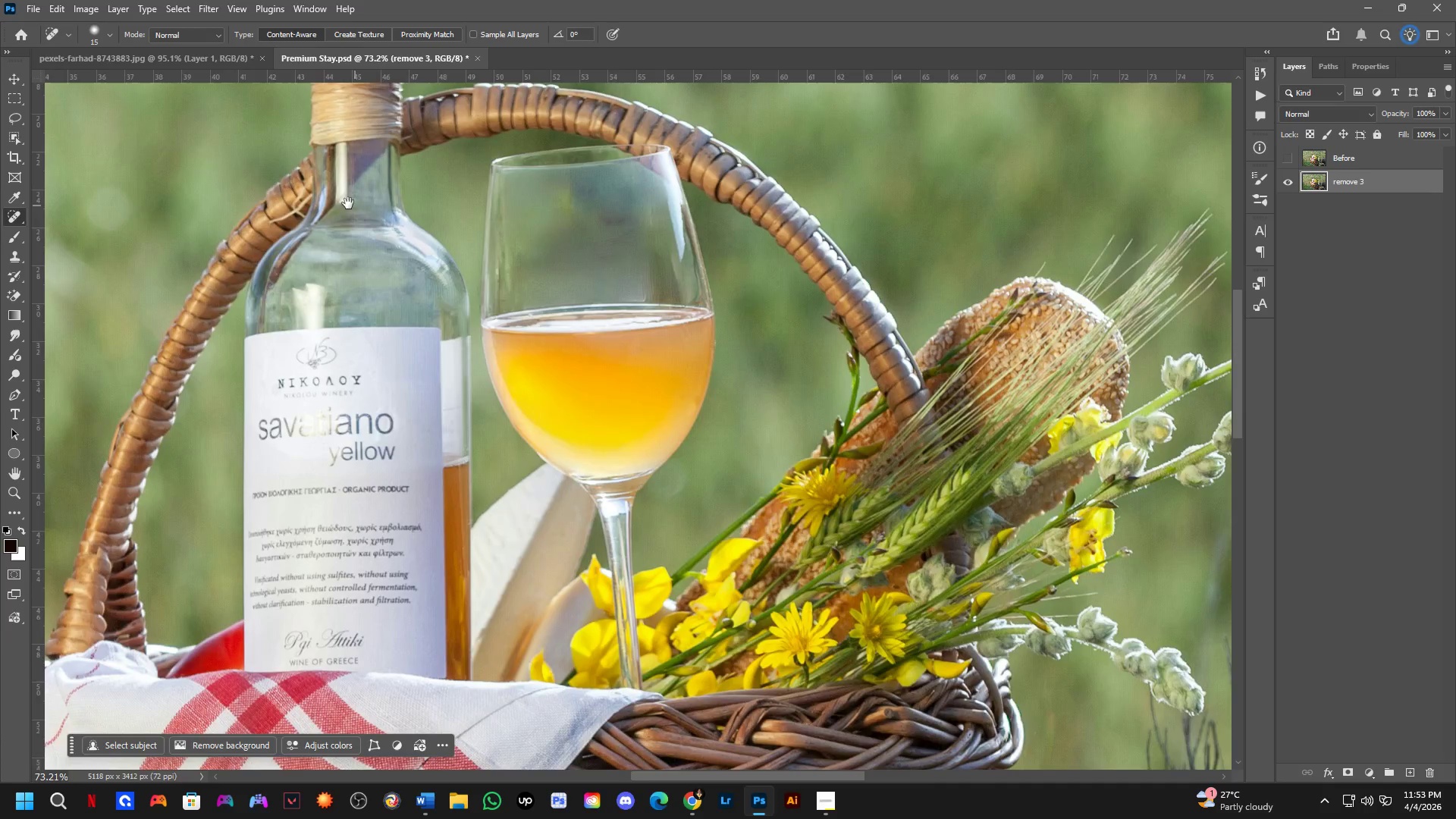 
key(Shift+ShiftLeft)
 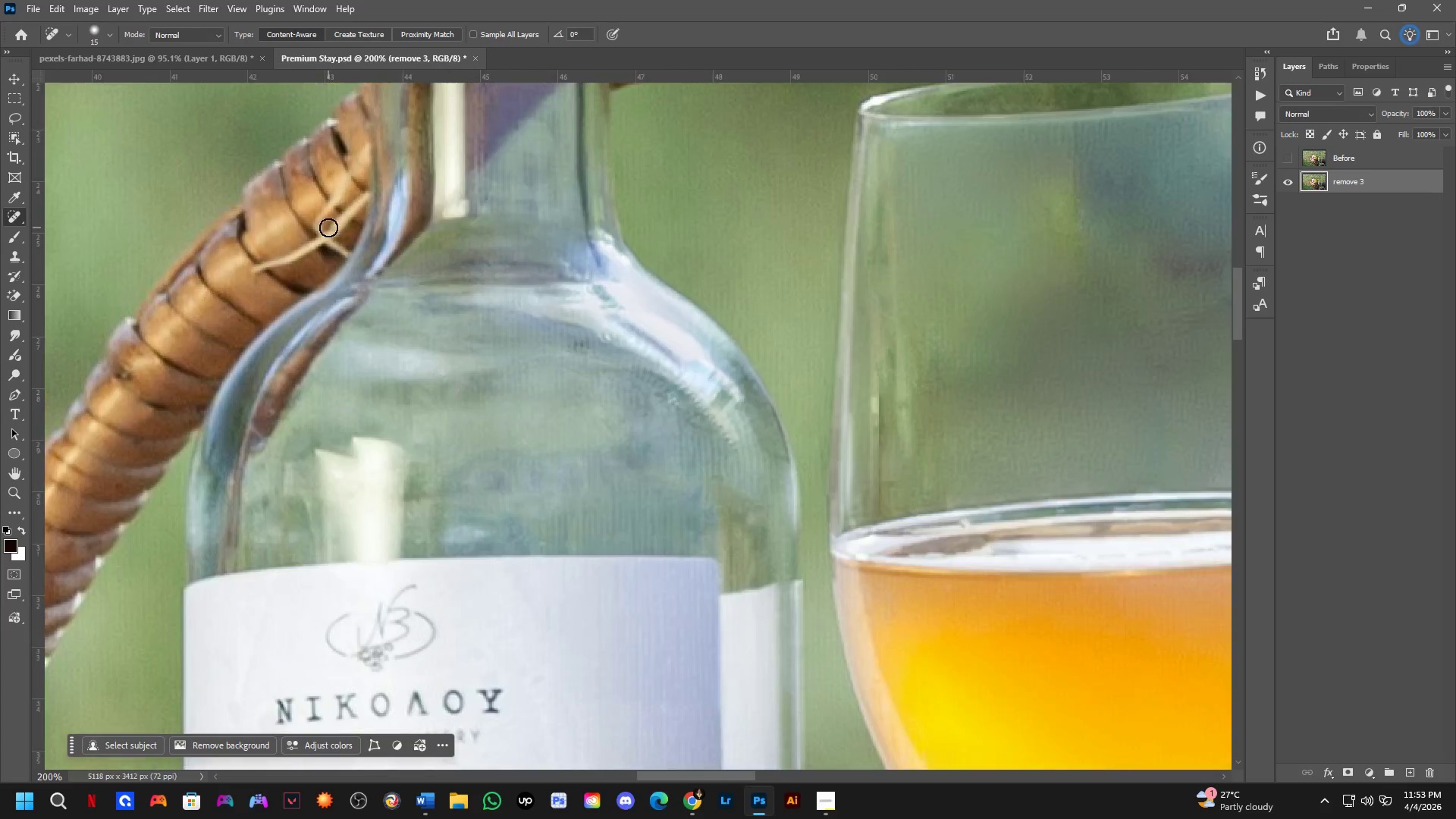 
hold_key(key=Space, duration=0.55)
 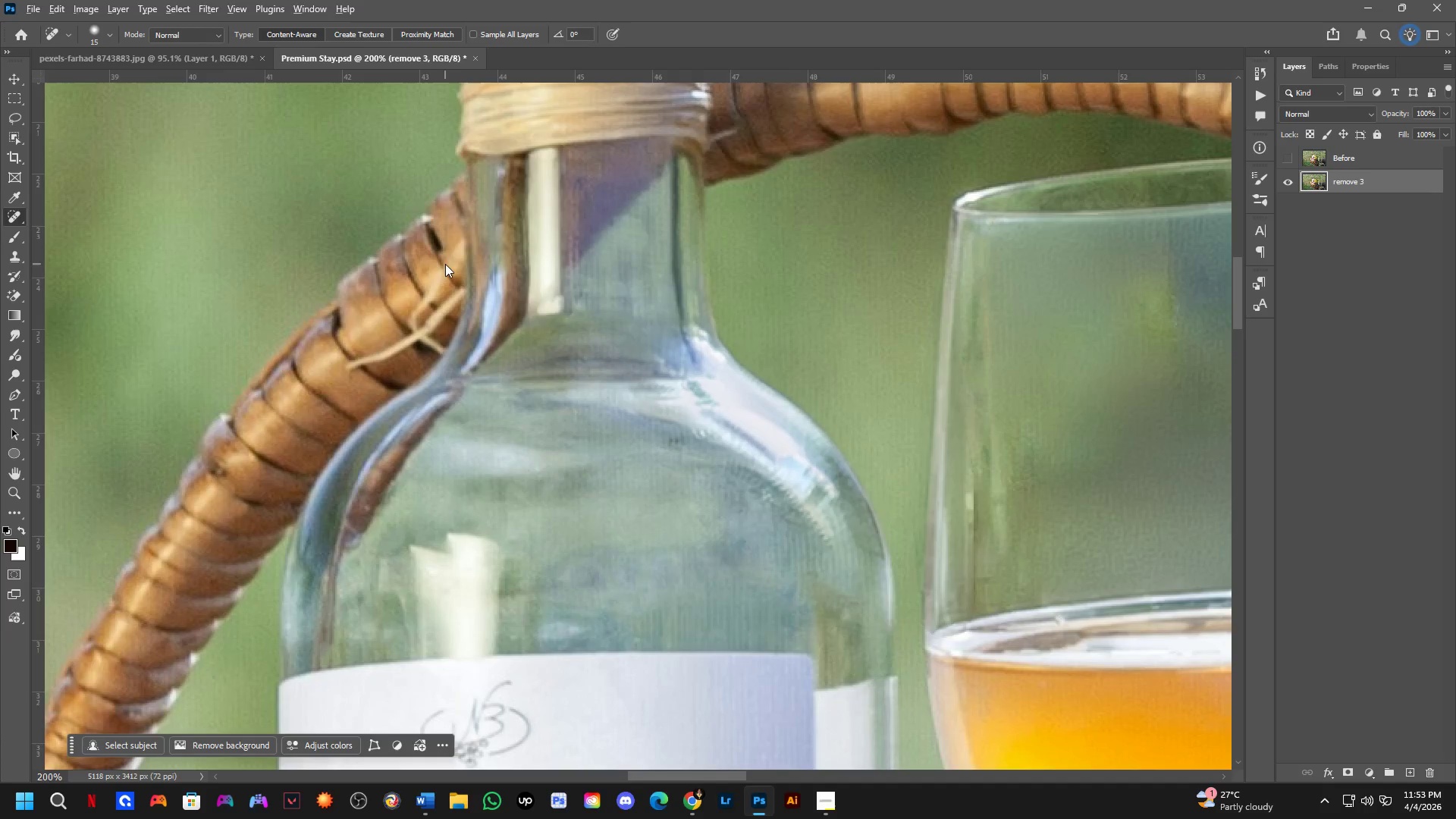 
left_click_drag(start_coordinate=[354, 252], to_coordinate=[449, 348])
 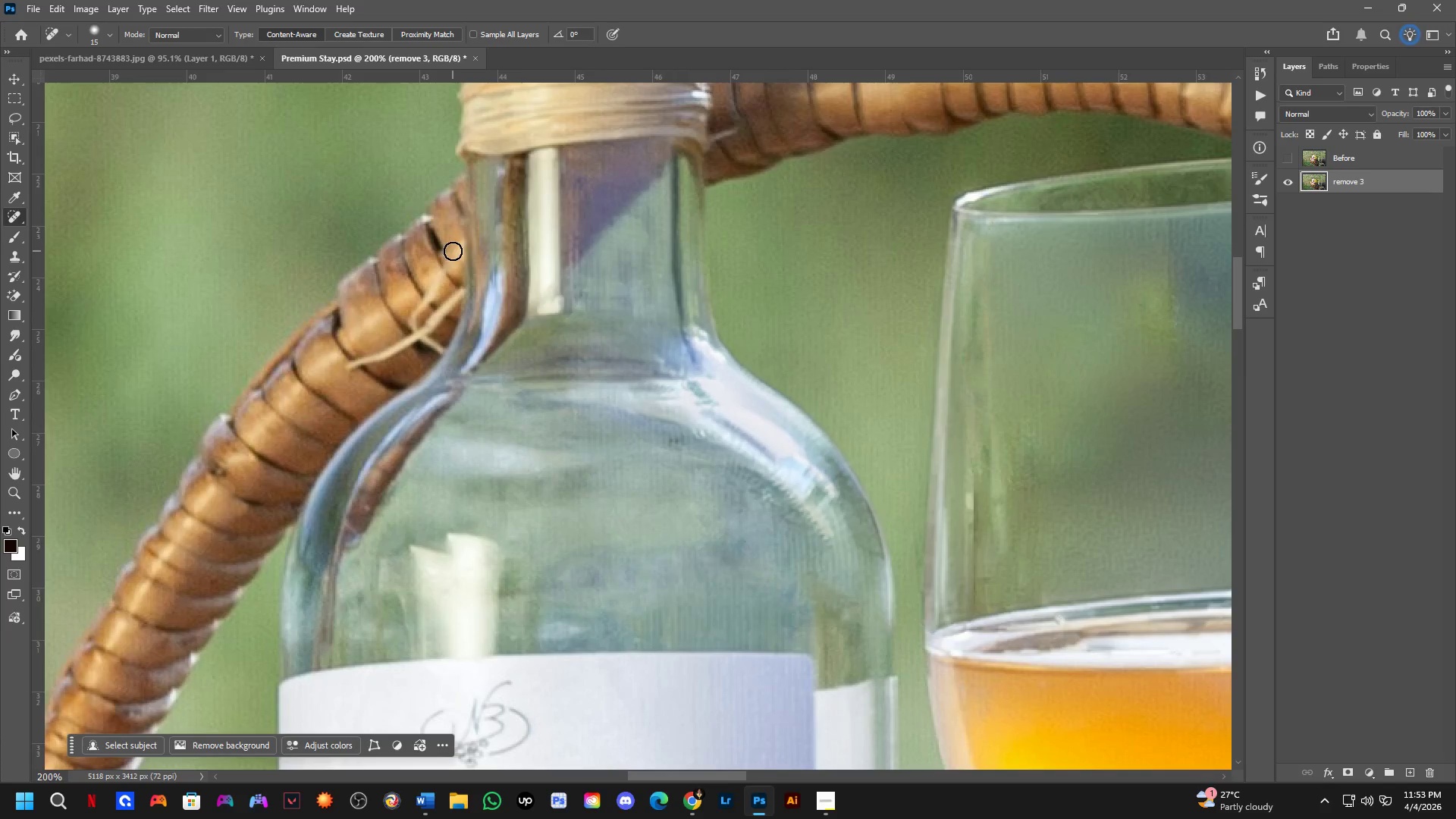 
scroll: coordinate [328, 228], scroll_direction: up, amount: 2.0
 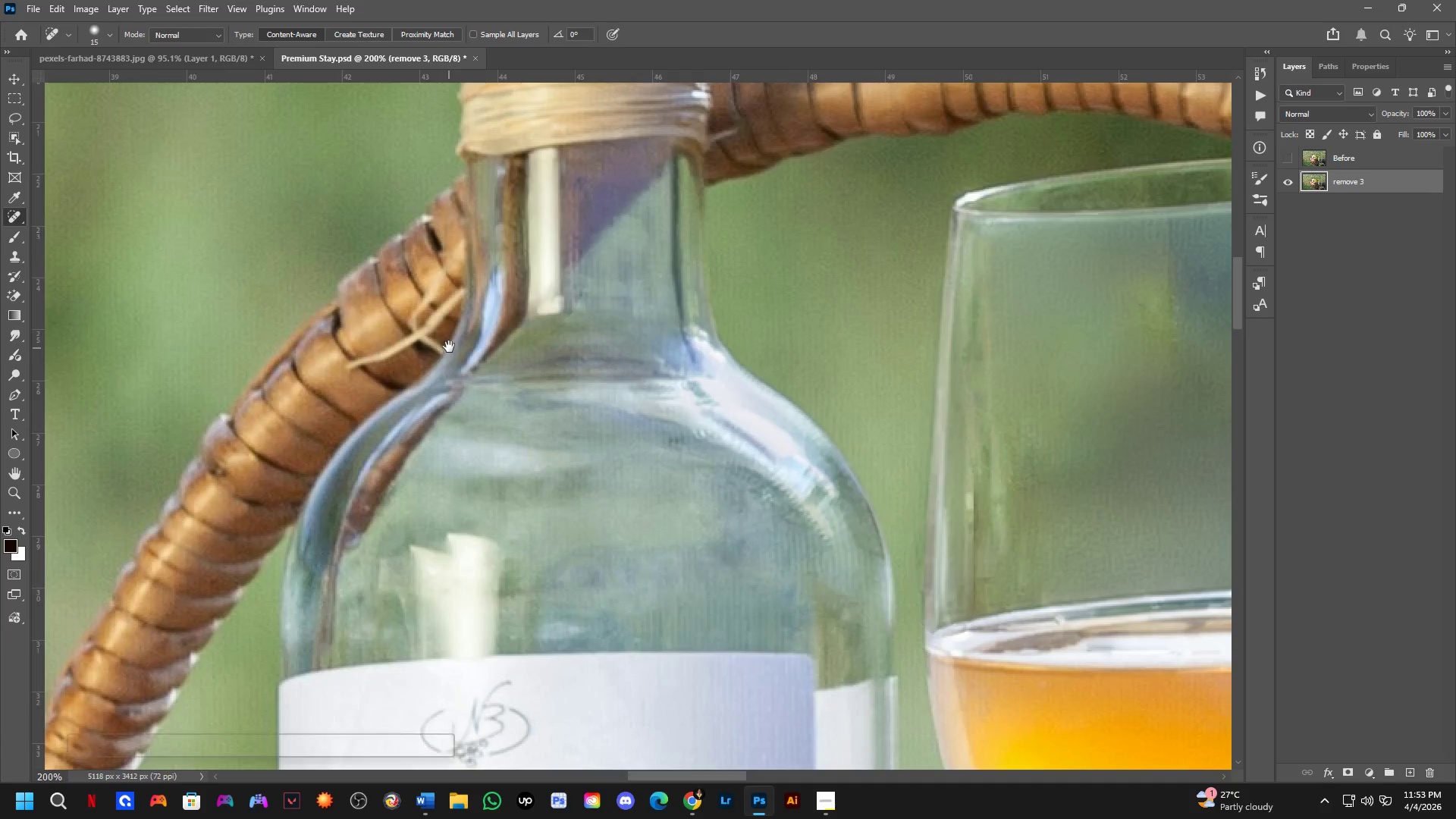 
key(Alt+AltLeft)
 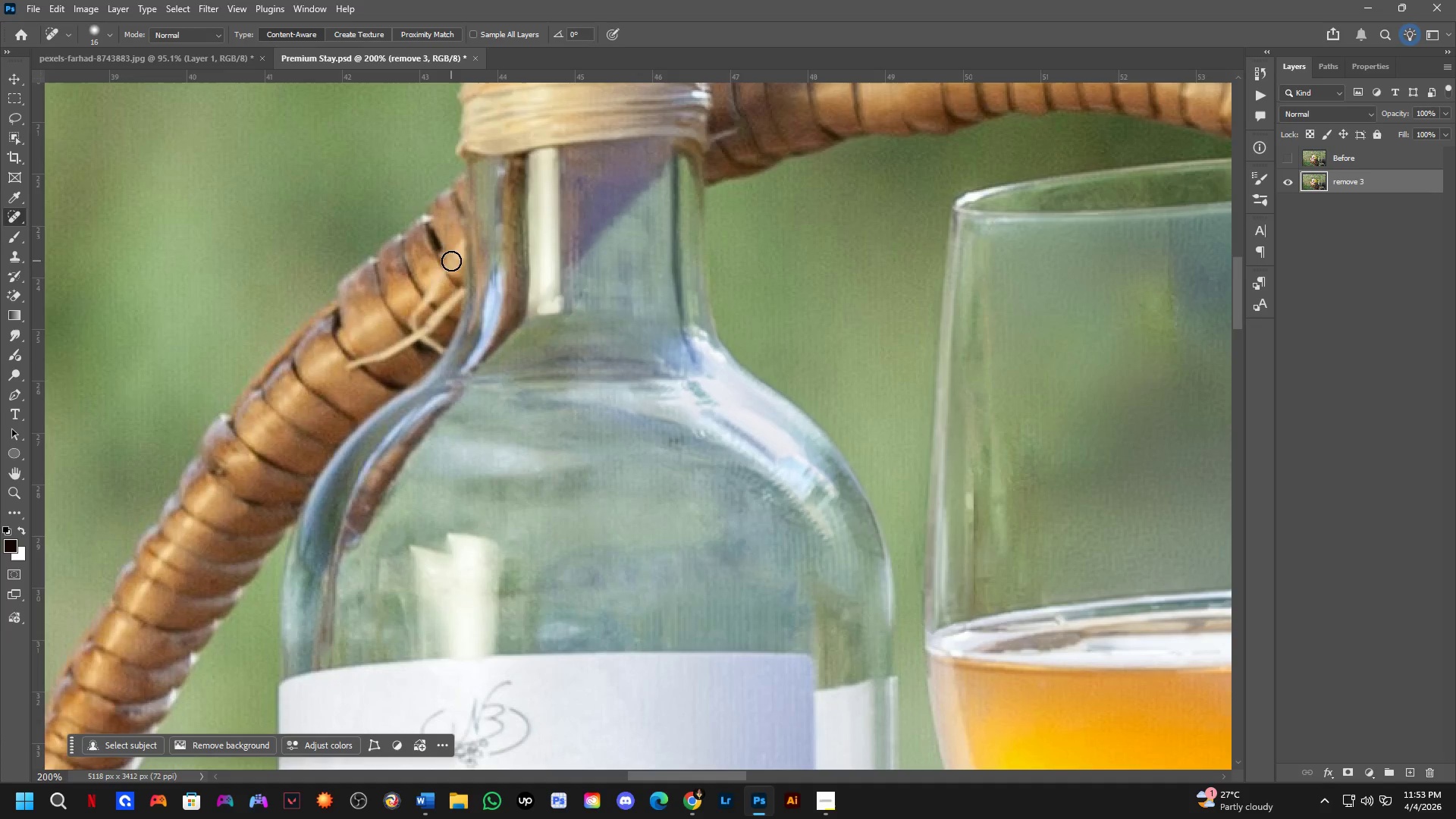 
left_click_drag(start_coordinate=[453, 253], to_coordinate=[461, 248])
 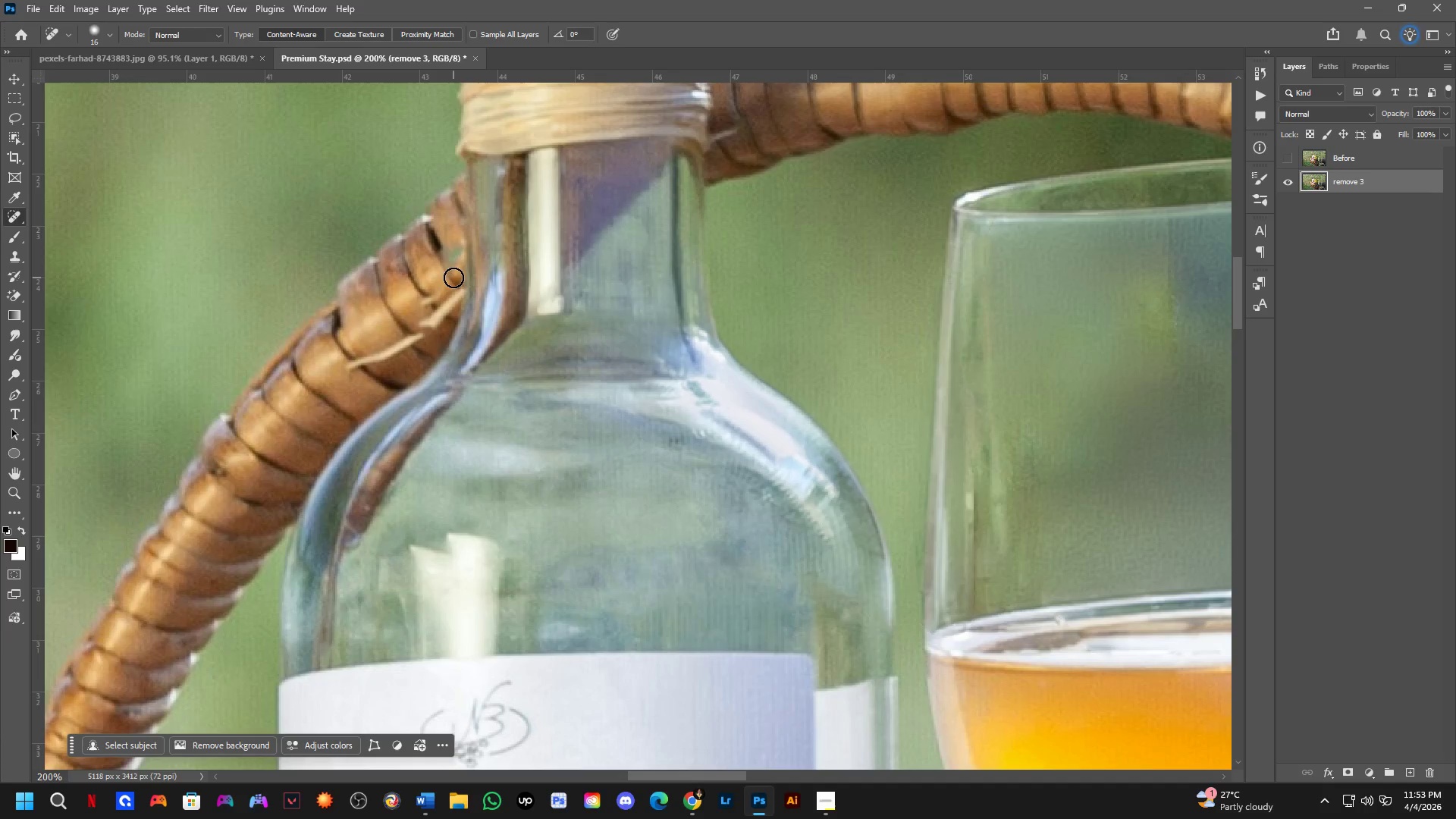 
left_click_drag(start_coordinate=[456, 269], to_coordinate=[432, 304])
 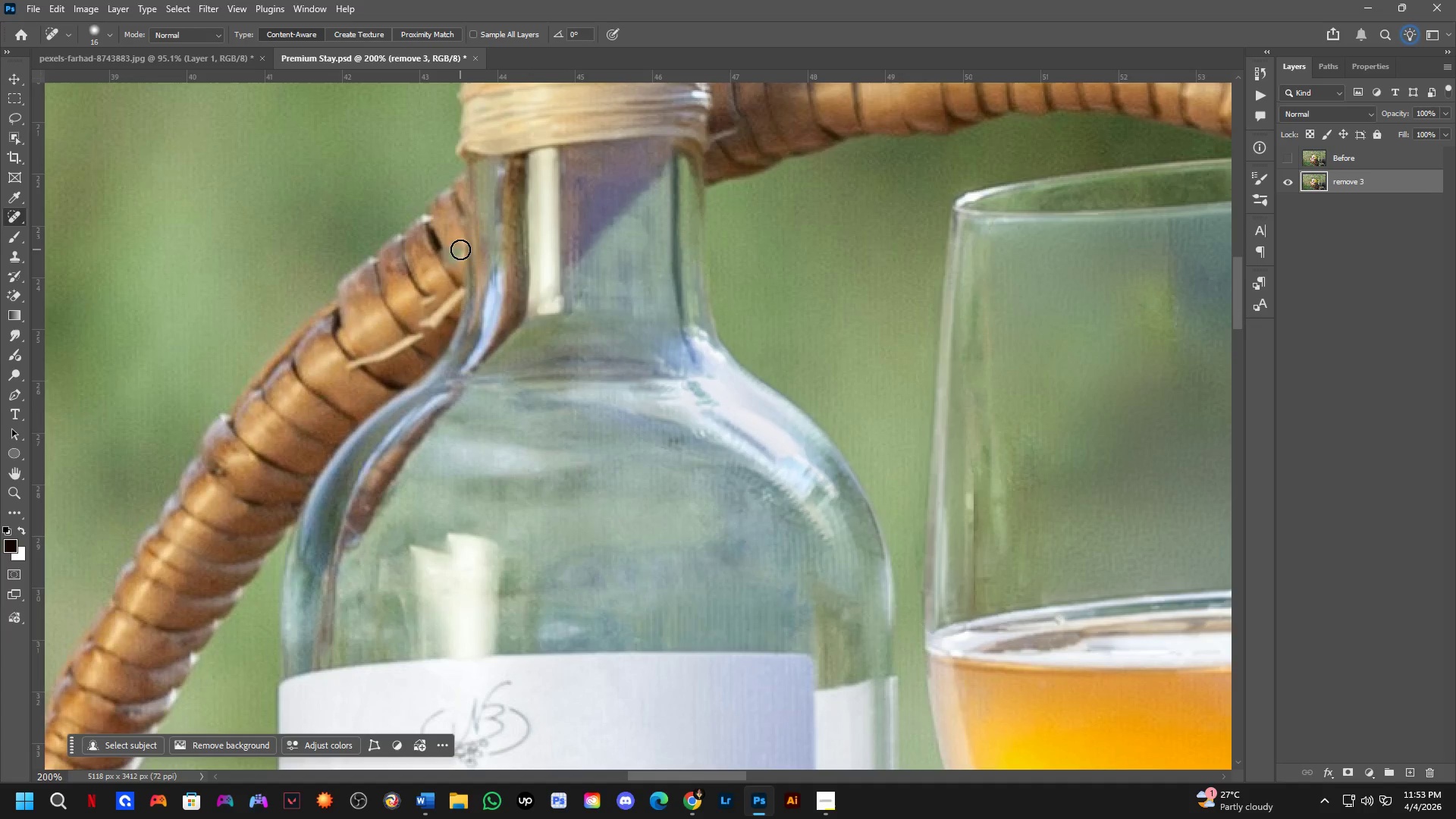 
left_click_drag(start_coordinate=[460, 249], to_coordinate=[453, 266])
 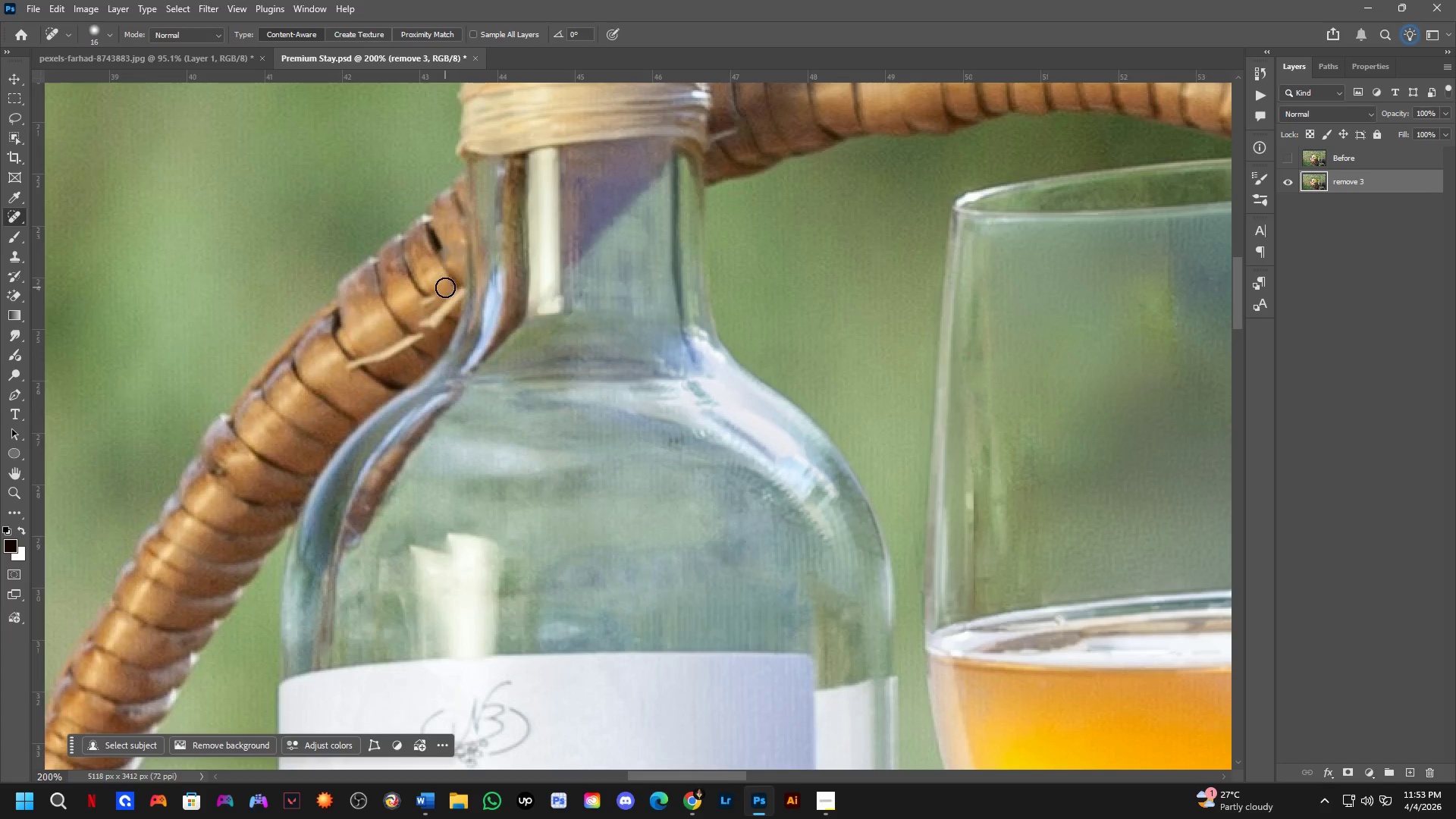 
left_click_drag(start_coordinate=[444, 288], to_coordinate=[426, 307])
 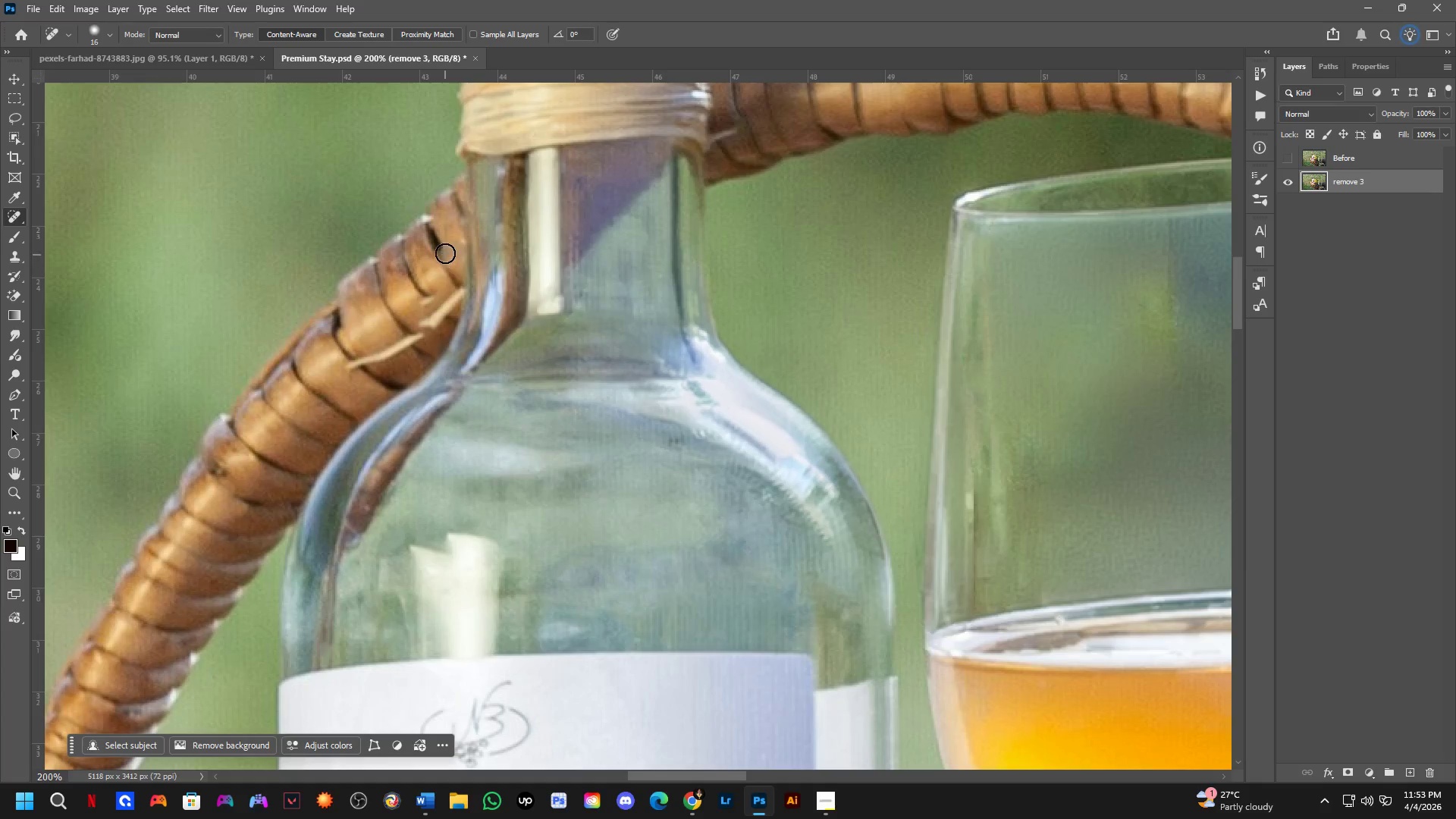 
left_click_drag(start_coordinate=[445, 250], to_coordinate=[445, 270])
 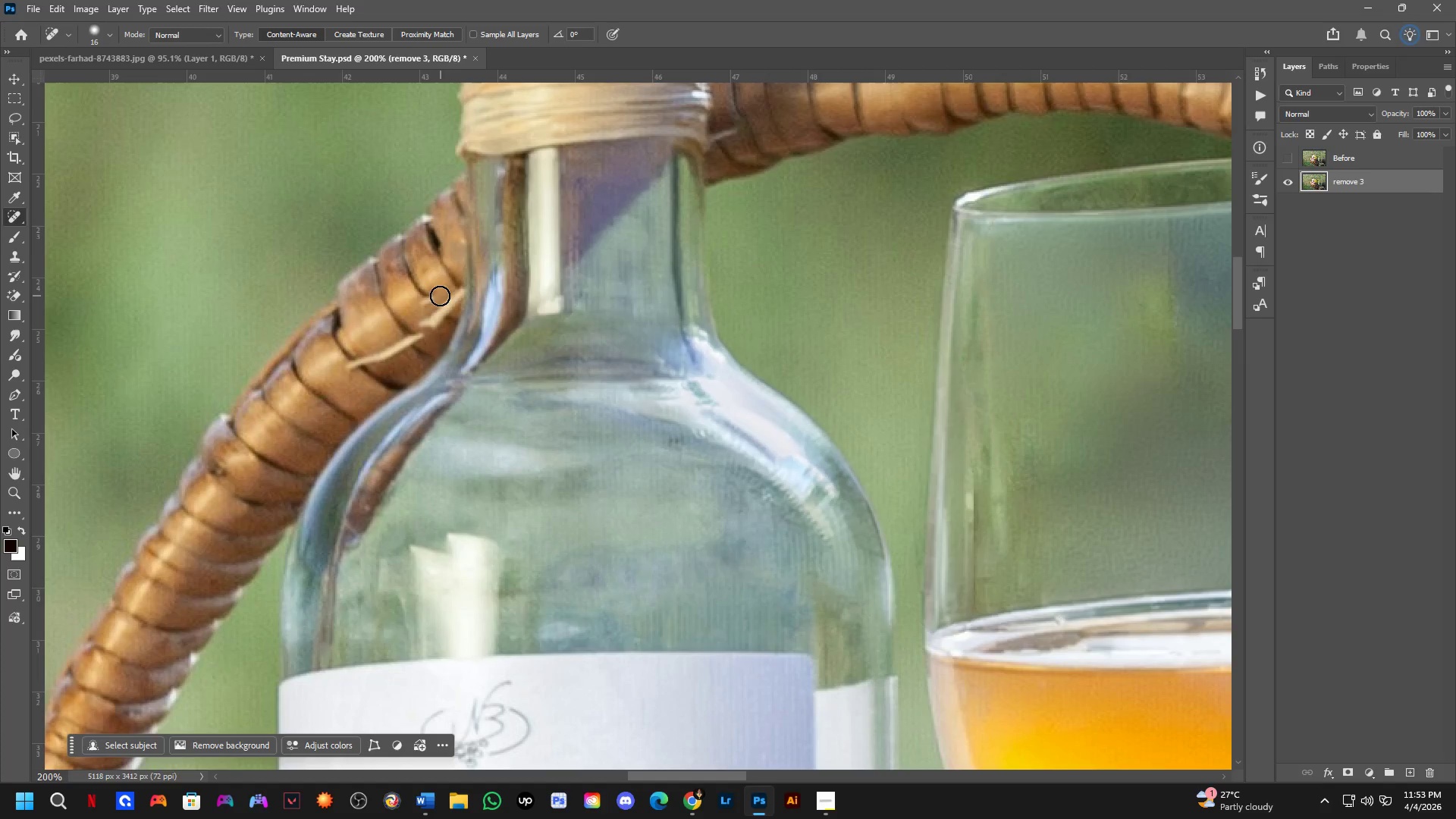 
left_click_drag(start_coordinate=[437, 294], to_coordinate=[422, 303])
 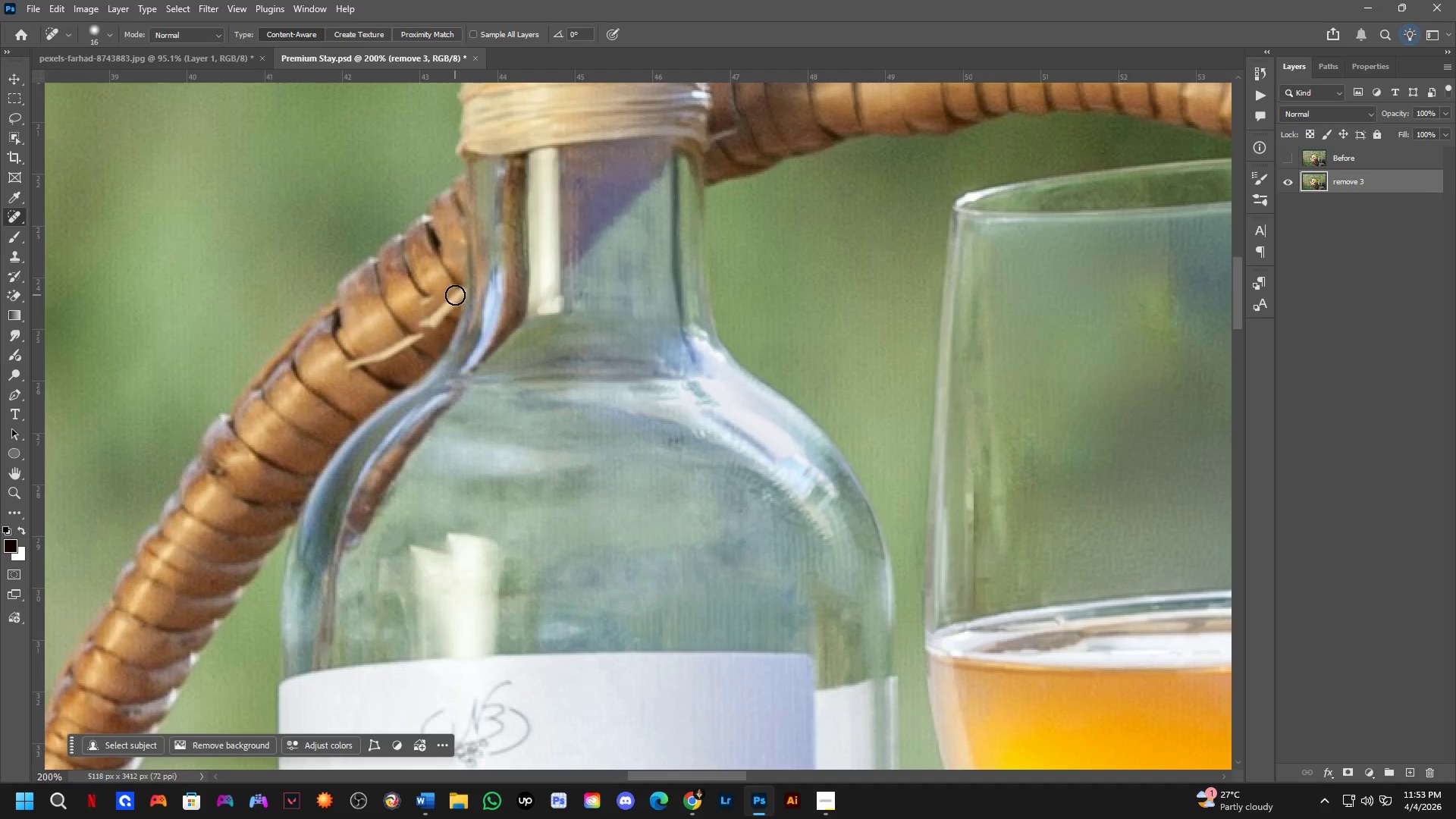 
left_click_drag(start_coordinate=[458, 293], to_coordinate=[427, 309])
 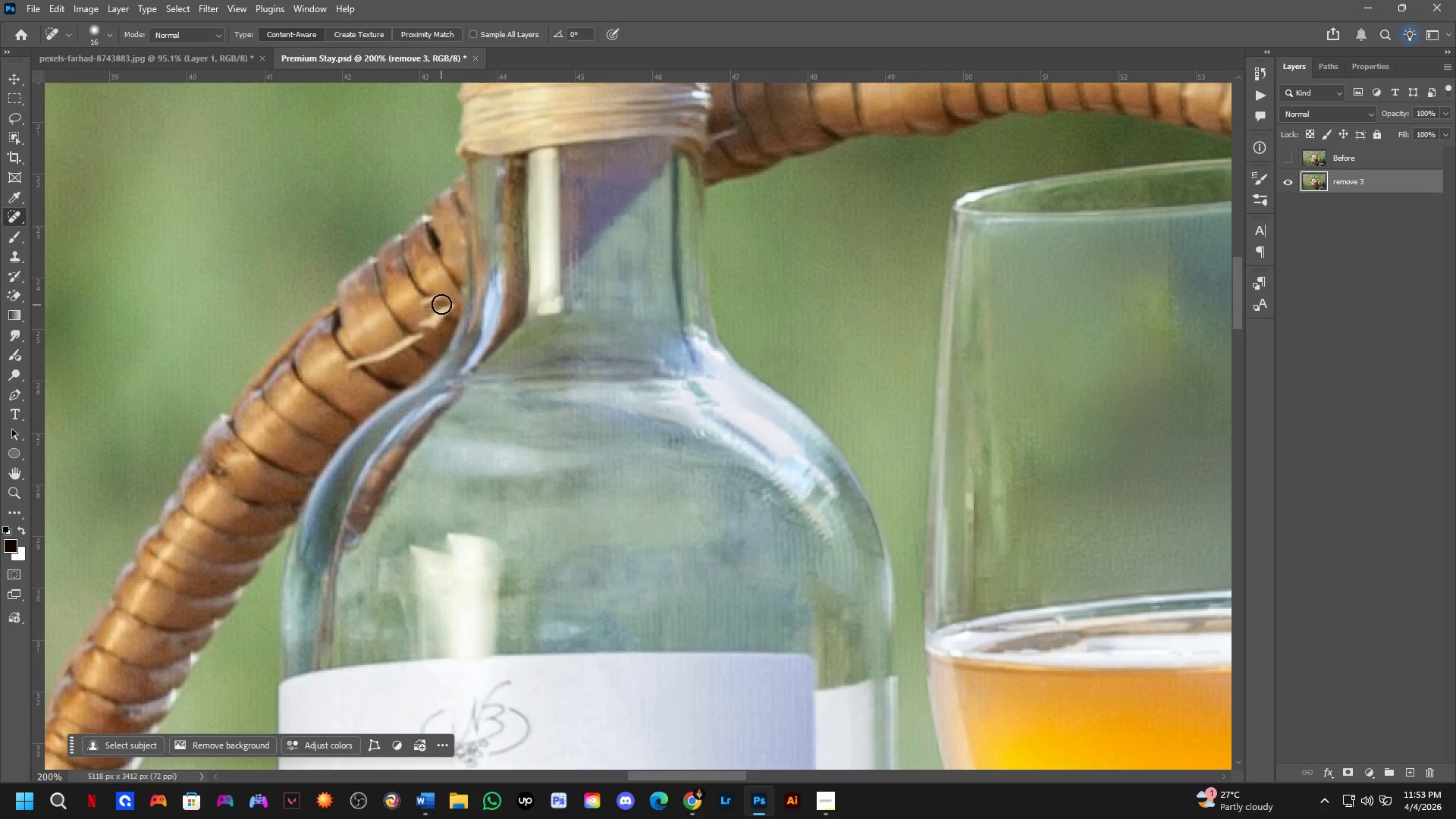 
left_click_drag(start_coordinate=[438, 301], to_coordinate=[423, 312])
 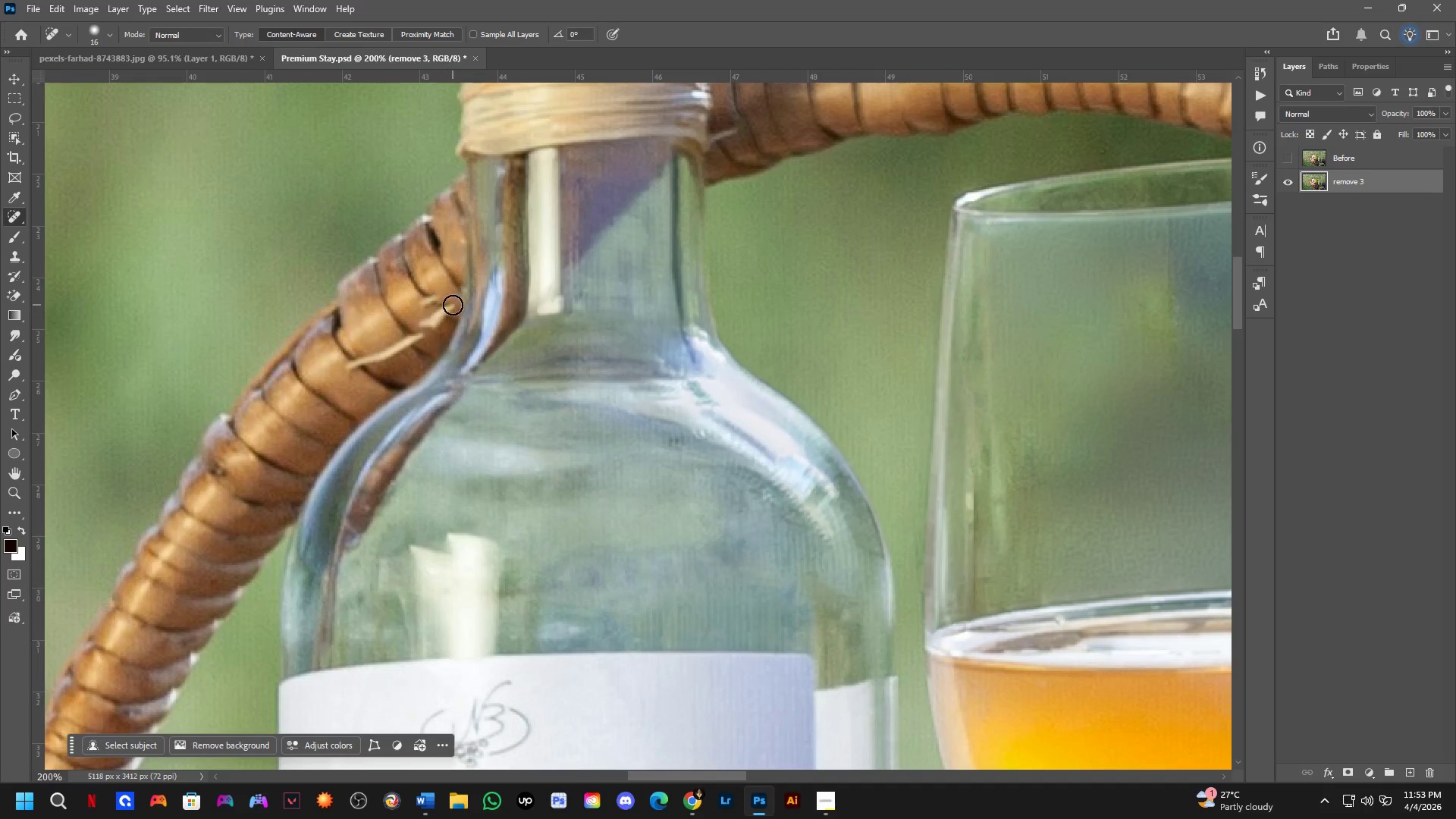 
left_click_drag(start_coordinate=[453, 304], to_coordinate=[425, 319])
 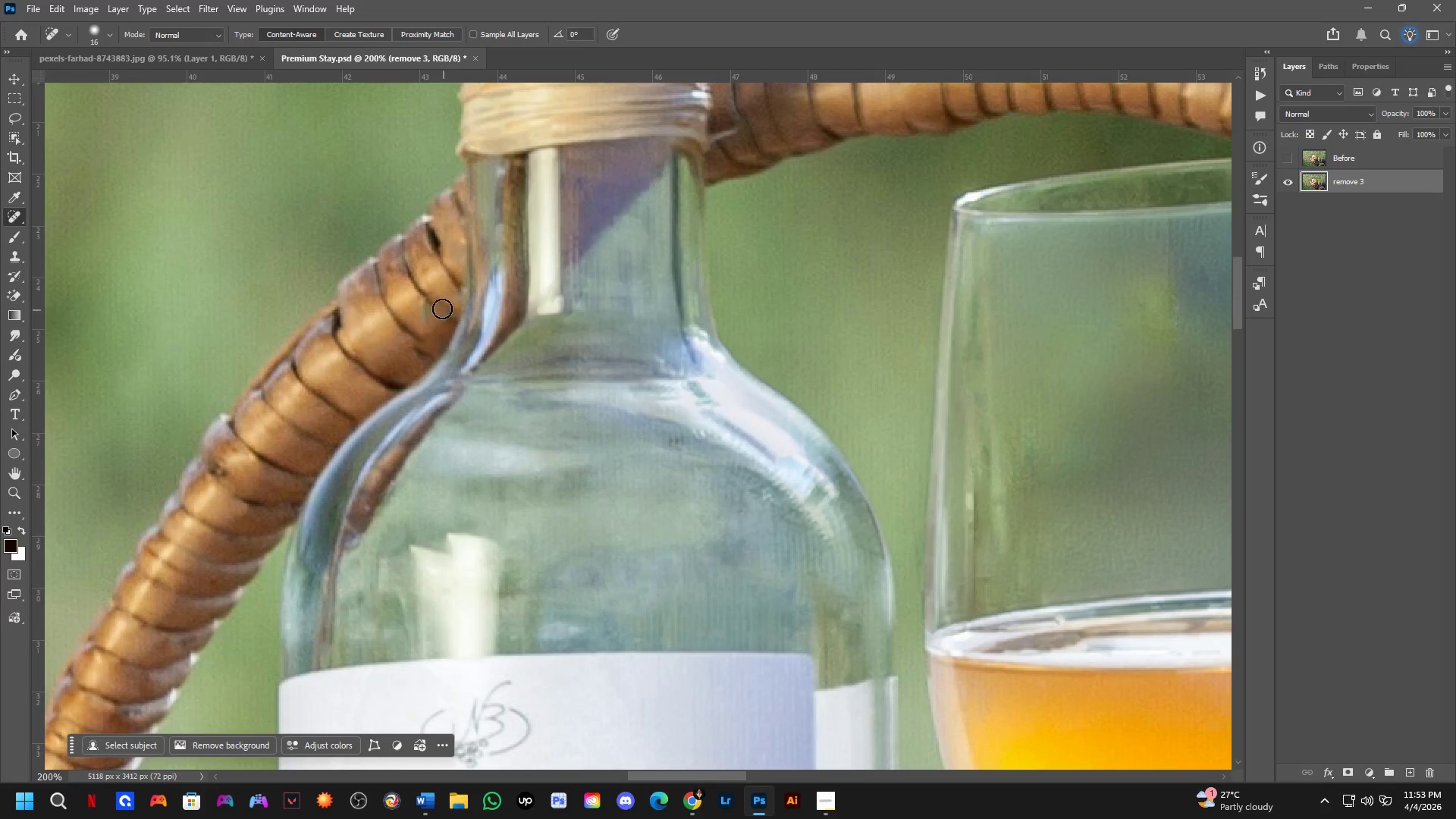 
left_click_drag(start_coordinate=[433, 294], to_coordinate=[425, 337])
 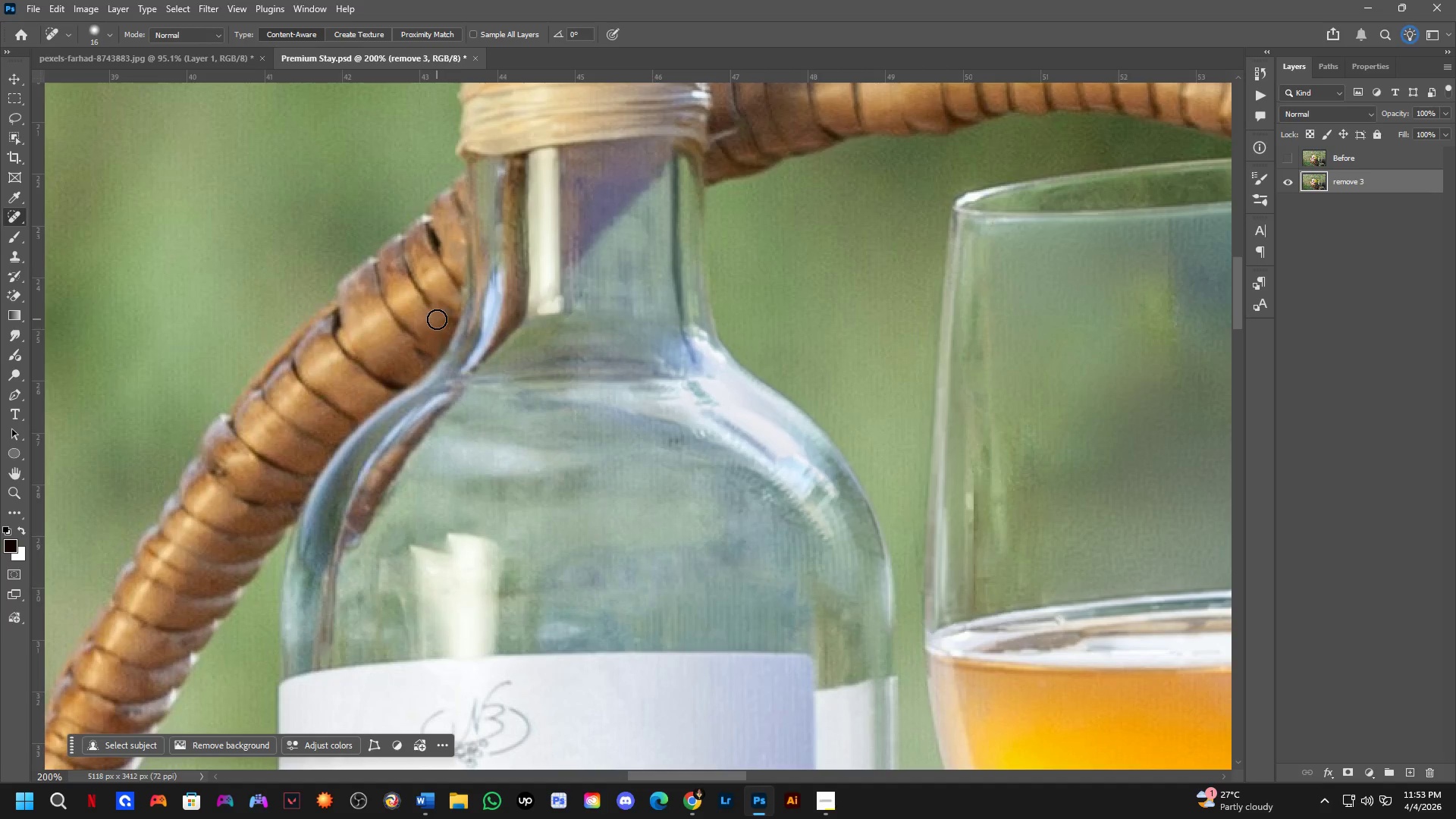 
key(Shift+ShiftLeft)
 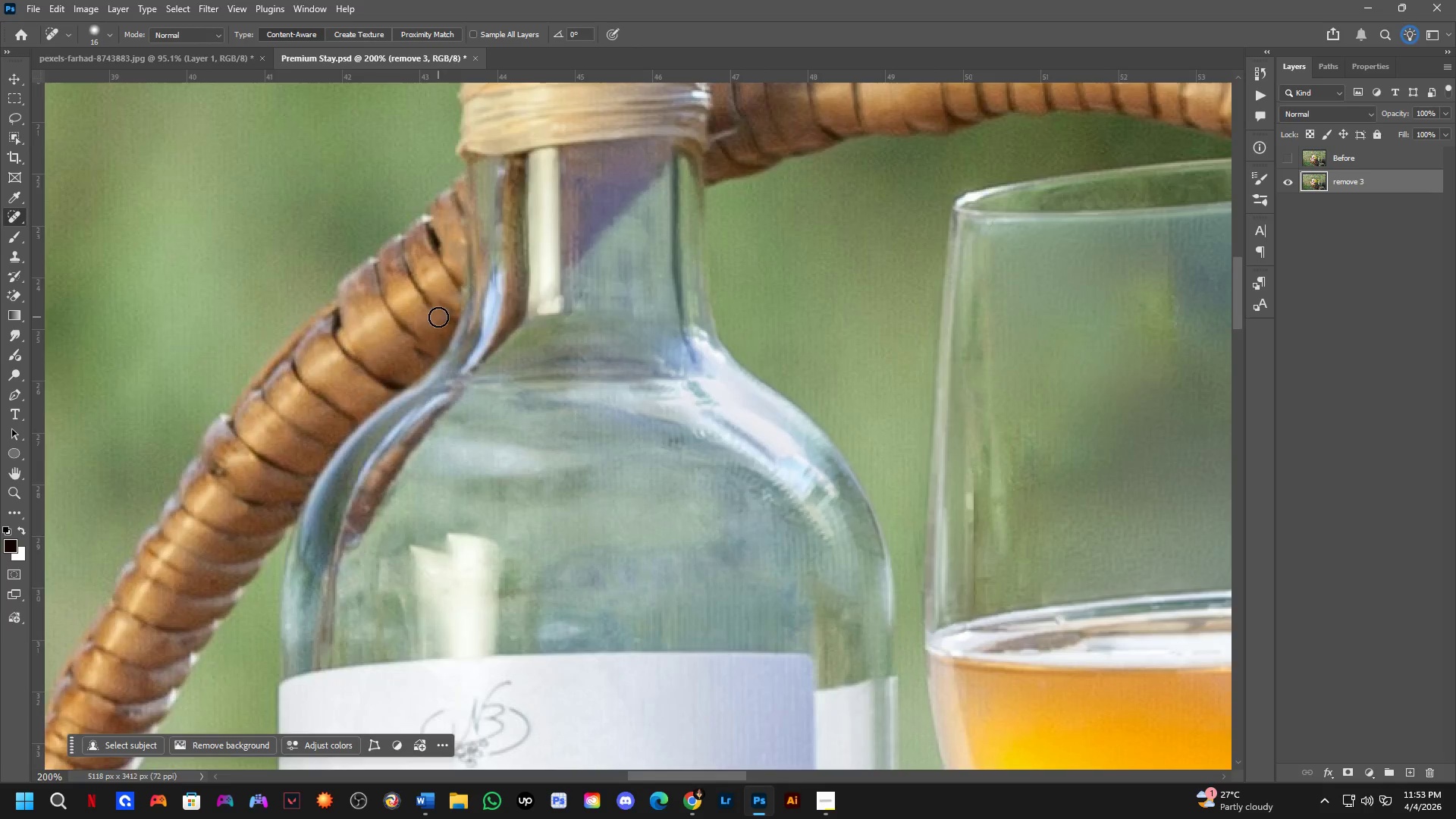 
hold_key(key=ShiftLeft, duration=0.34)
 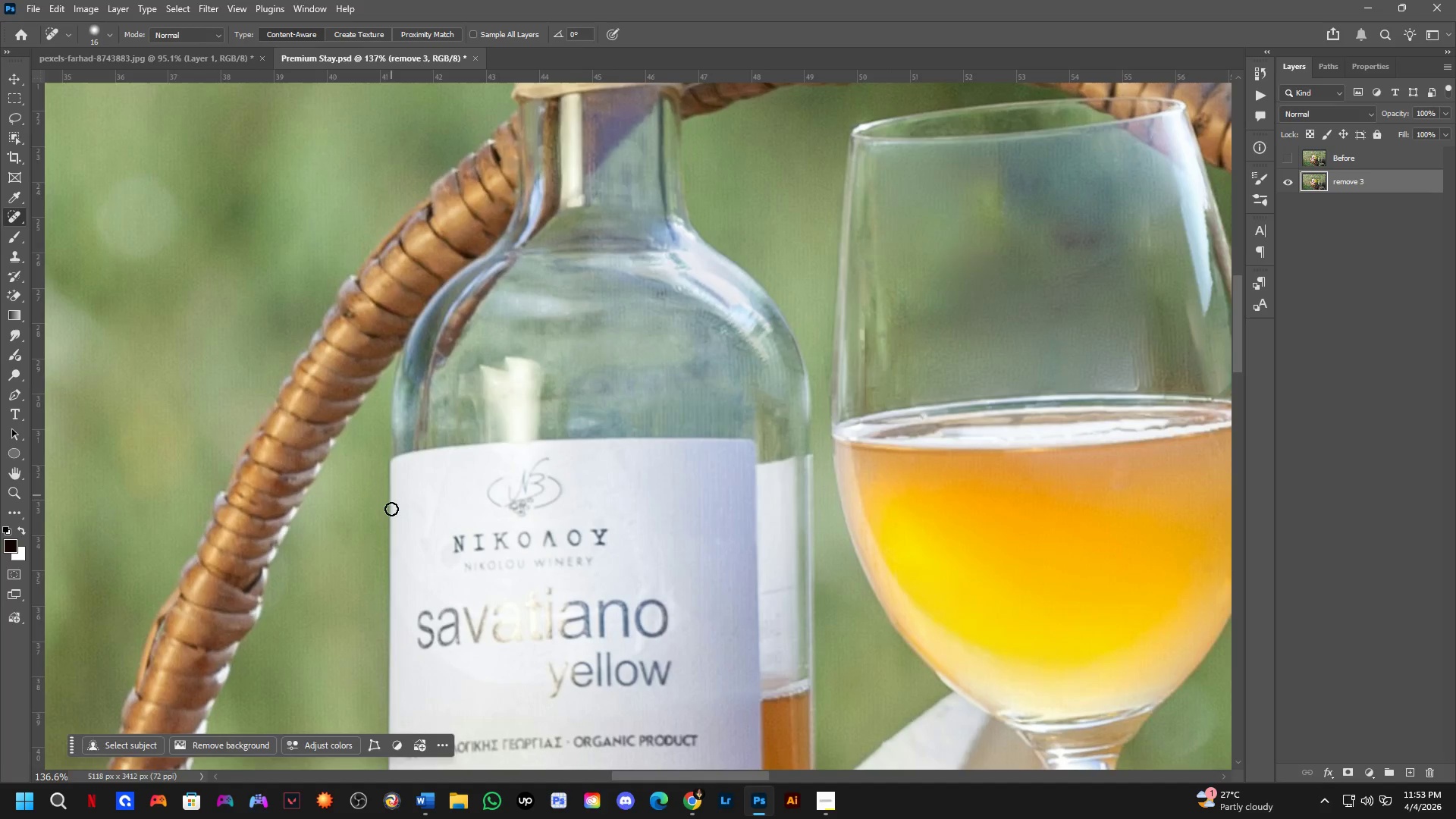 
scroll: coordinate [438, 328], scroll_direction: down, amount: 3.0
 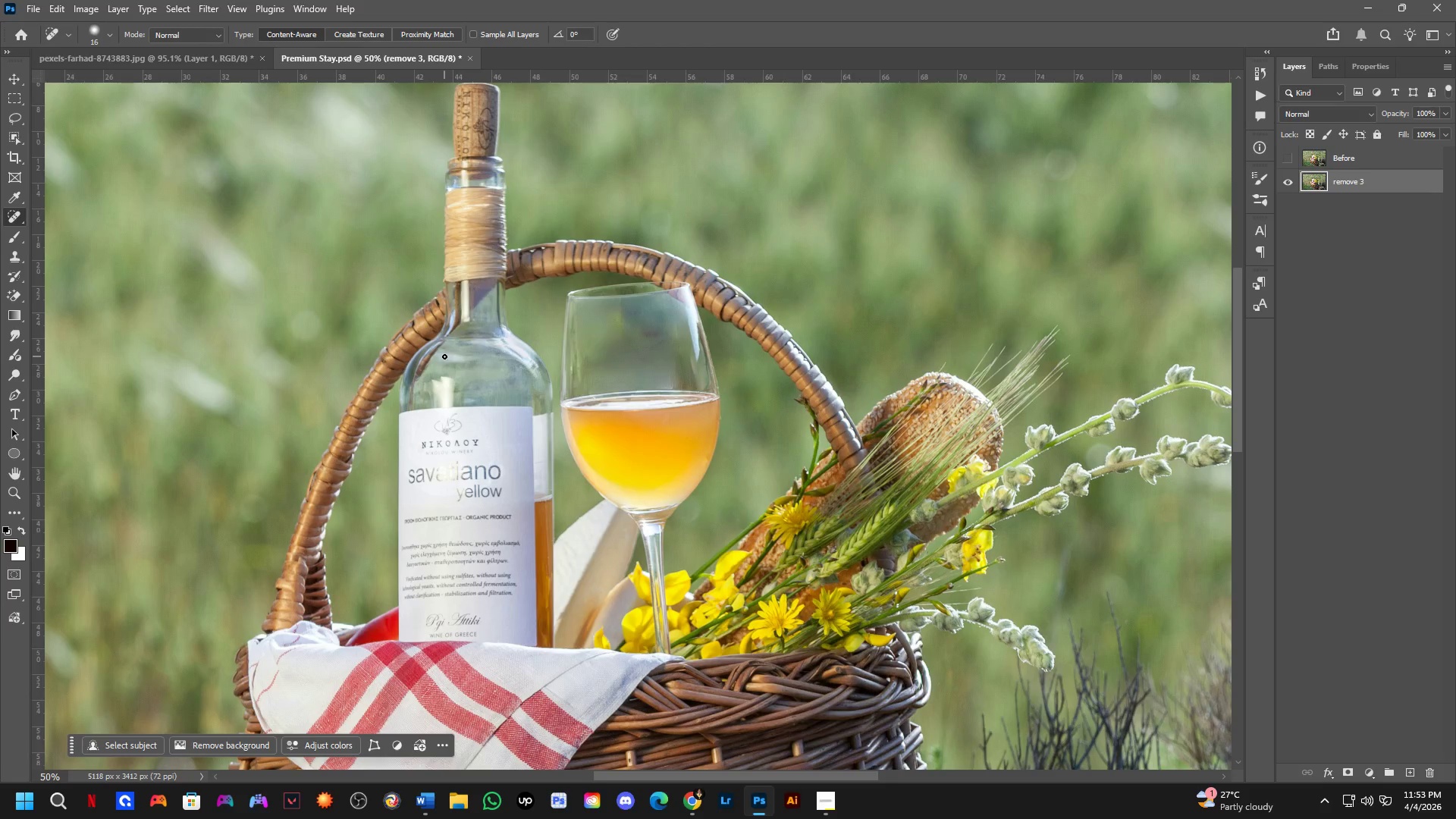 
hold_key(key=Space, duration=0.58)
 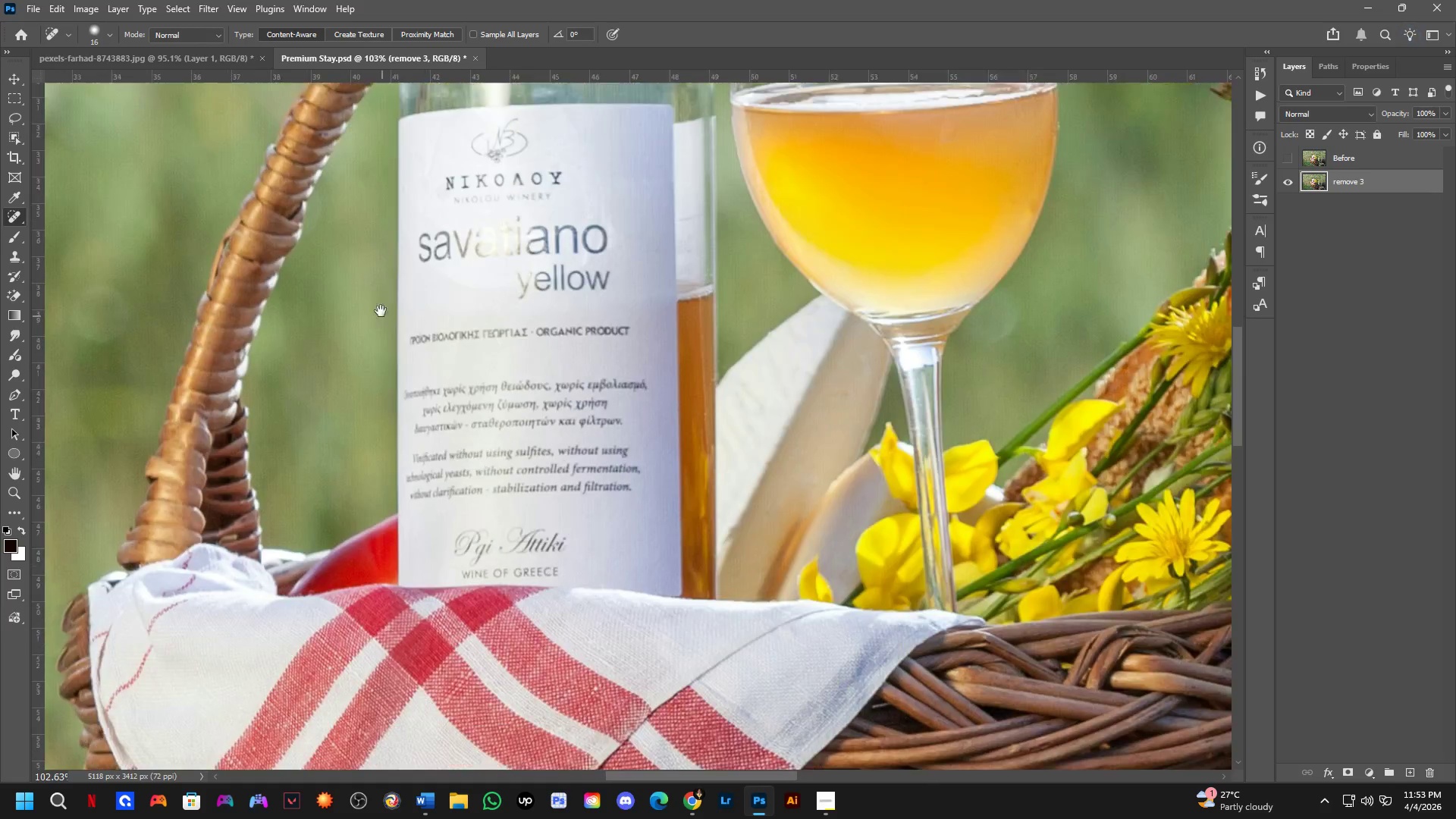 
left_click_drag(start_coordinate=[390, 535], to_coordinate=[452, 294])
 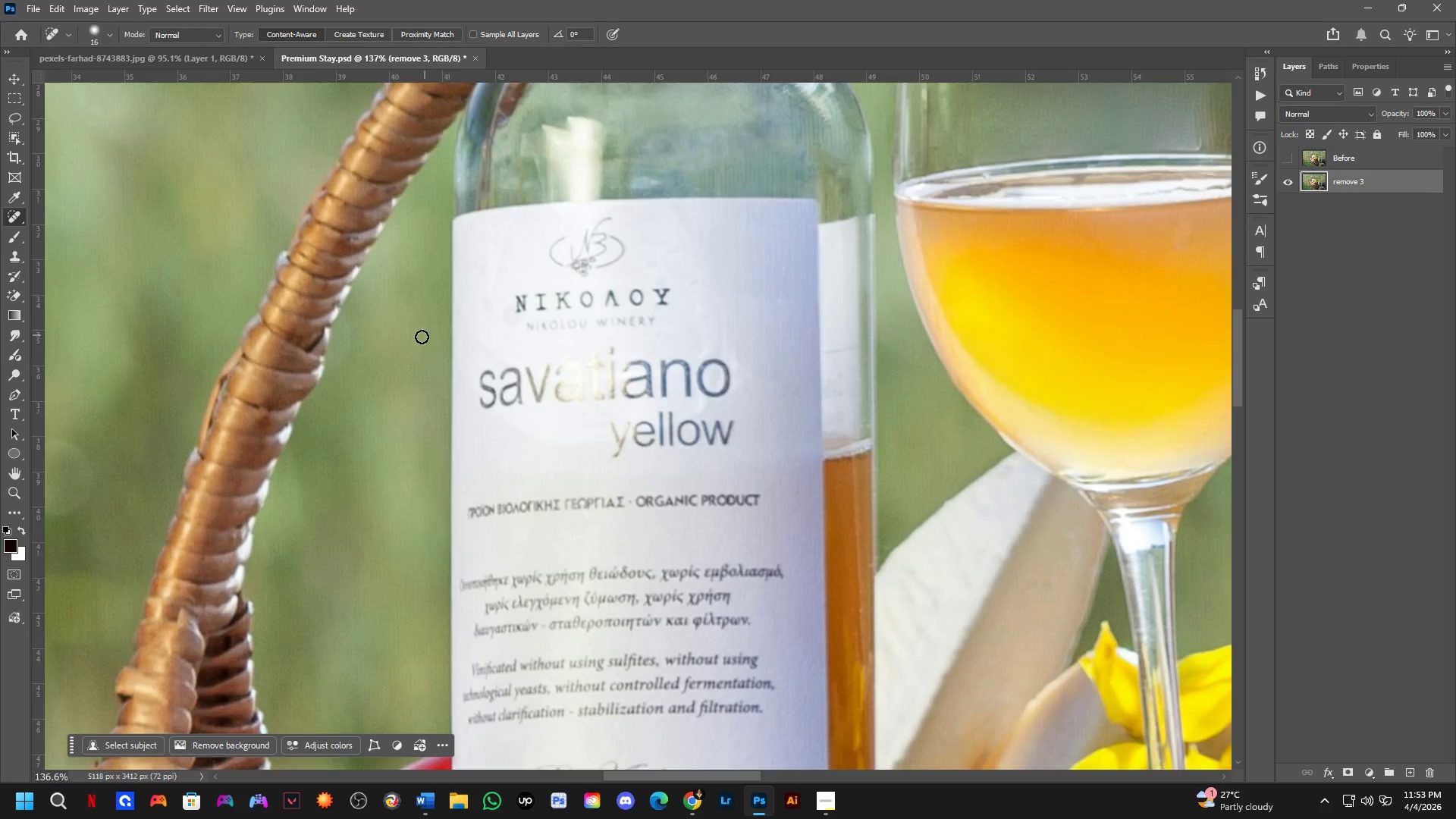 
scroll: coordinate [385, 394], scroll_direction: down, amount: 1.0
 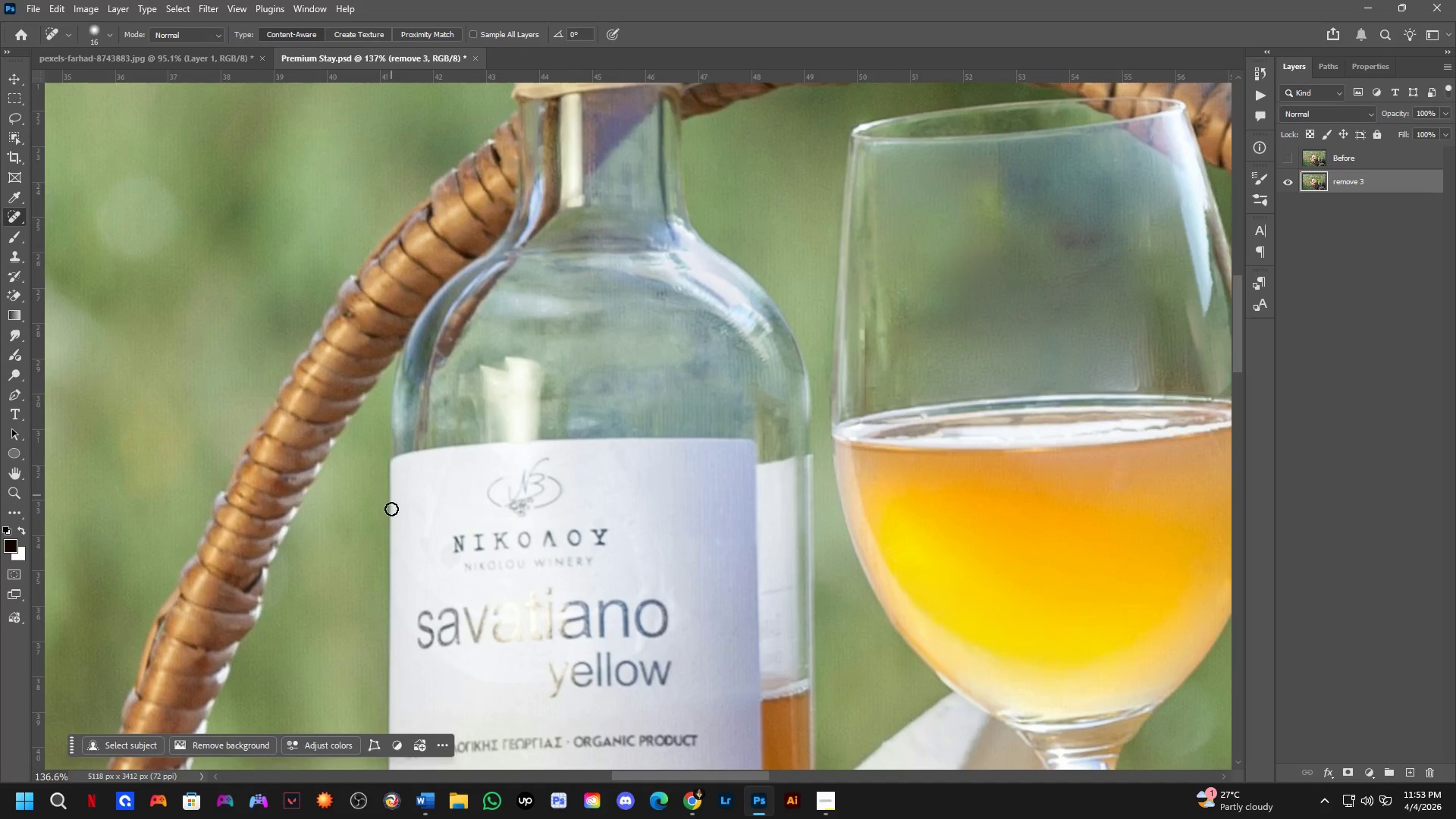 
hold_key(key=Space, duration=0.64)
 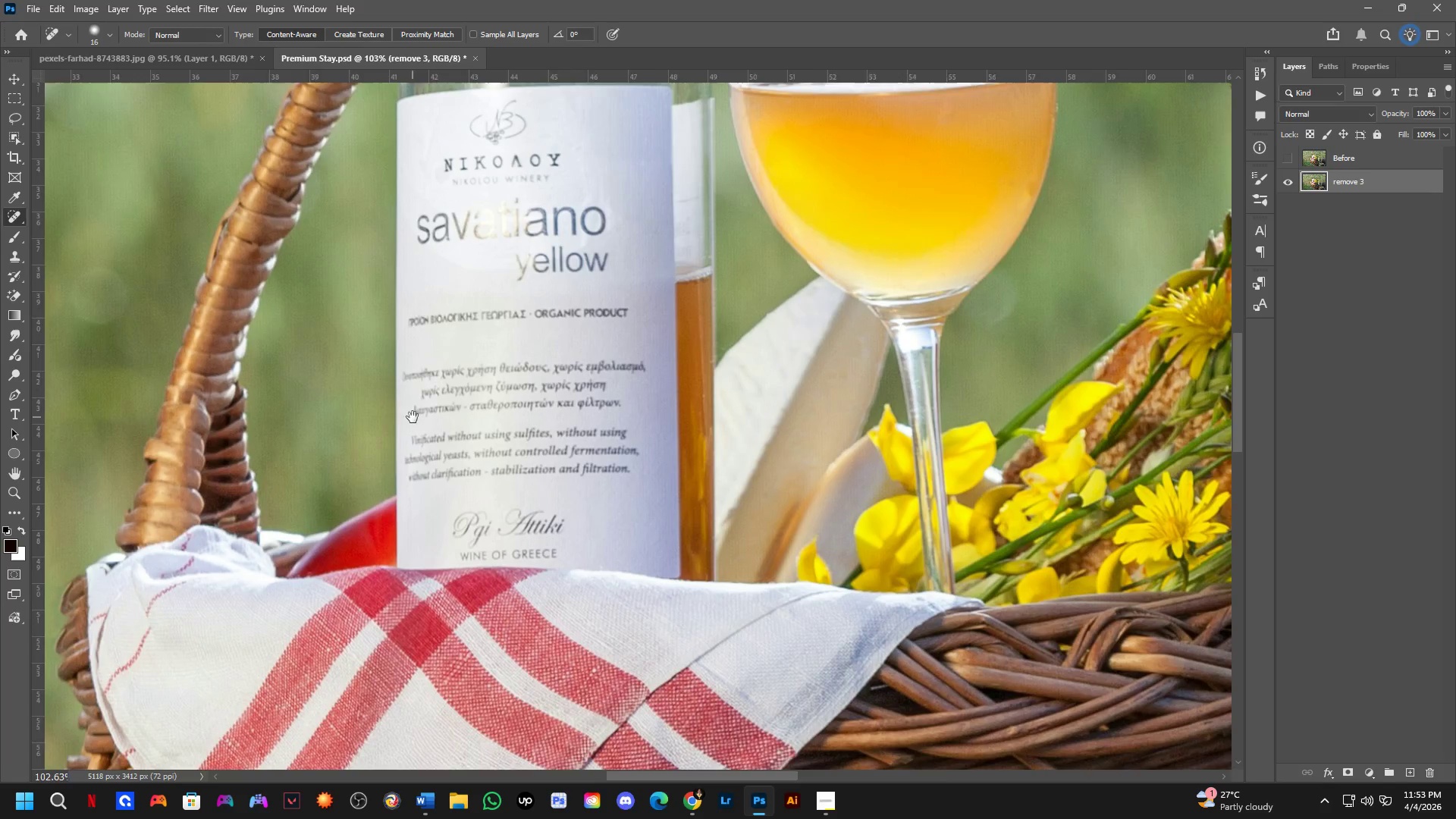 
left_click_drag(start_coordinate=[419, 448], to_coordinate=[381, 300])
 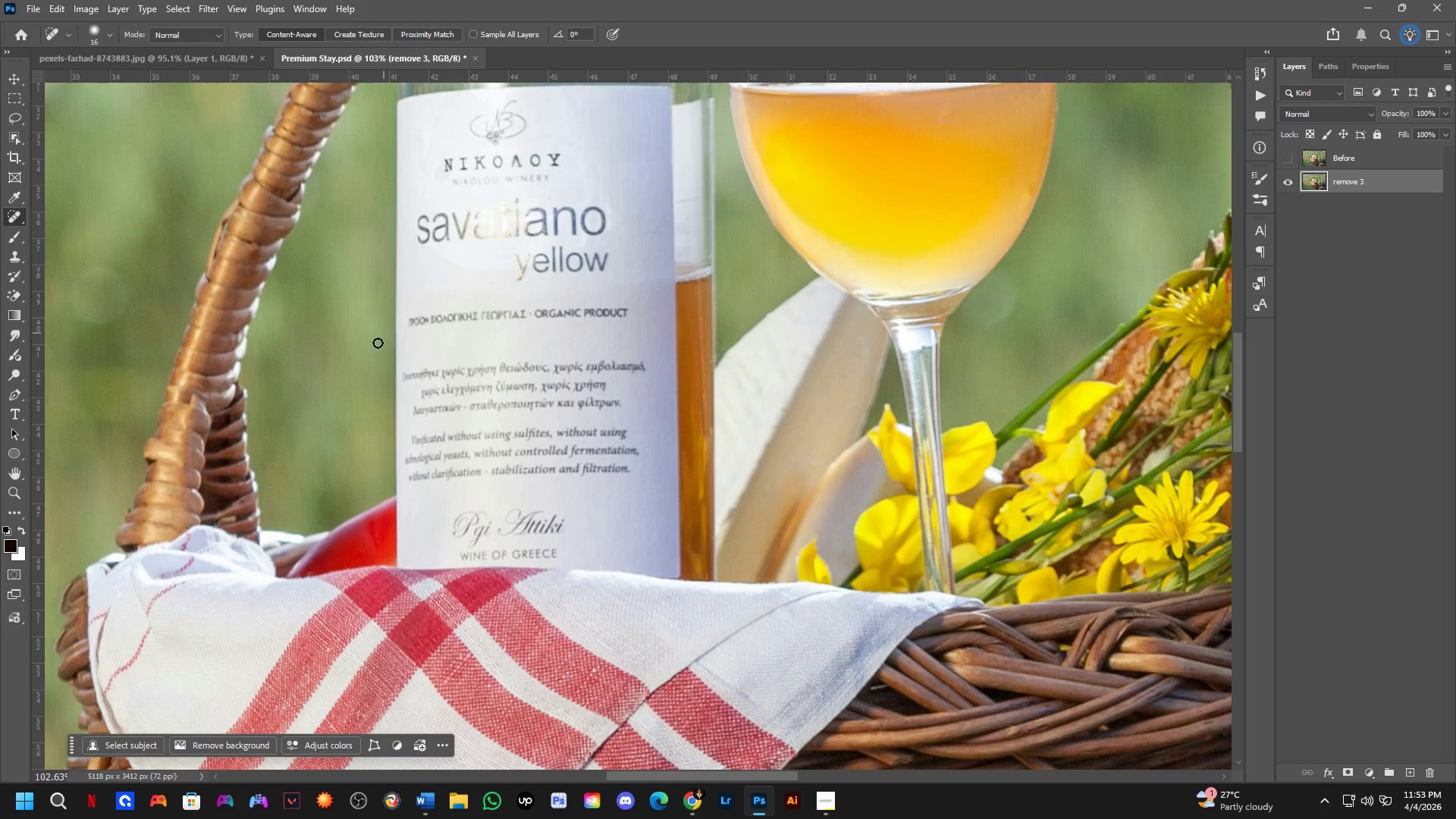 
scroll: coordinate [376, 343], scroll_direction: down, amount: 3.0
 